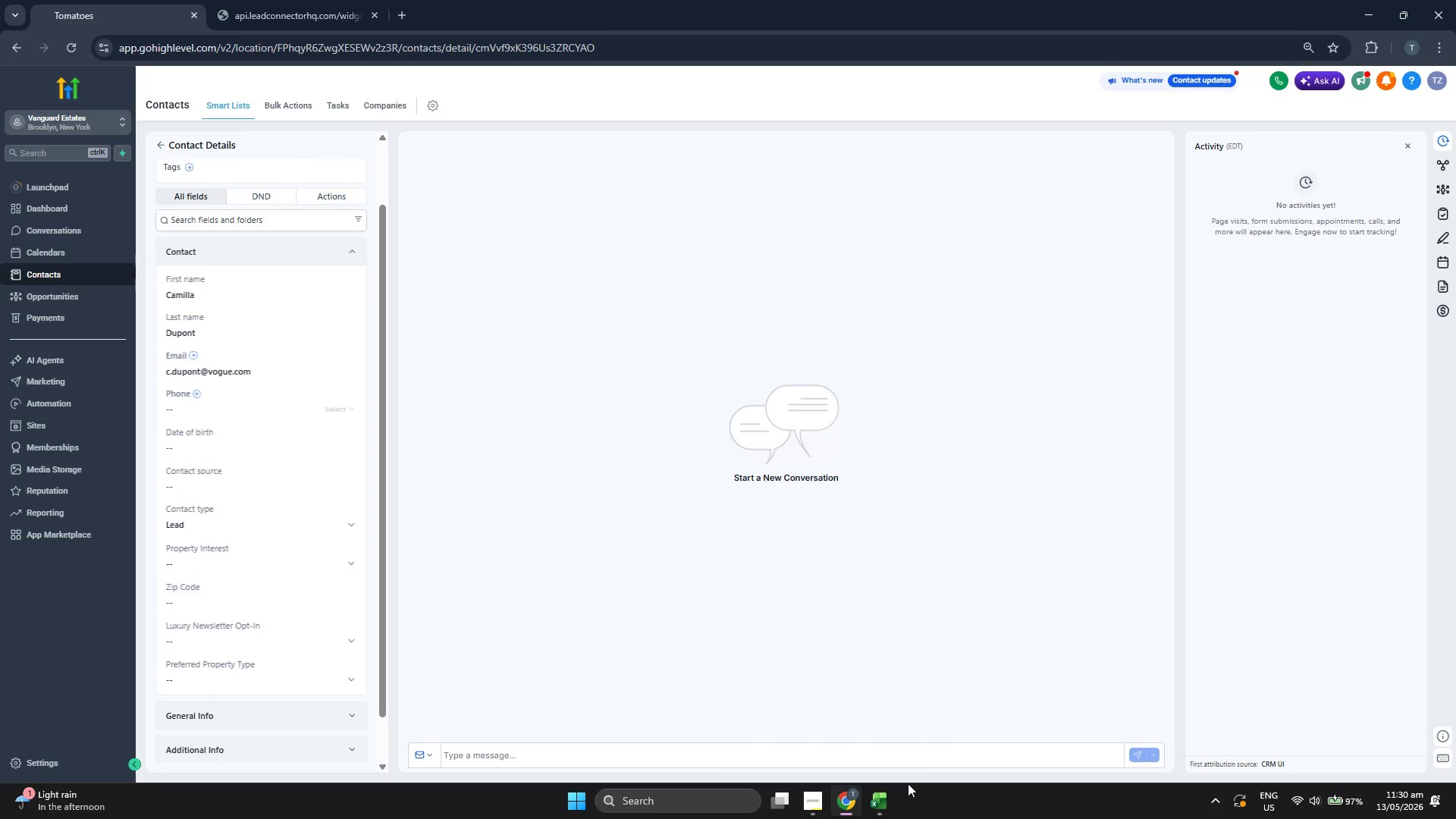 
left_click([889, 801])
 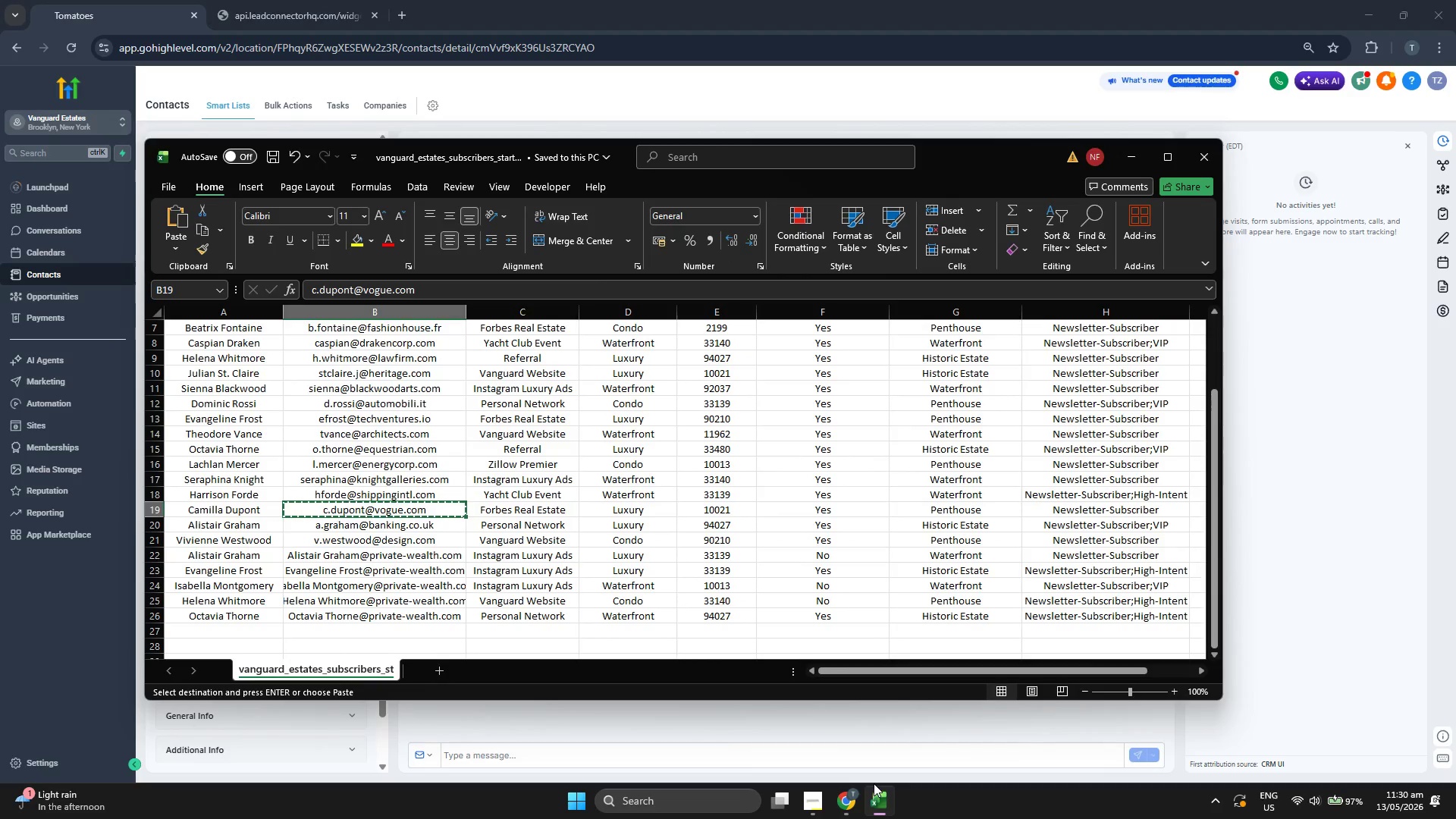 
key(ArrowRight)
 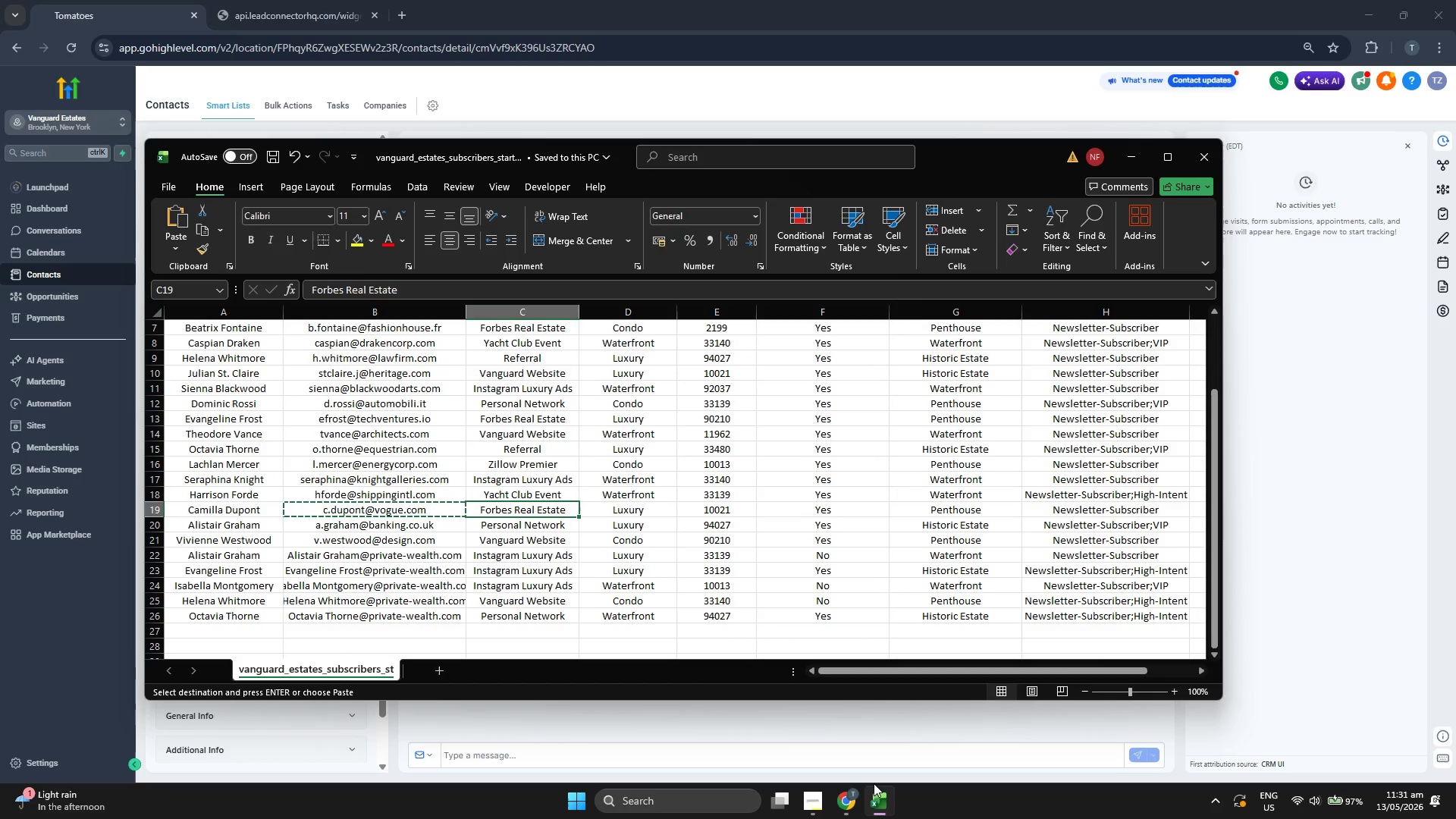 
key(Control+C)
 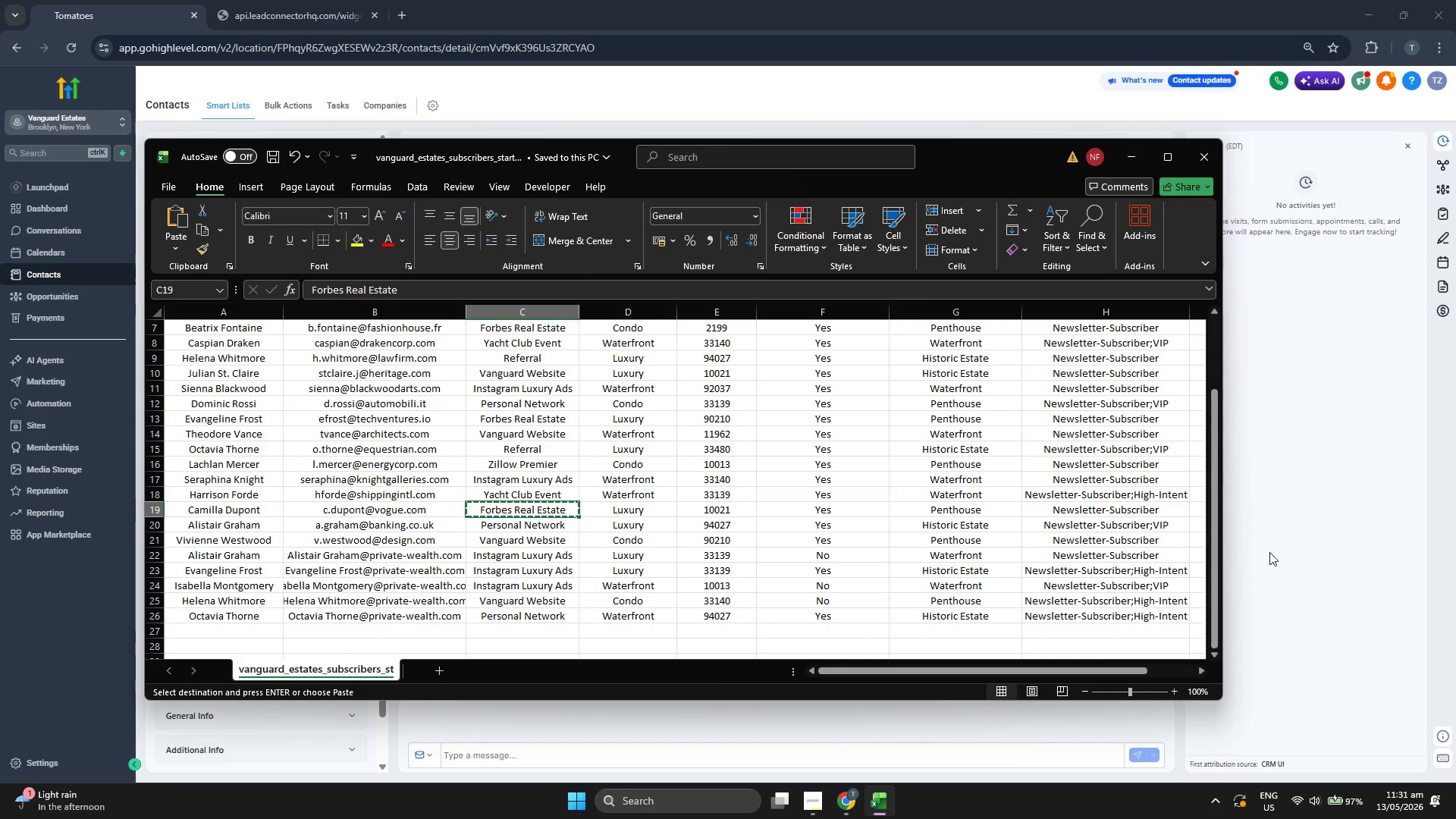 
left_click([1282, 546])
 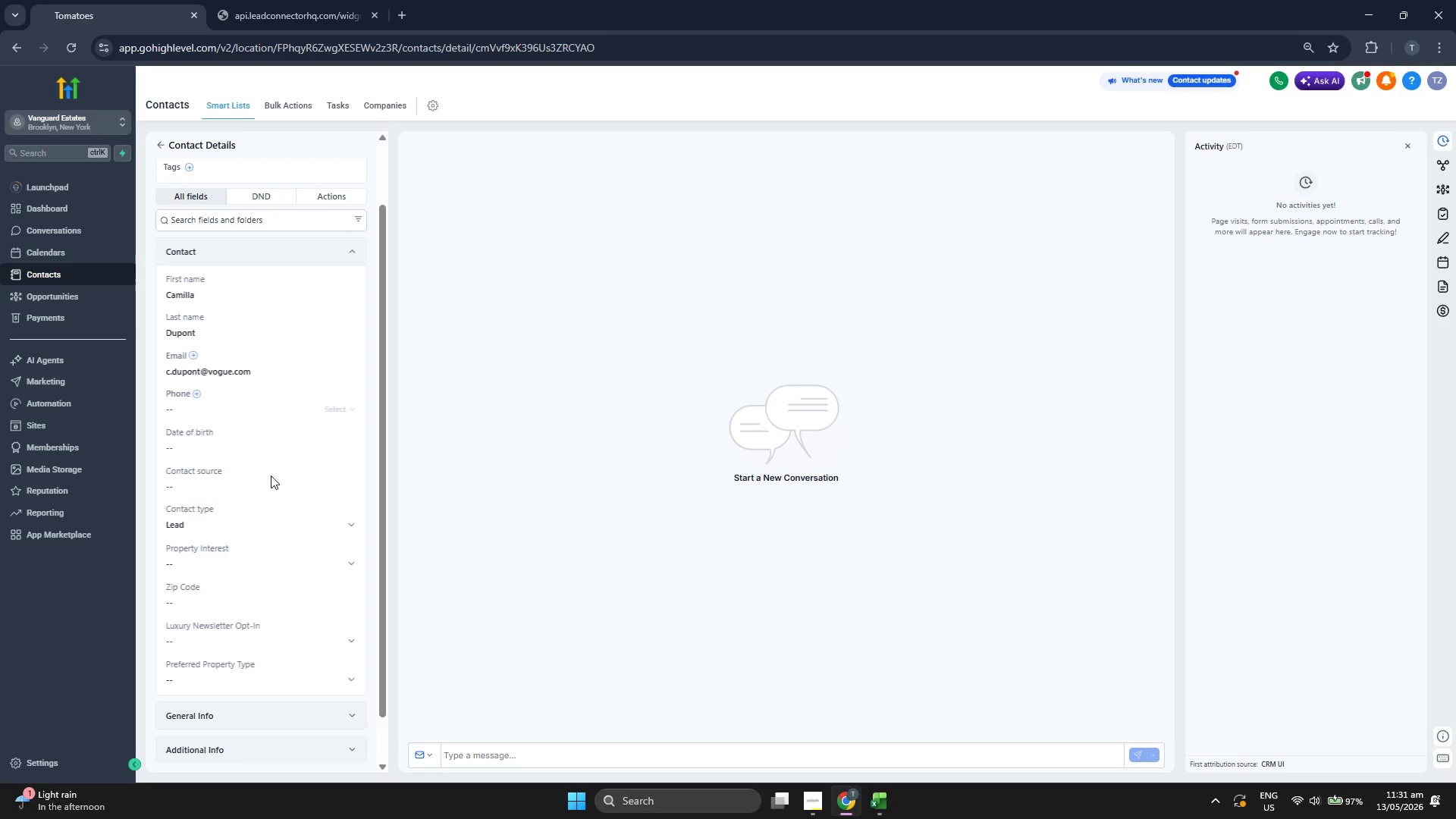 
left_click([243, 480])
 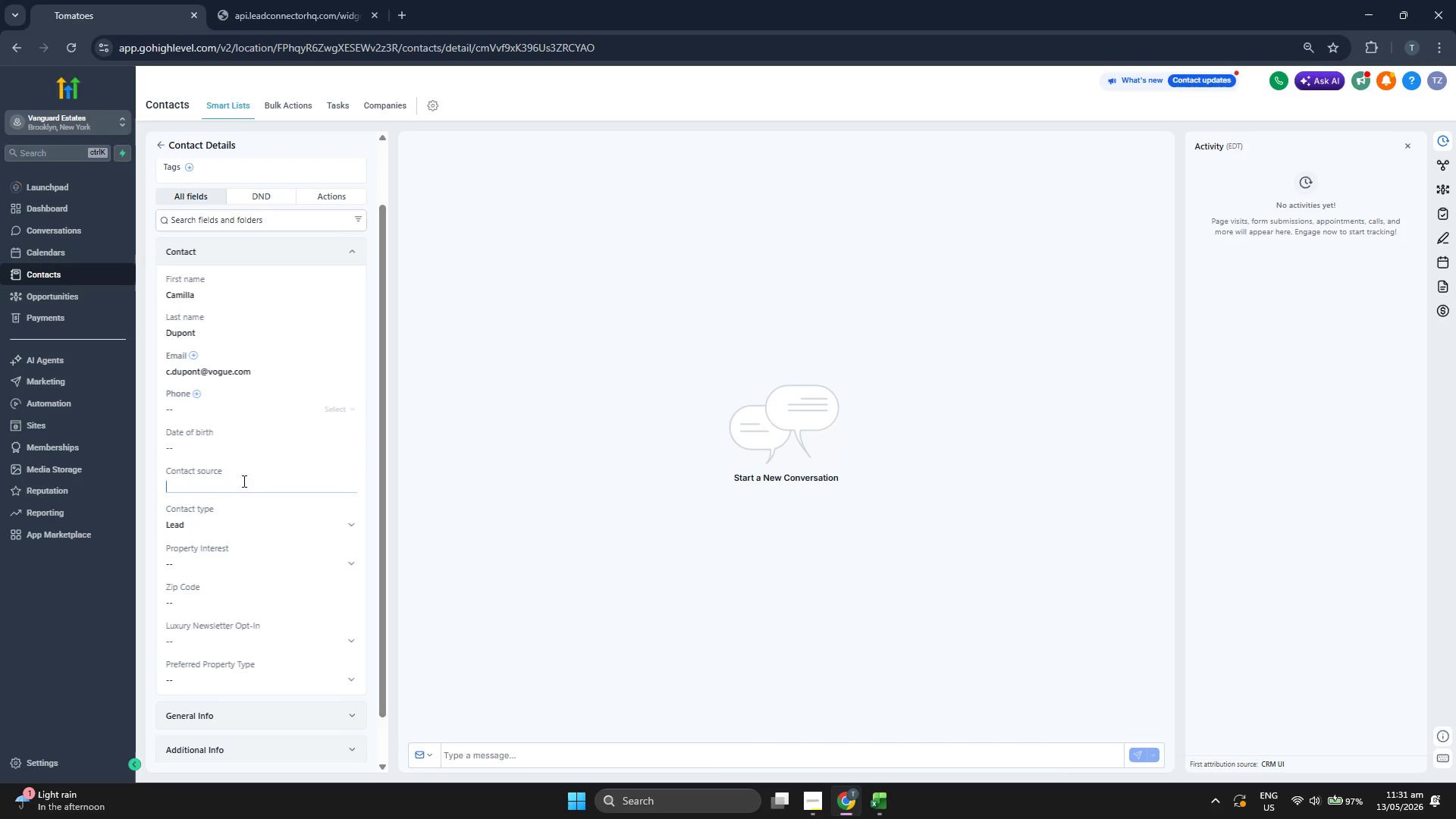 
key(Control+V)
 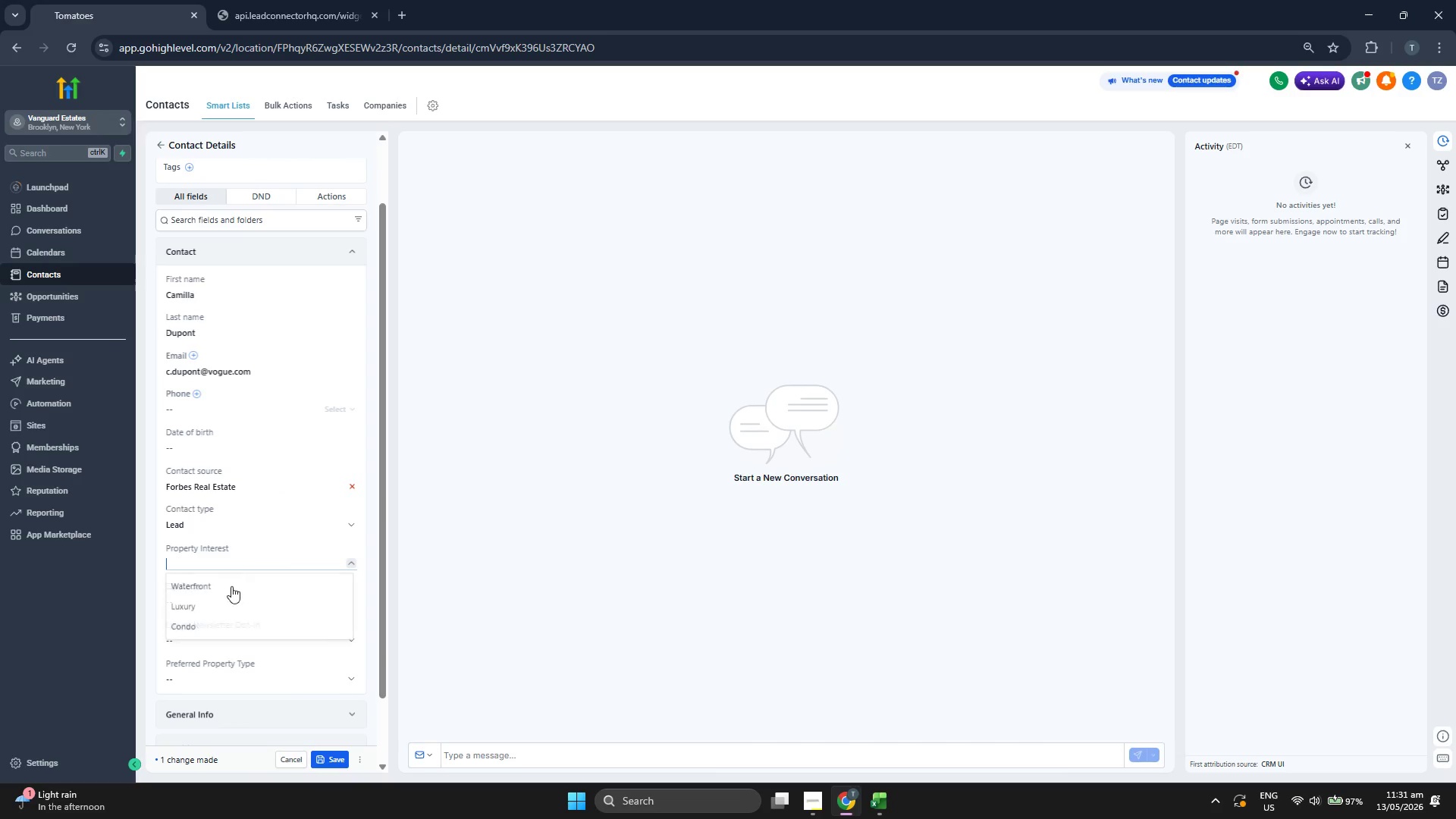 
double_click([231, 592])
 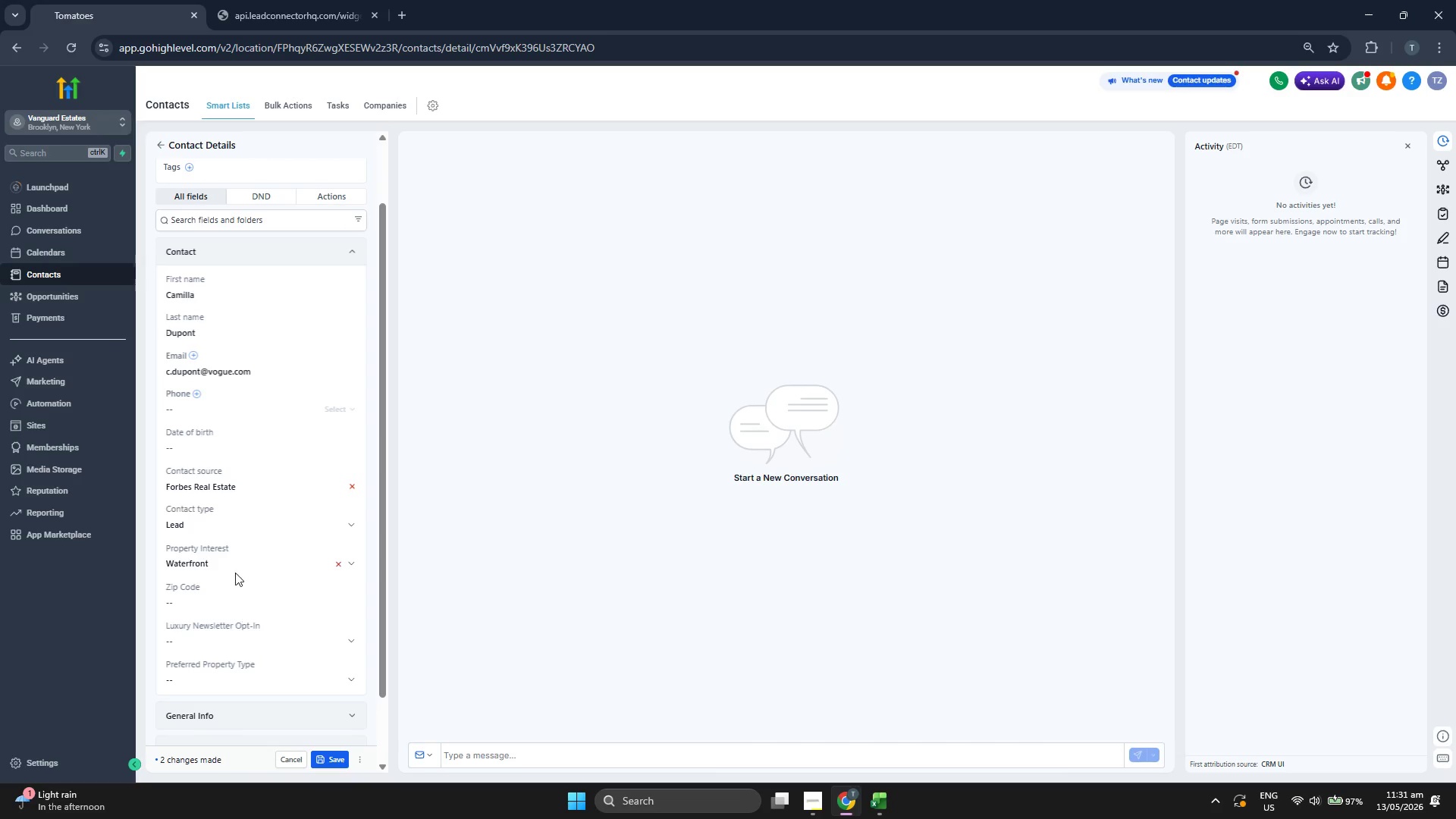 
left_click([237, 567])
 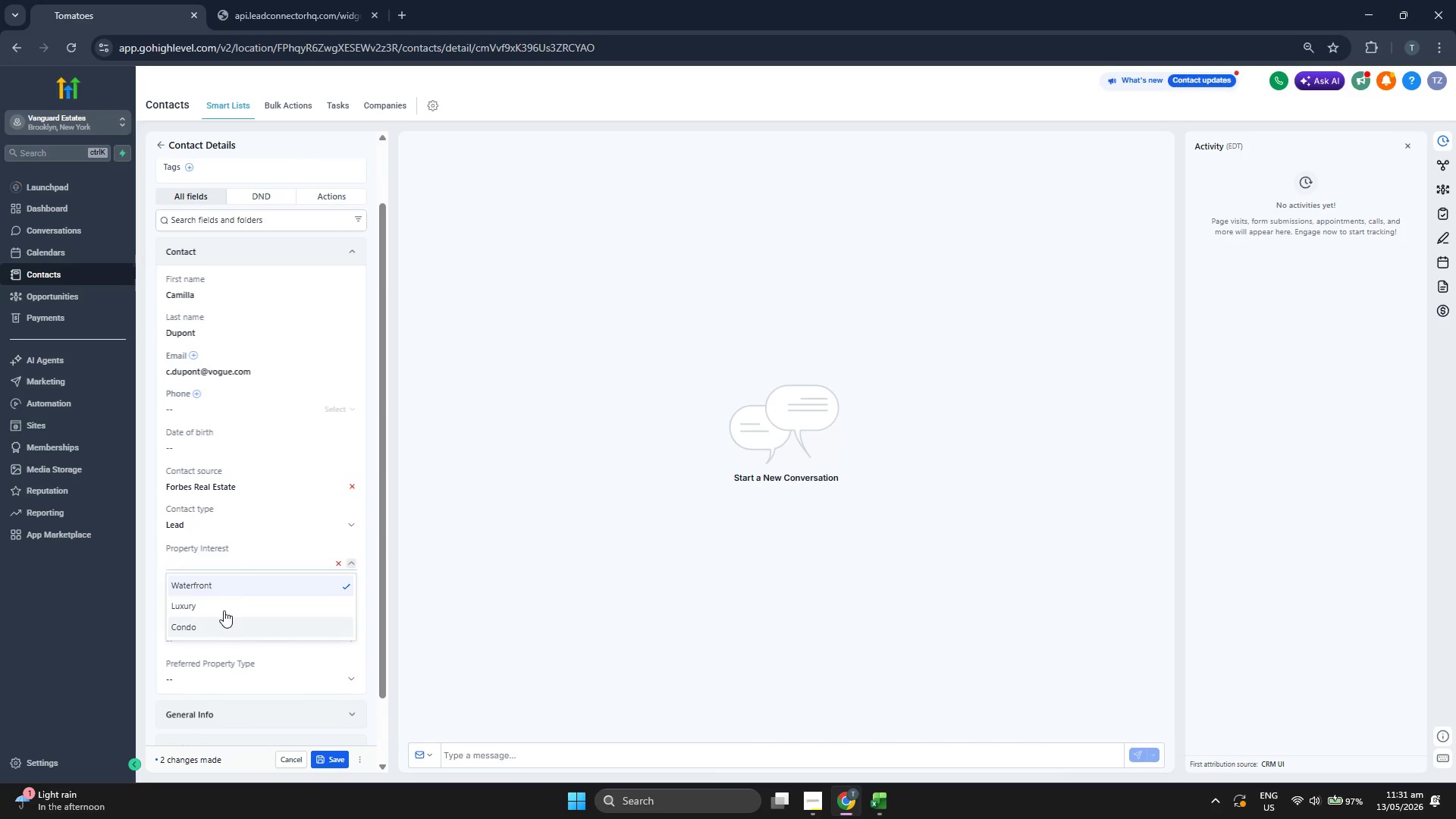 
left_click([224, 610])
 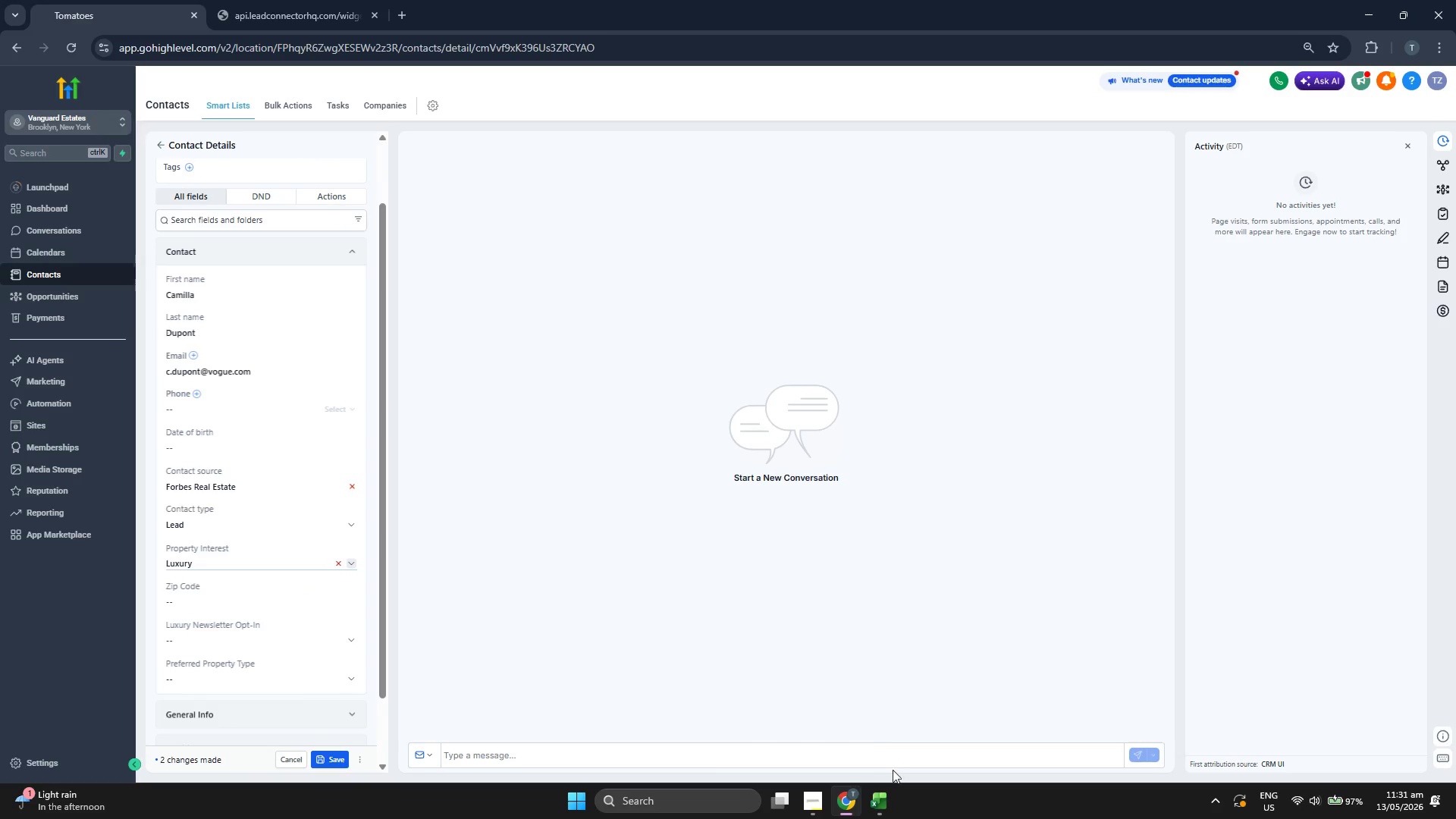 
left_click([888, 787])
 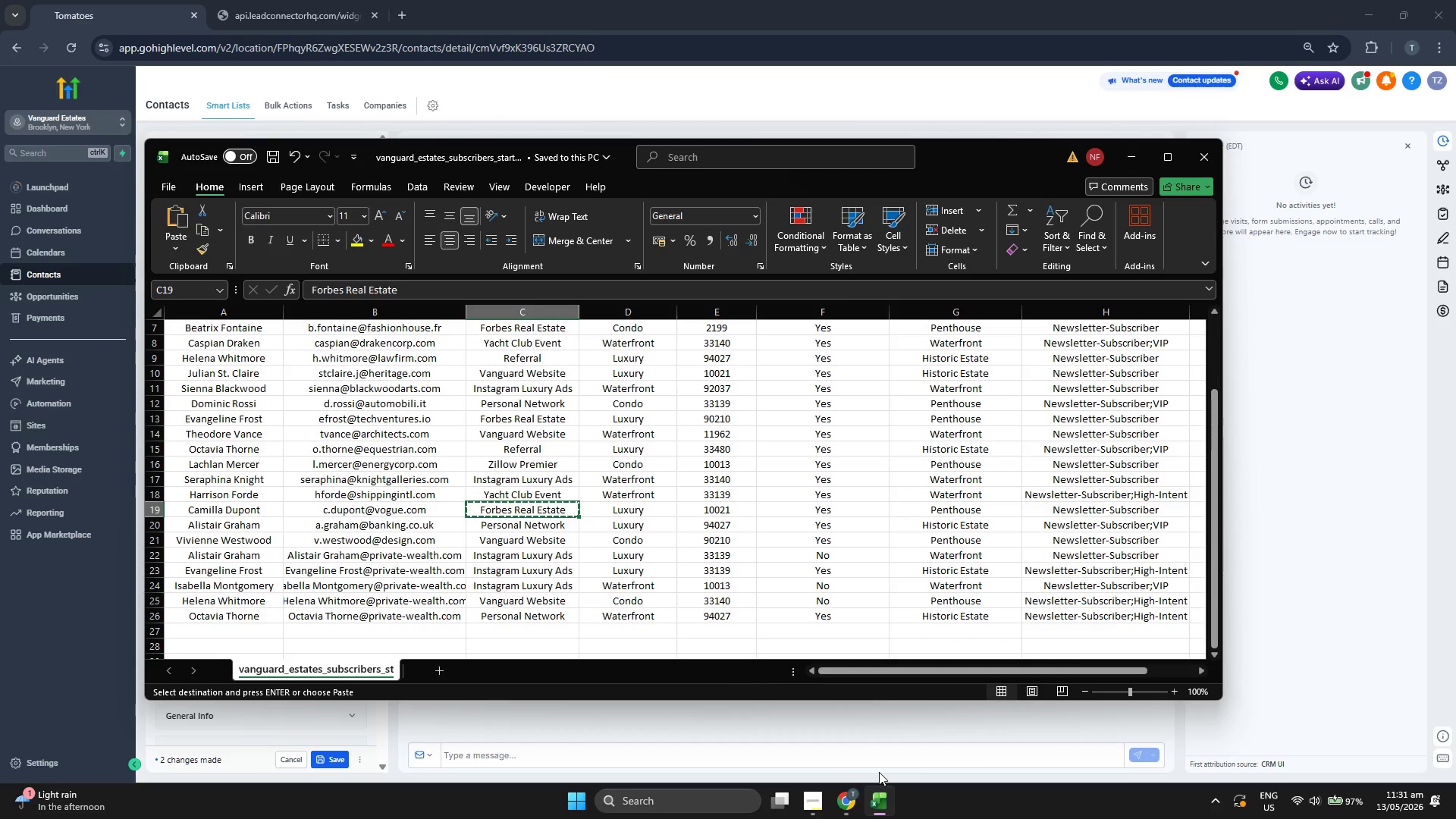 
key(ArrowRight)
 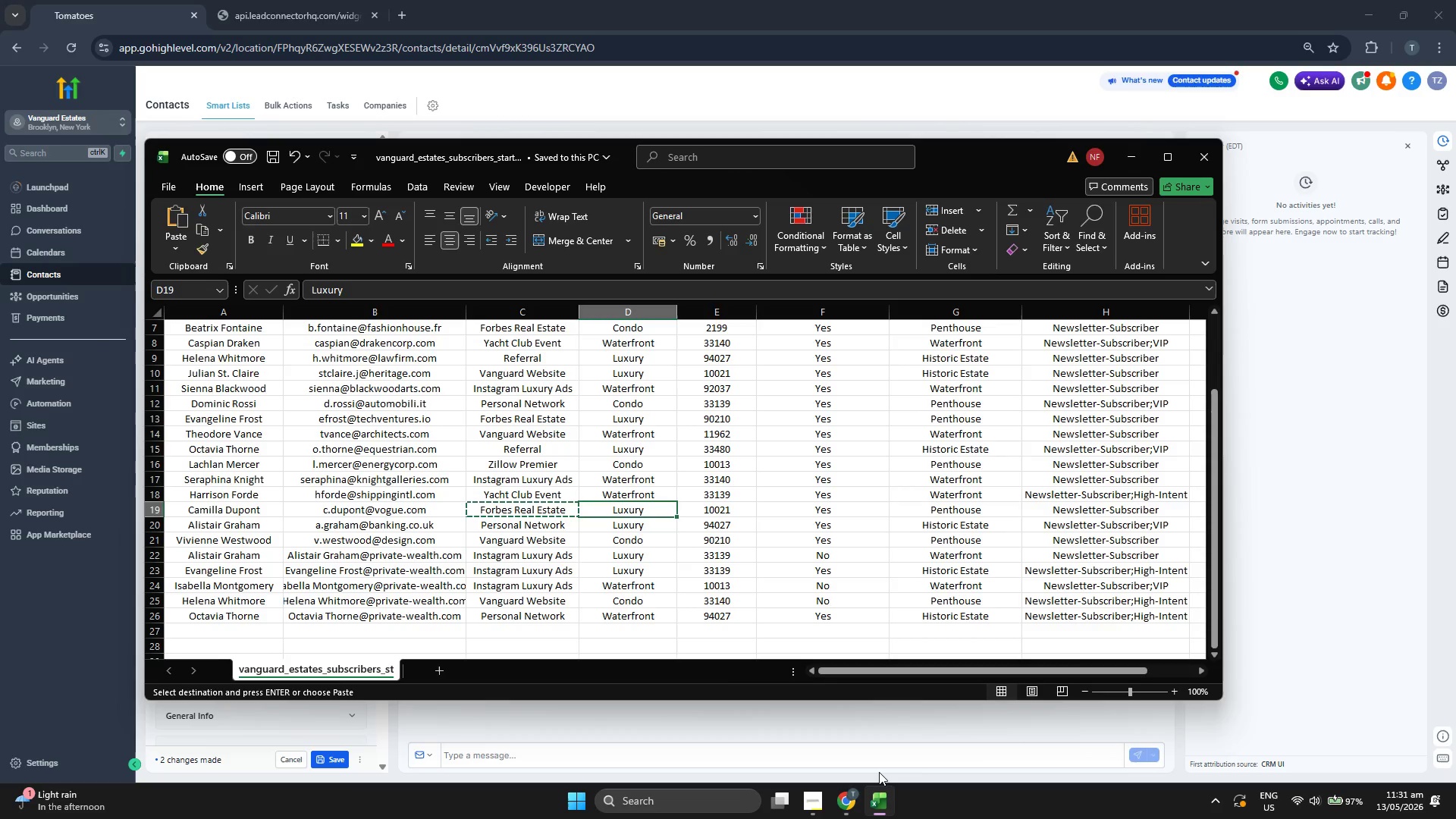 
key(ArrowRight)
 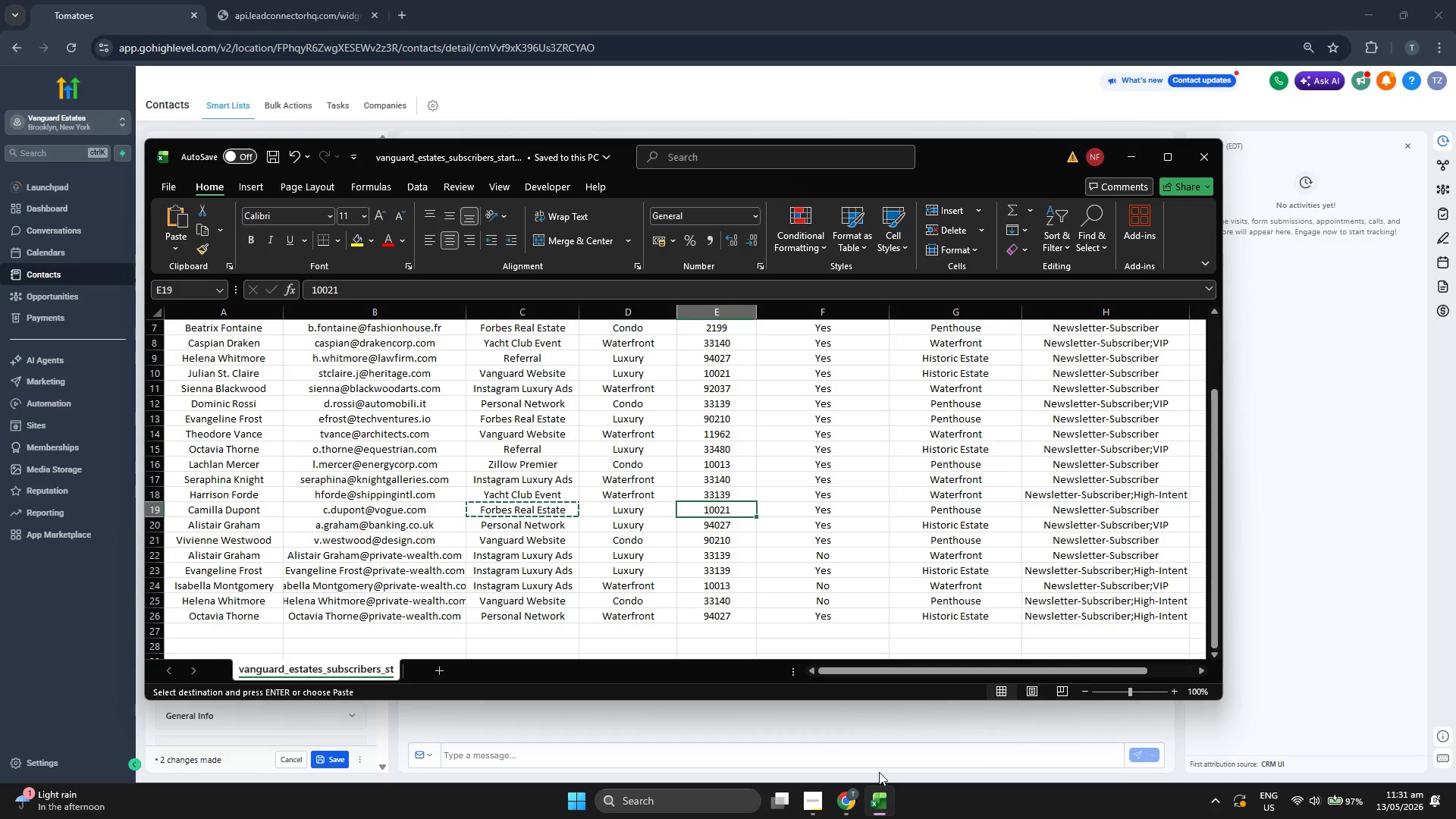 
key(Control+C)
 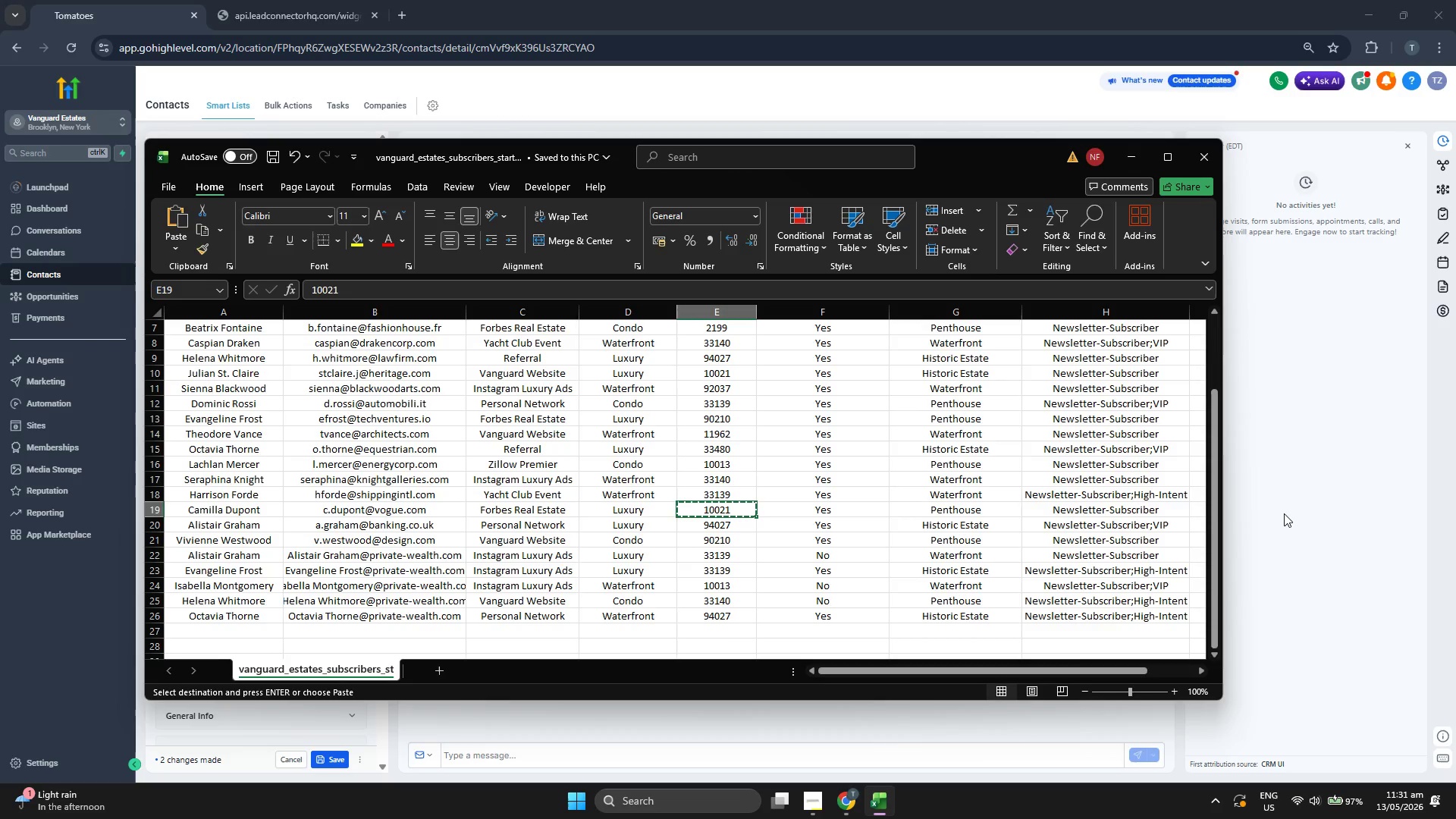 
left_click([1284, 513])
 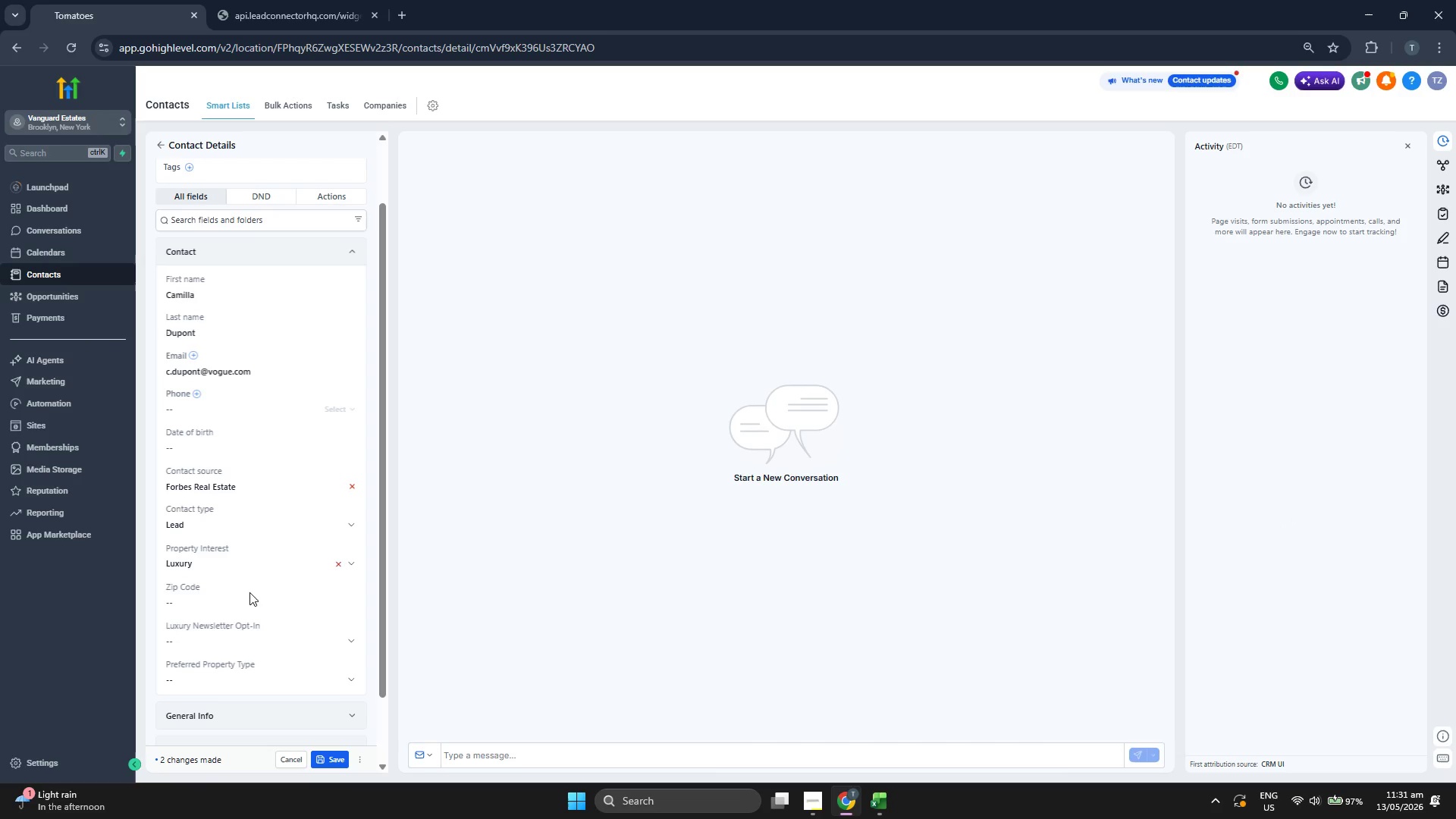 
key(Control+V)
 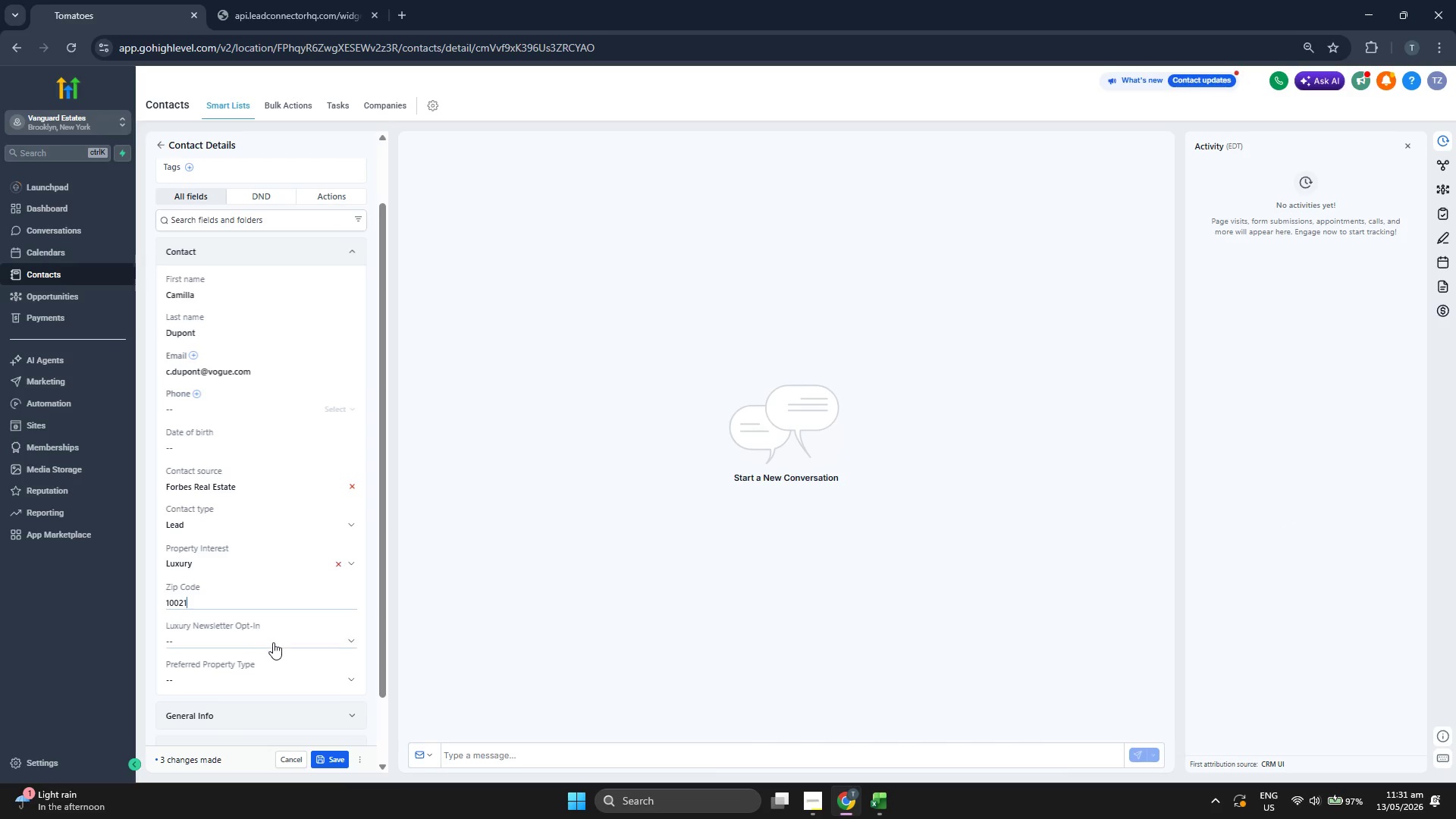 
left_click([273, 642])
 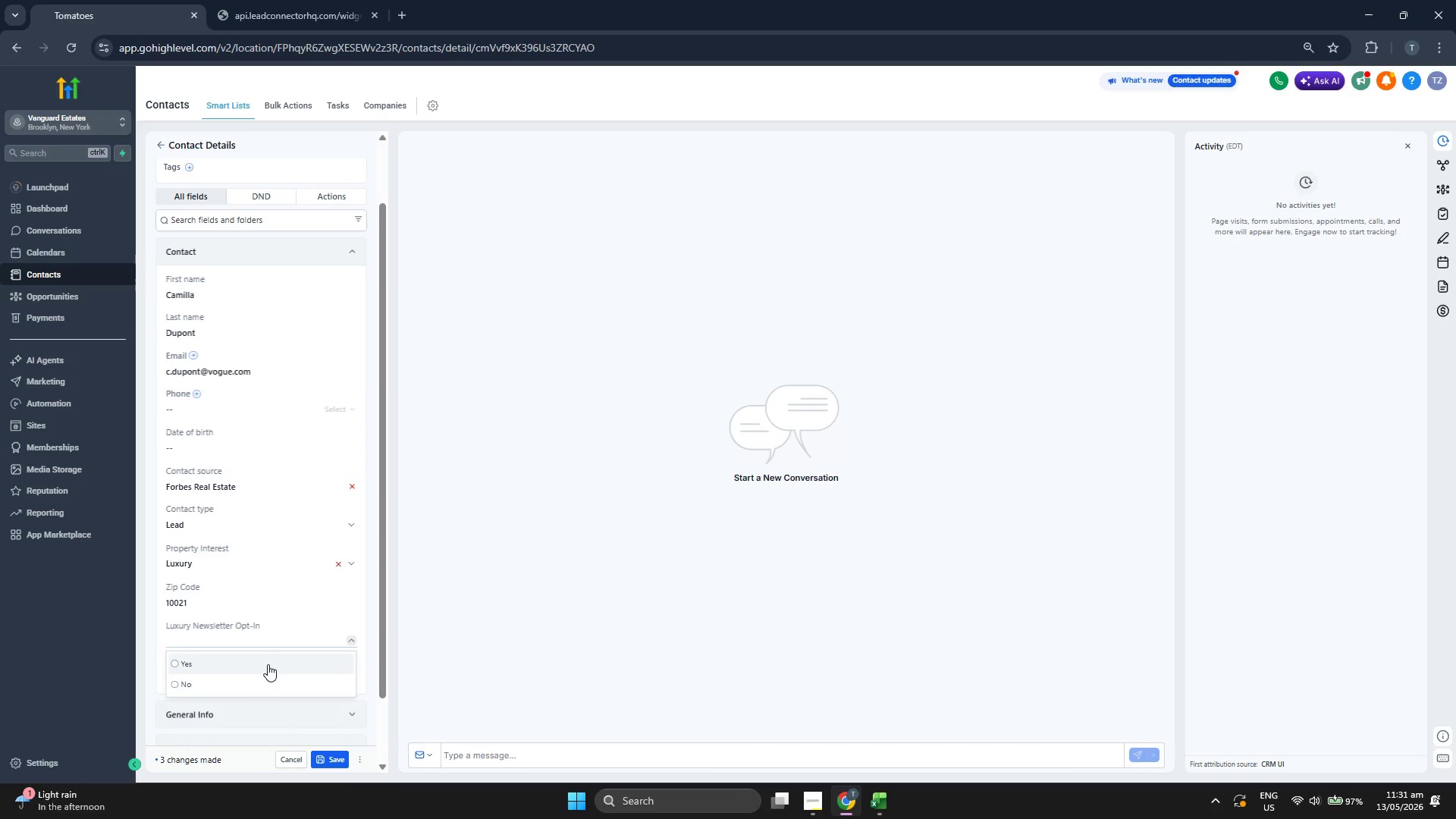 
double_click([268, 664])
 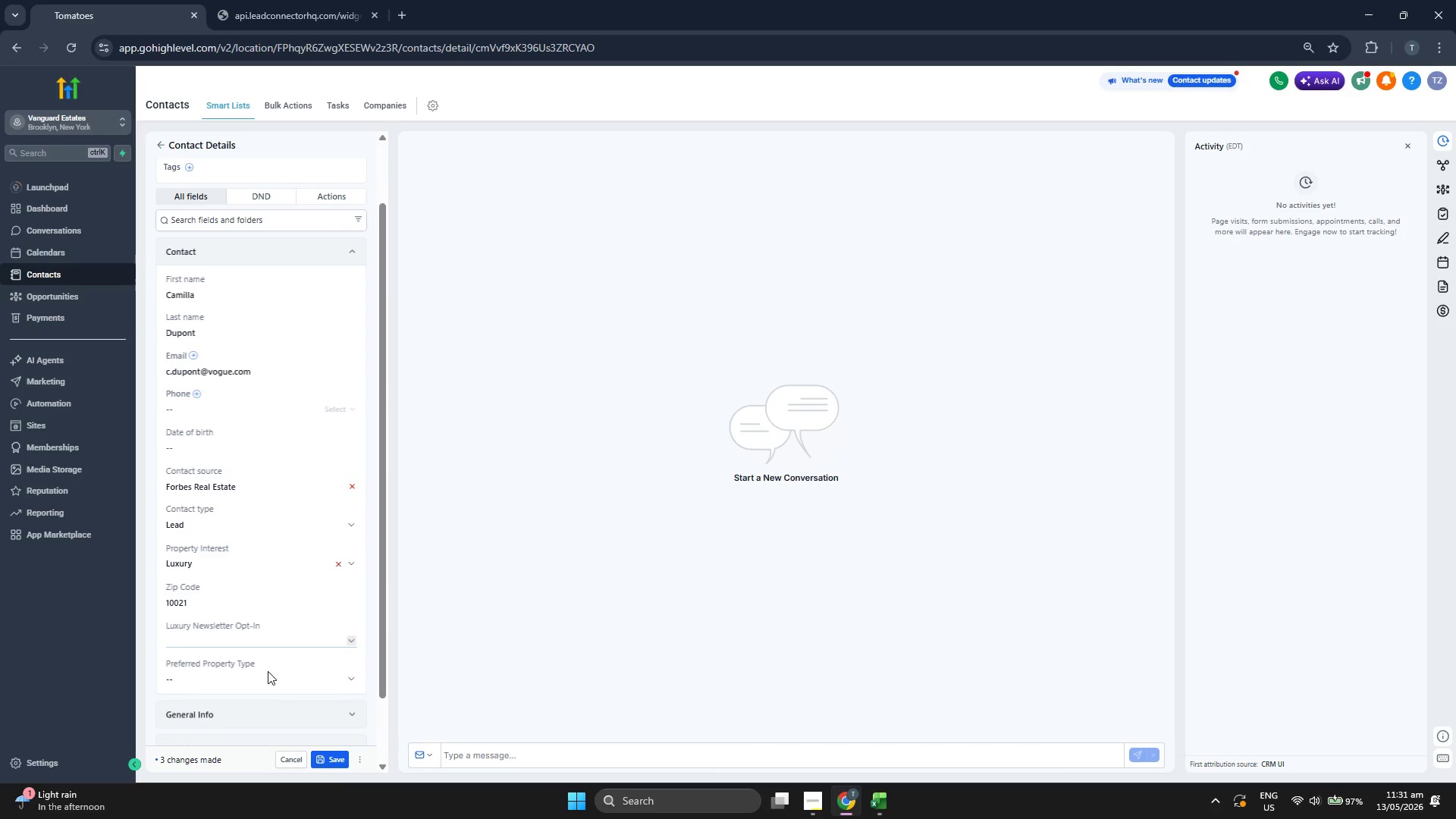 
triple_click([268, 672])
 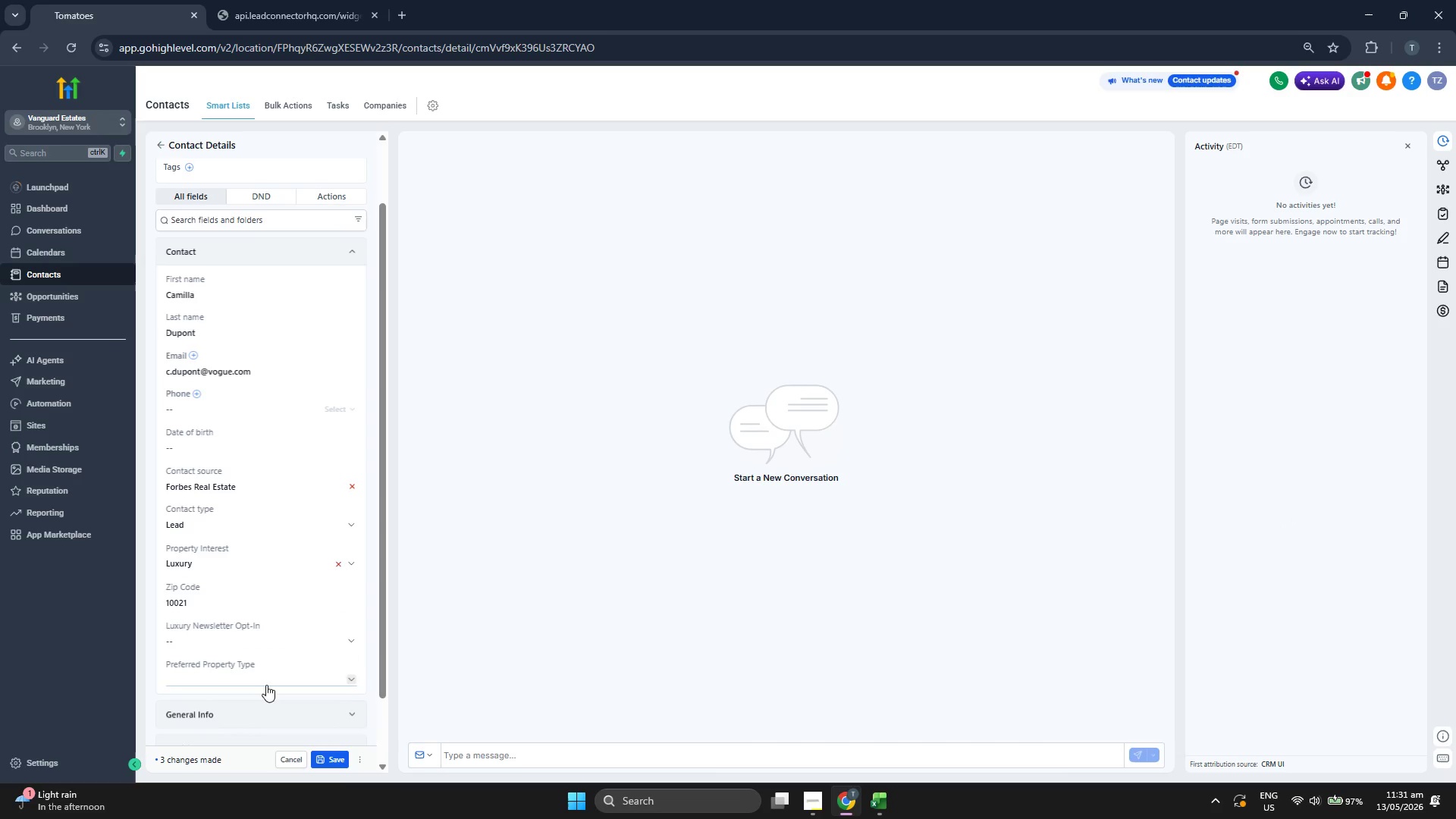 
left_click([266, 685])
 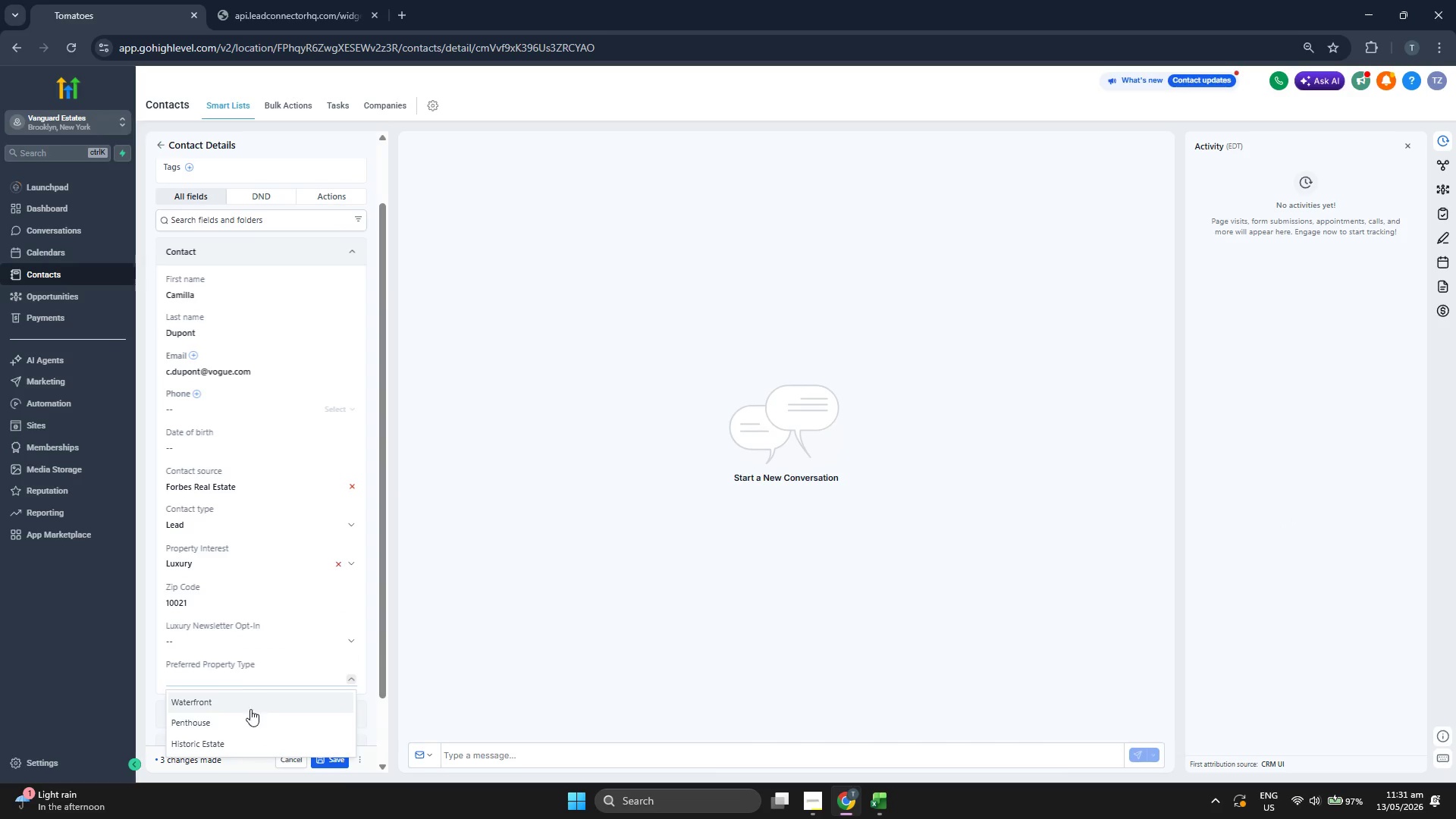 
left_click([247, 721])
 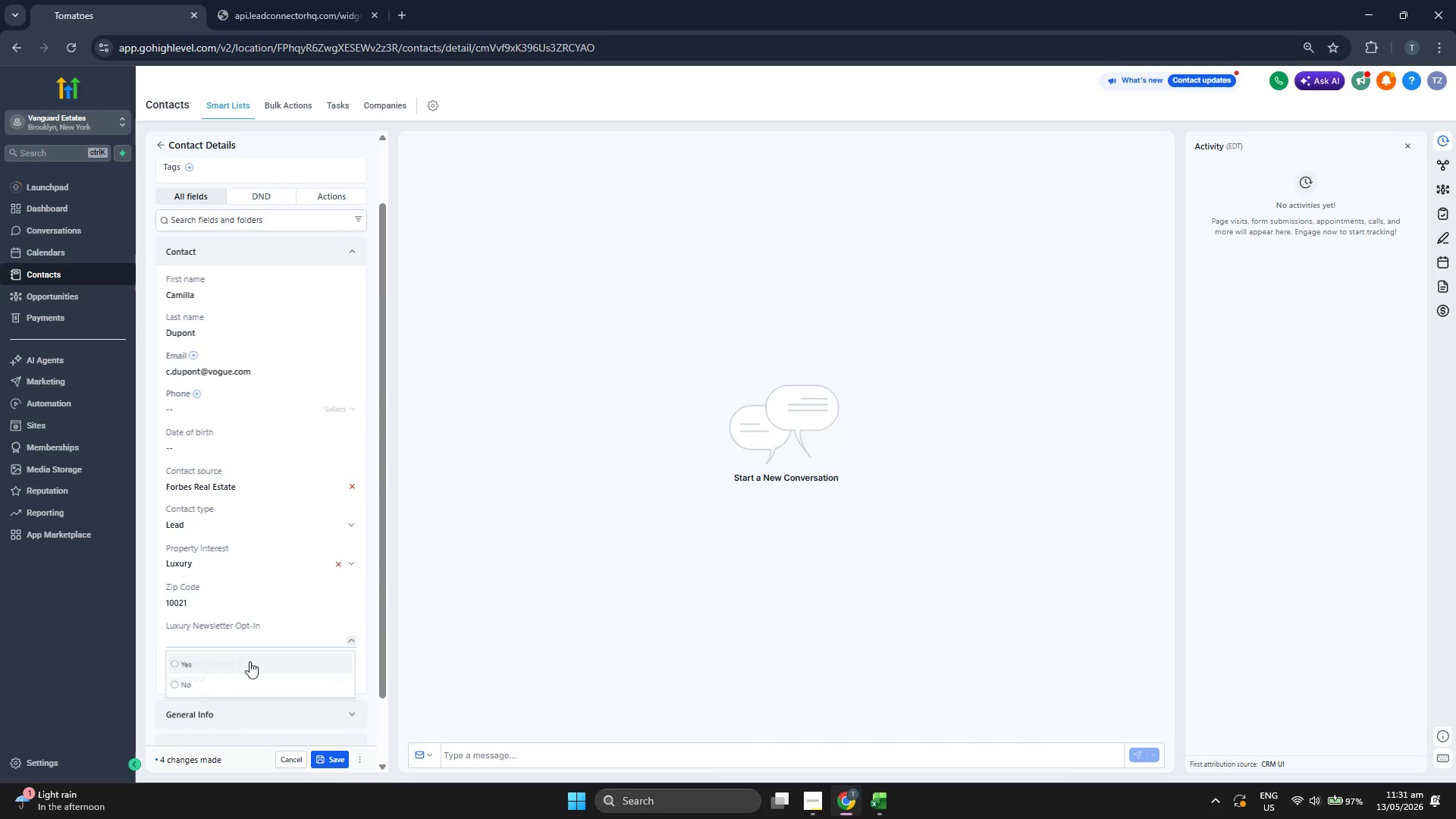 
left_click([249, 668])
 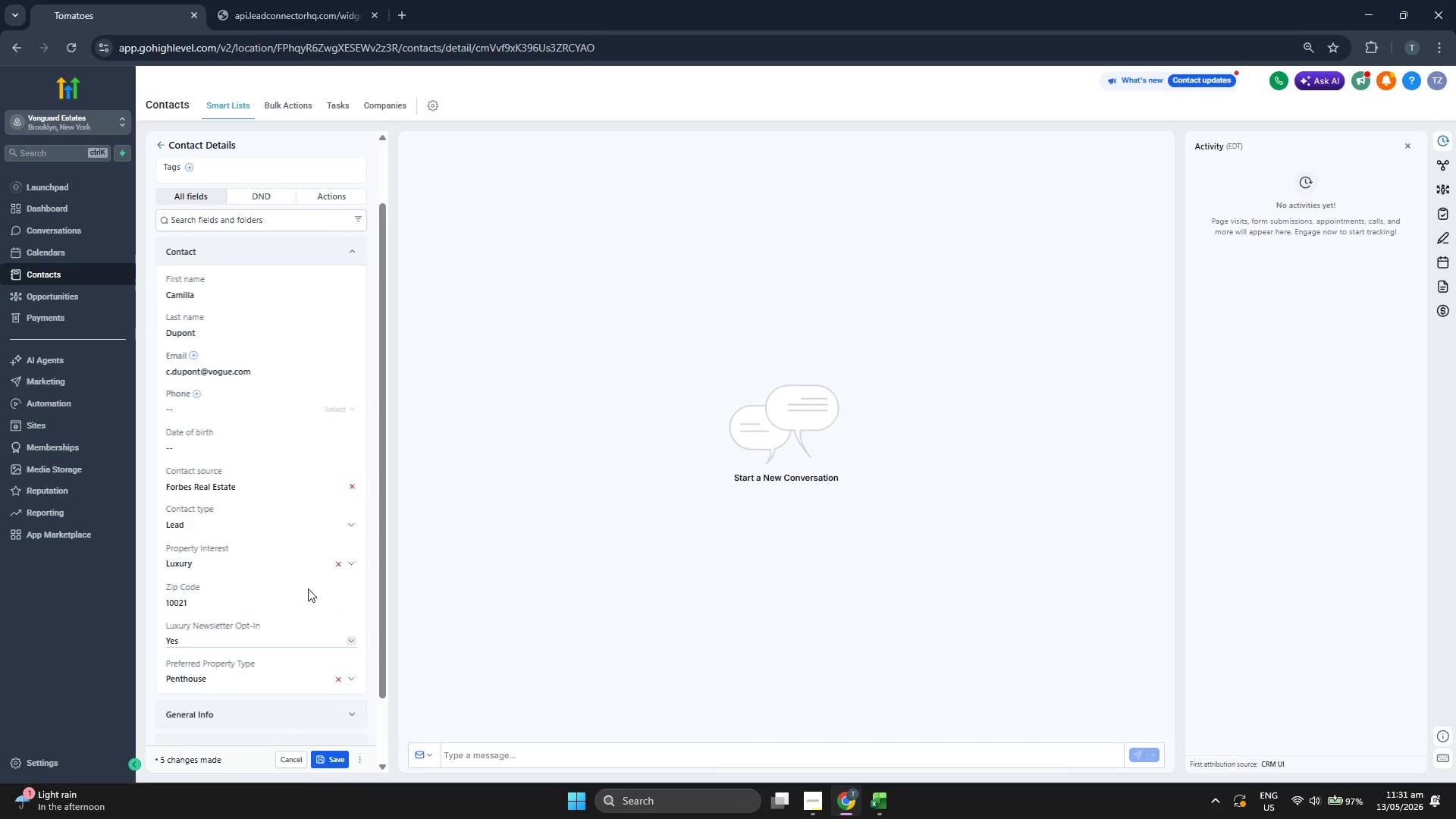 
scroll: coordinate [308, 588], scroll_direction: up, amount: 1.0
 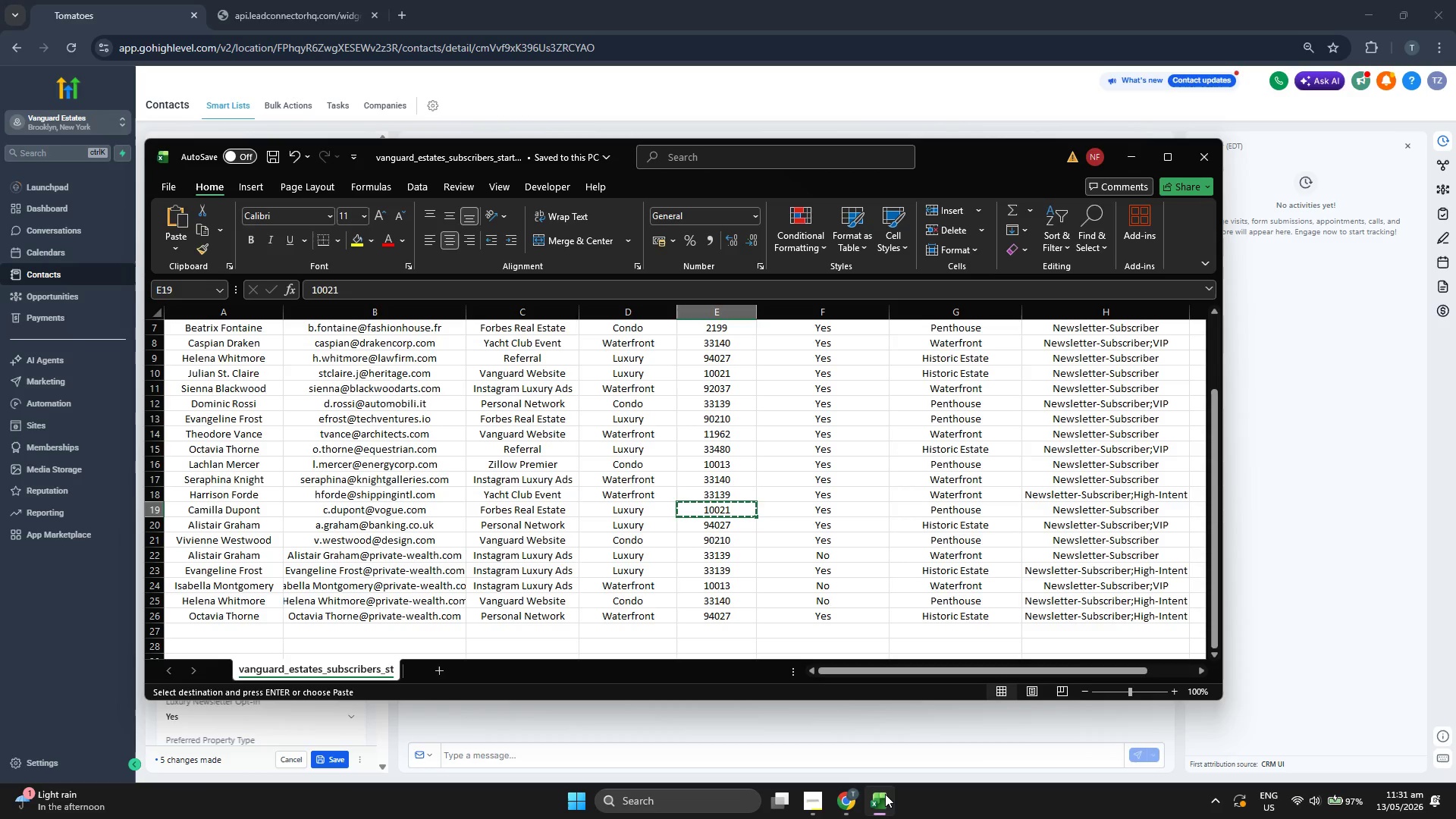 
key(ArrowRight)
 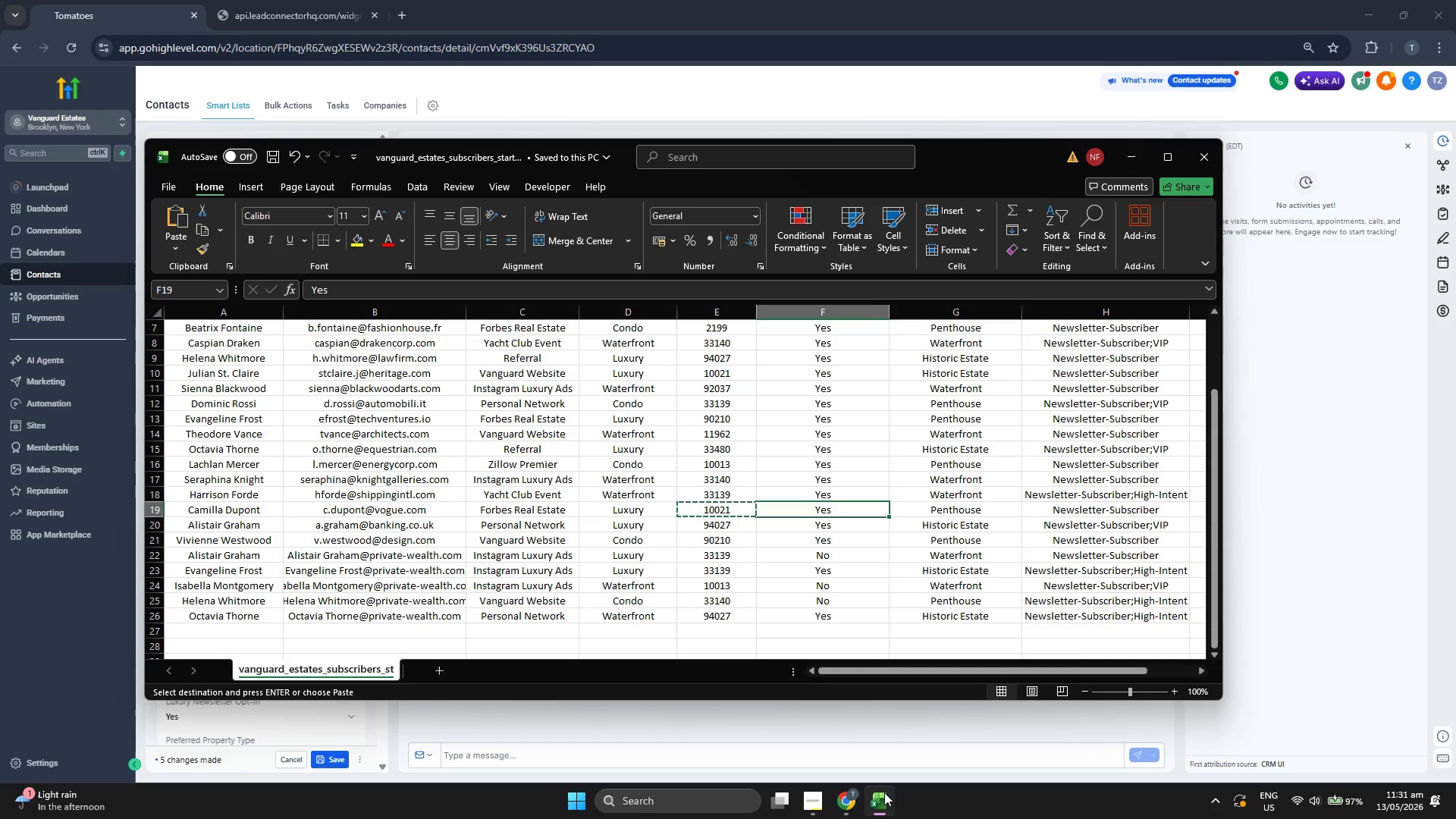 
key(ArrowRight)
 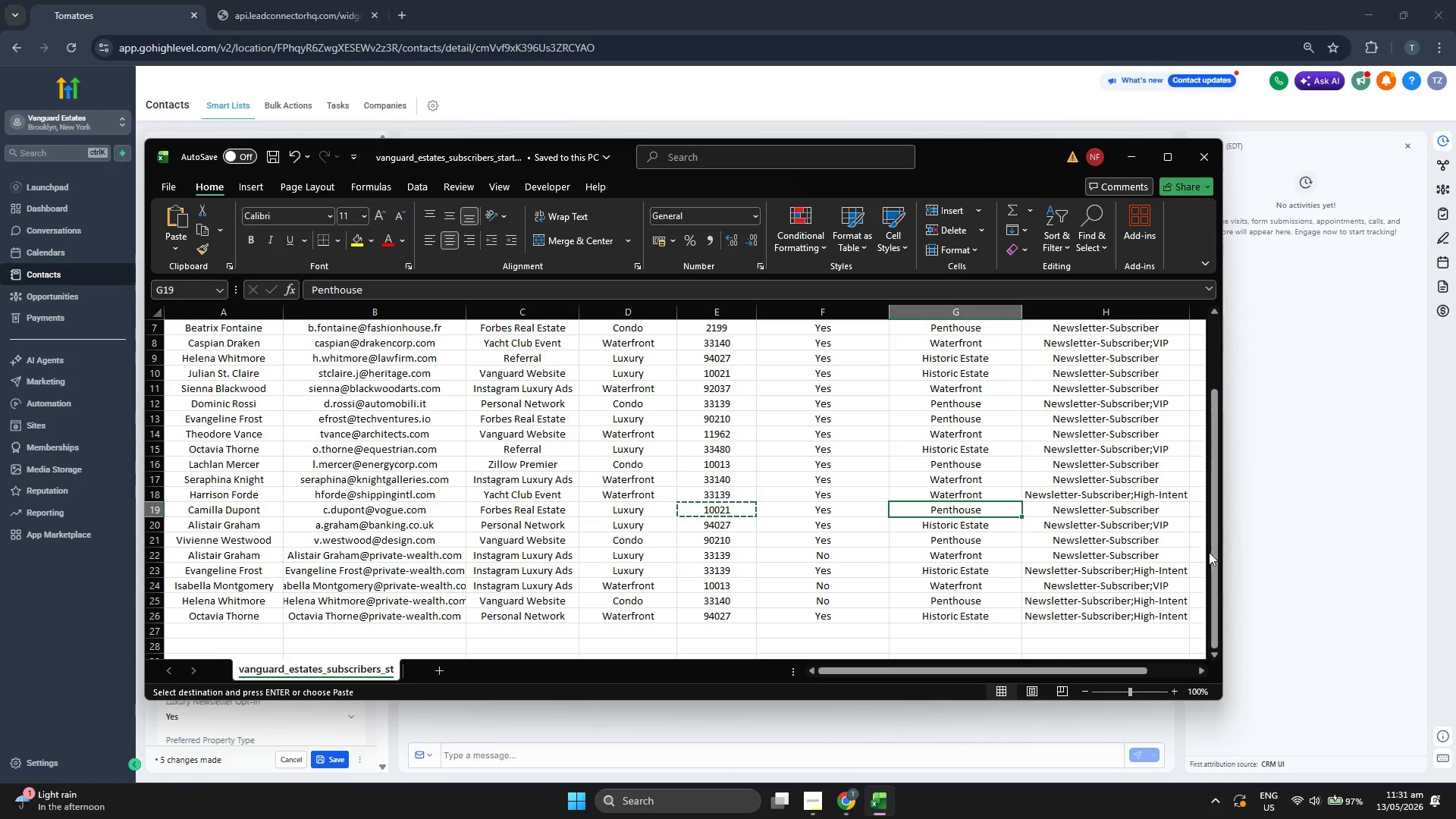 
left_click([1285, 503])
 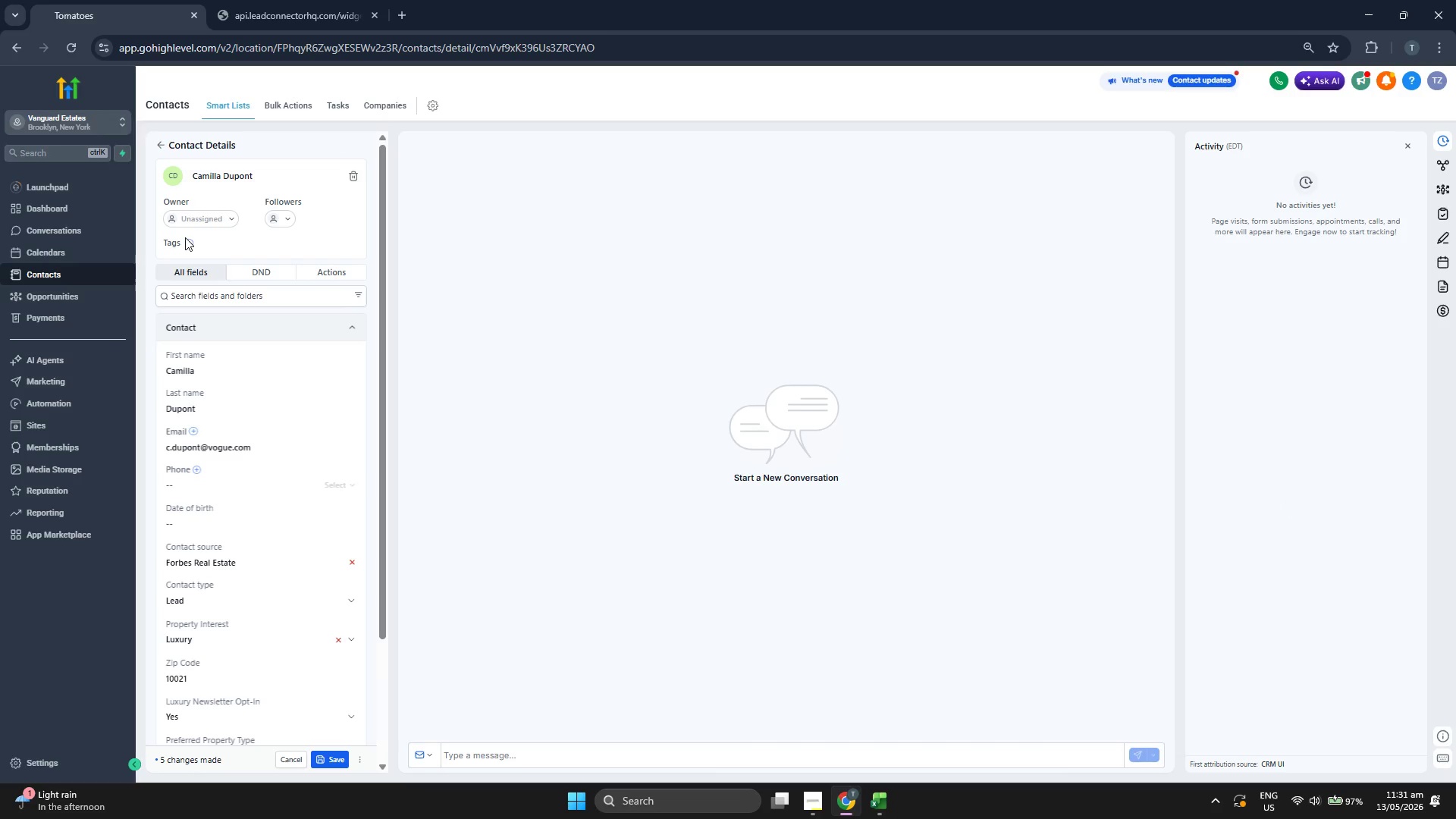 
double_click([190, 246])
 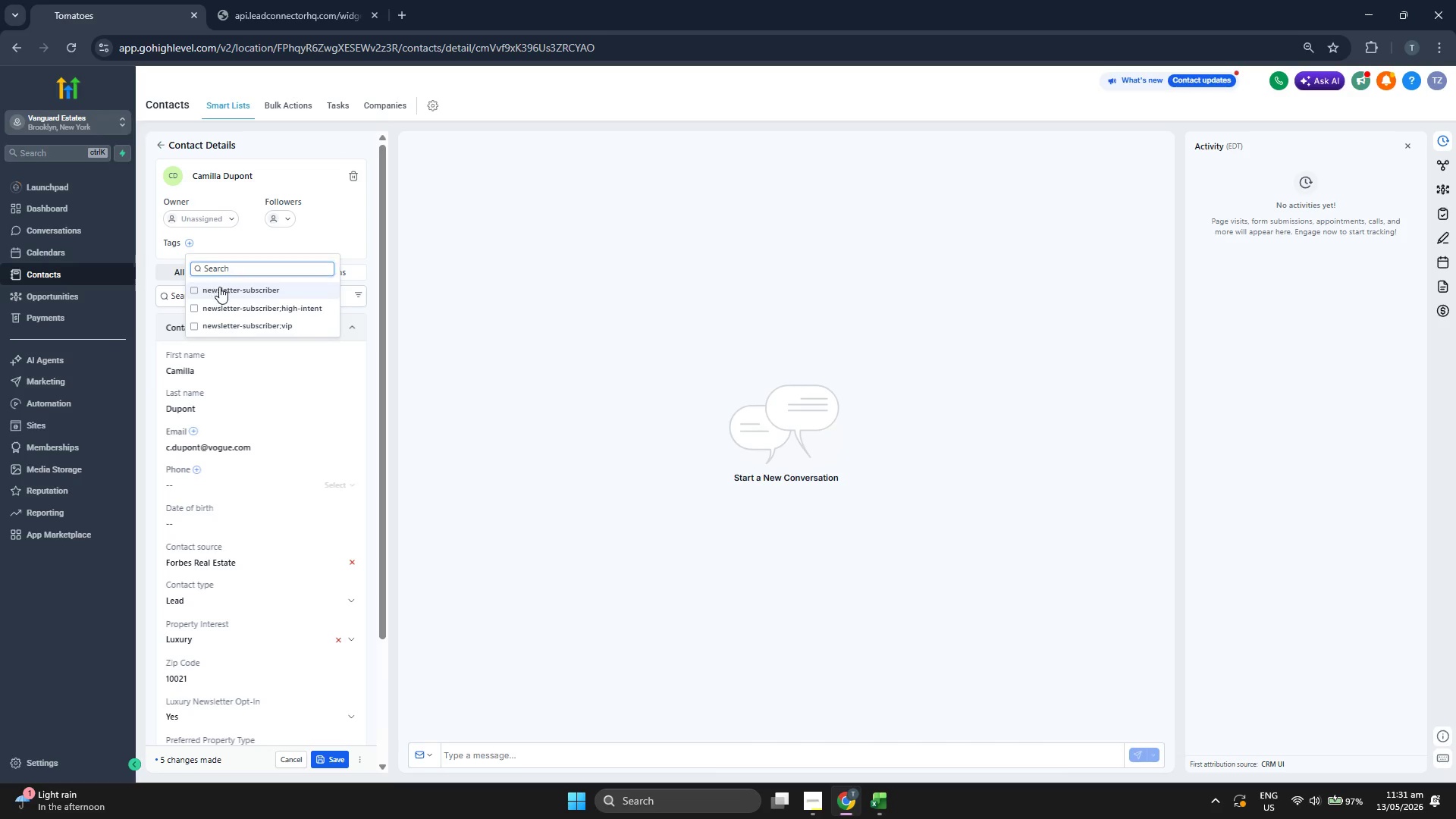 
double_click([343, 243])
 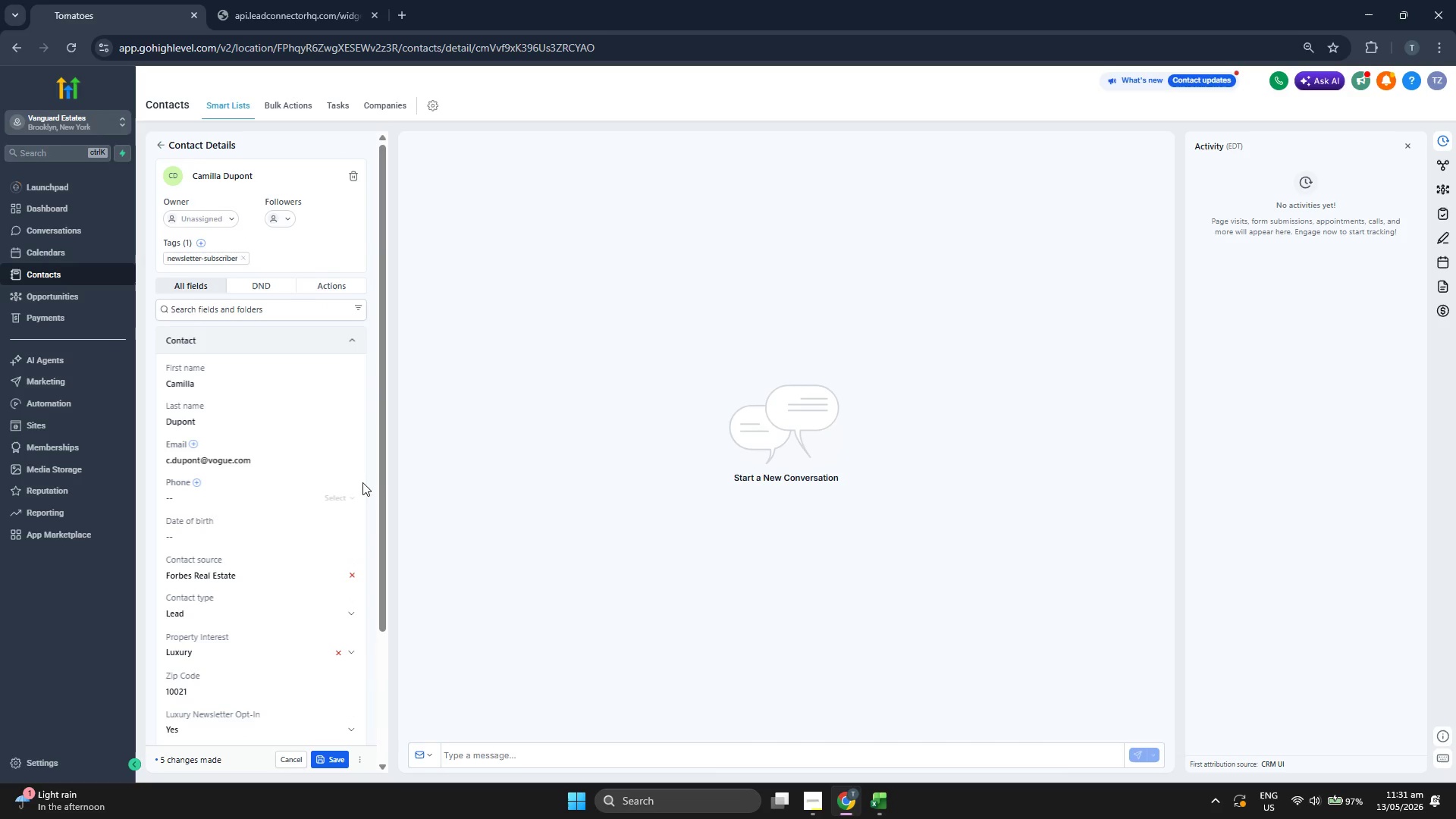 
scroll: coordinate [356, 483], scroll_direction: down, amount: 2.0
 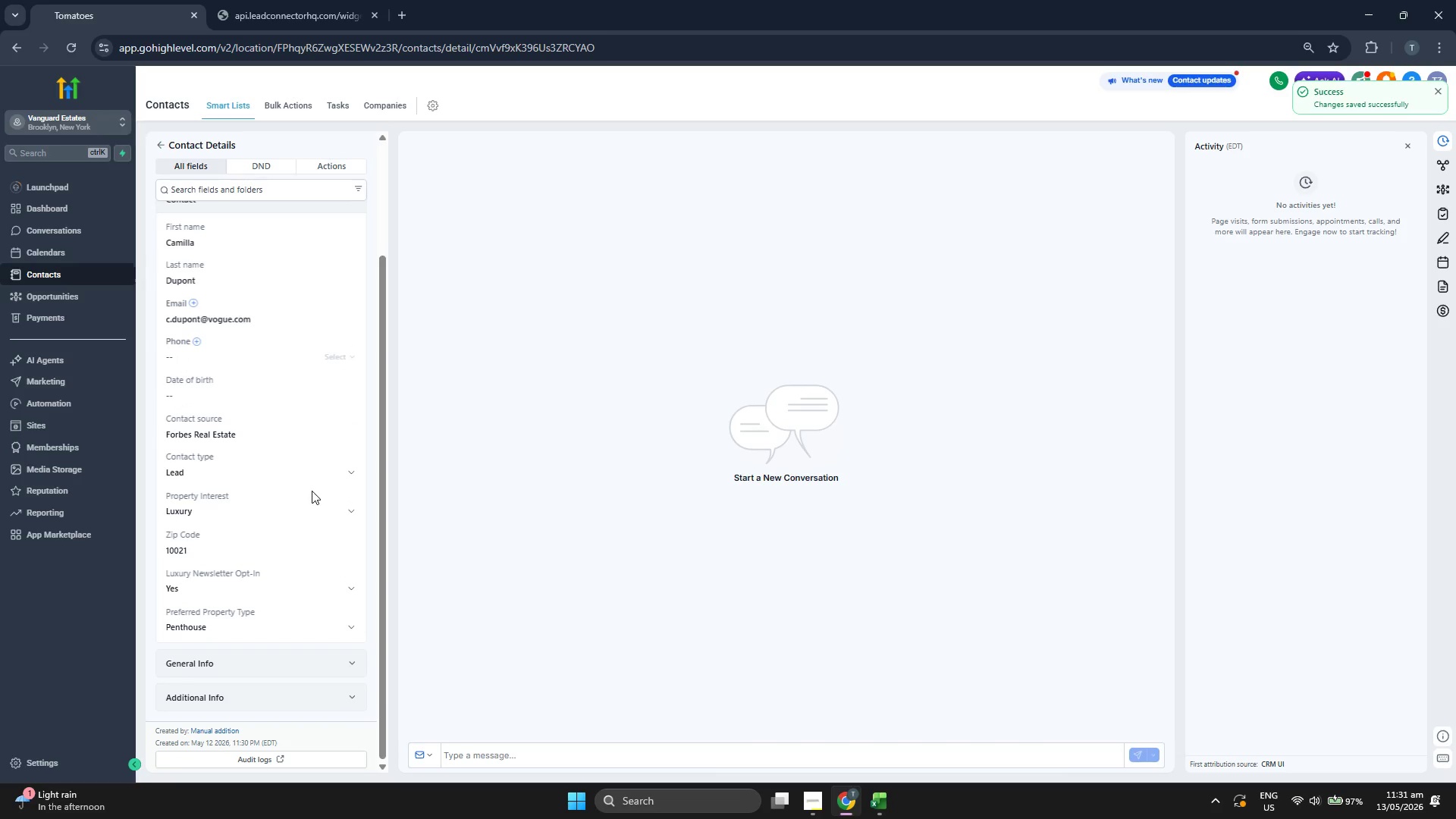 
scroll: coordinate [318, 486], scroll_direction: up, amount: 1.0
 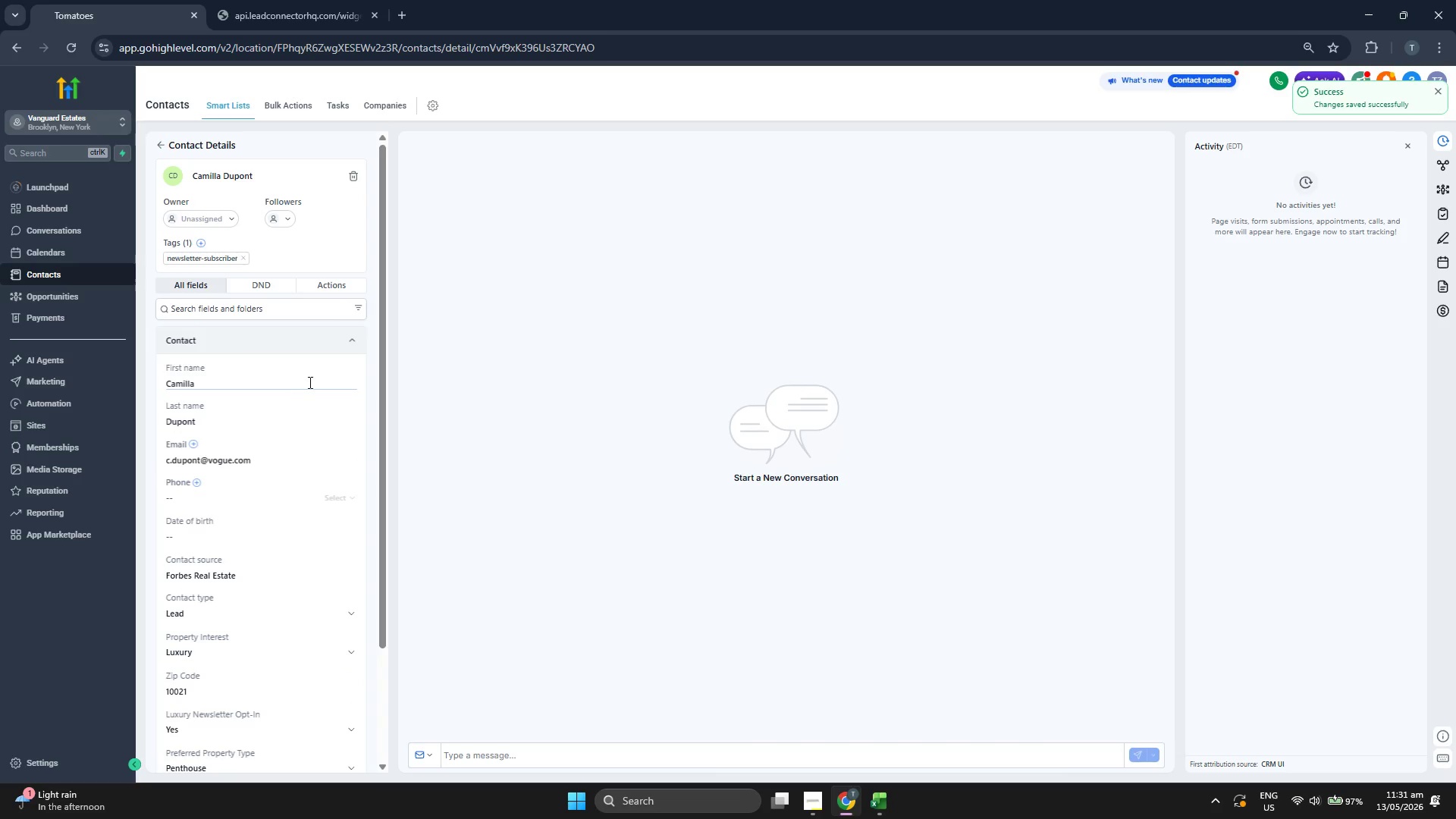 
scroll: coordinate [310, 389], scroll_direction: down, amount: 3.0
 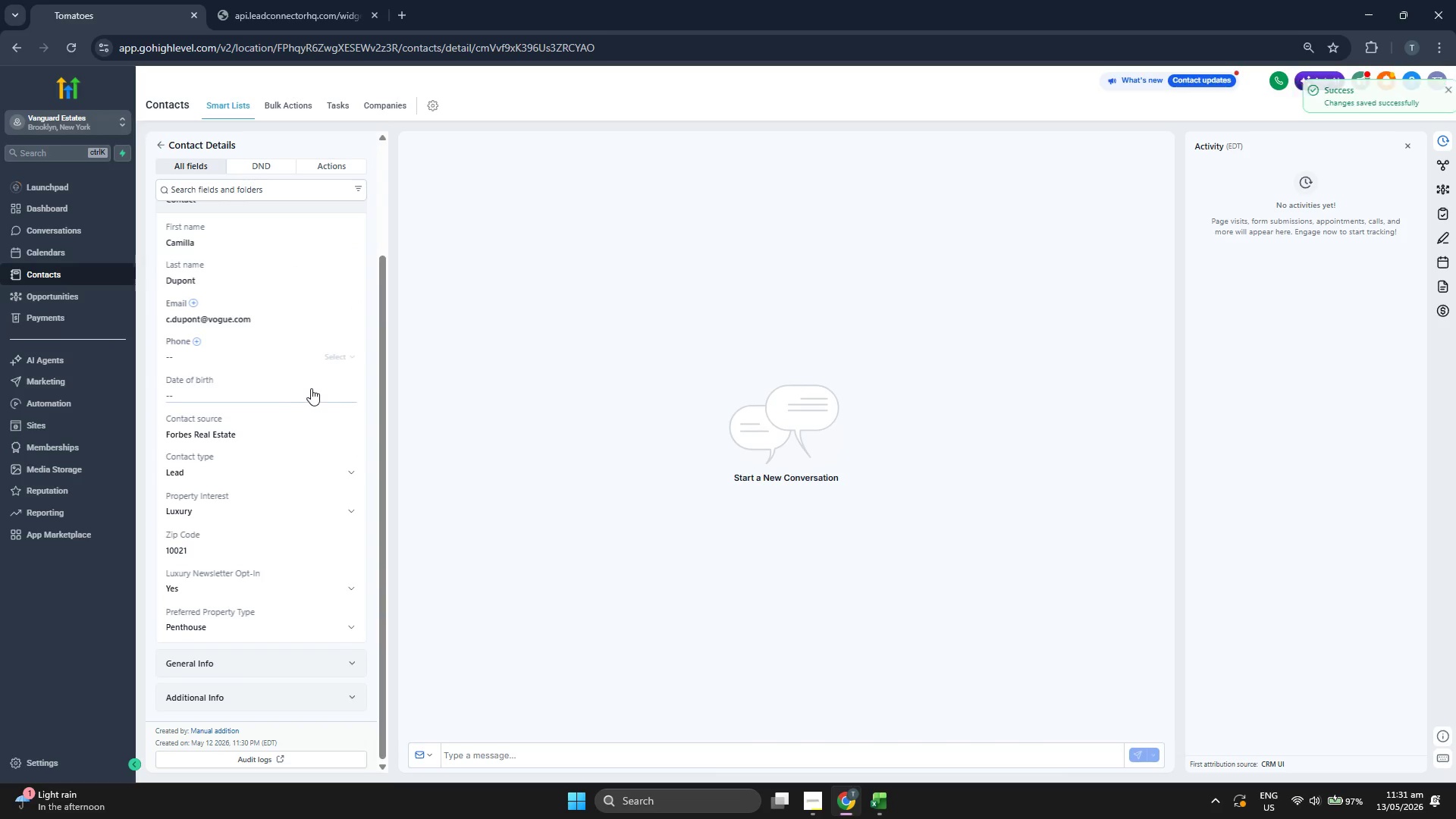 
scroll: coordinate [322, 375], scroll_direction: up, amount: 2.0
 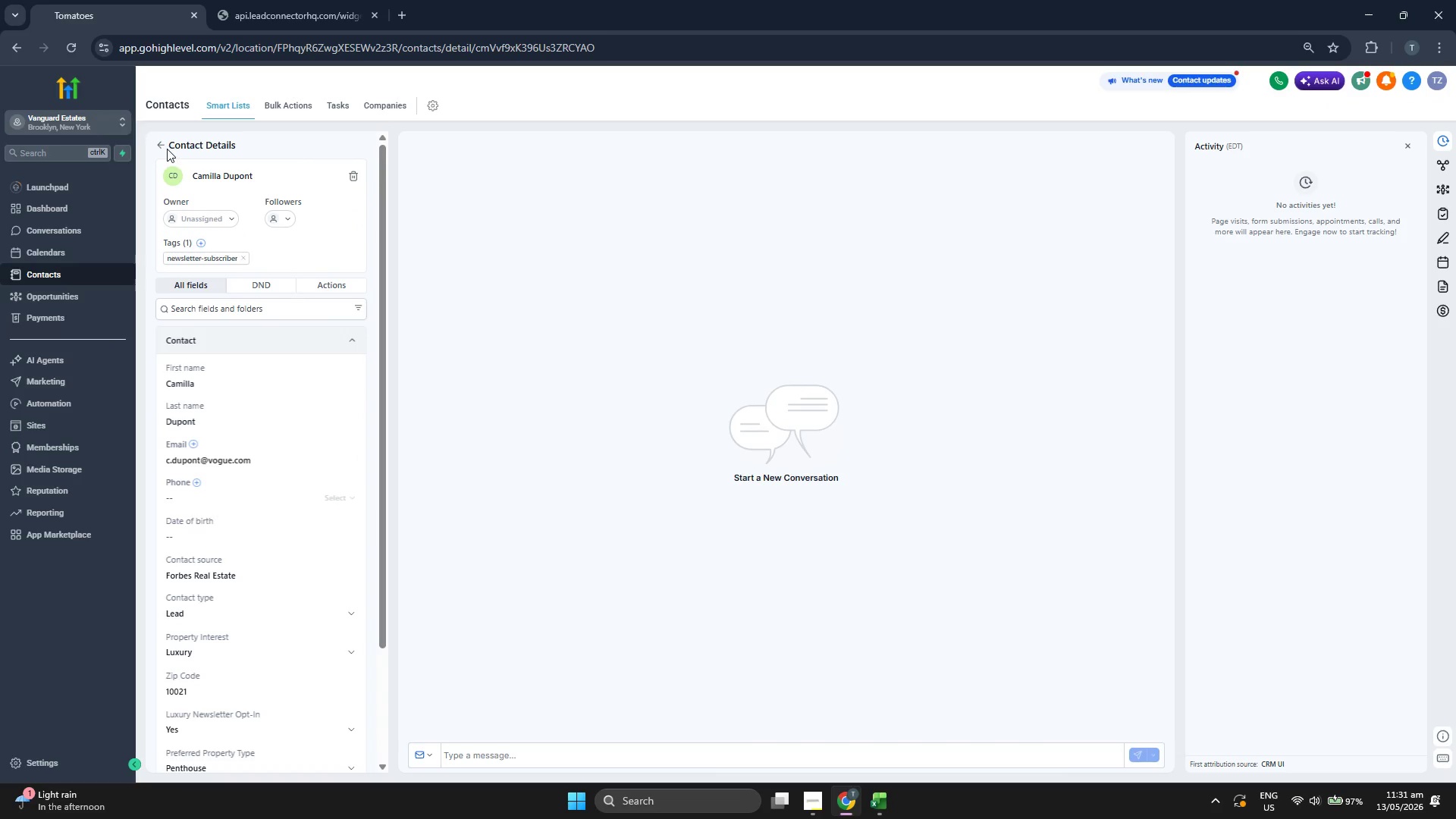 
left_click([157, 145])
 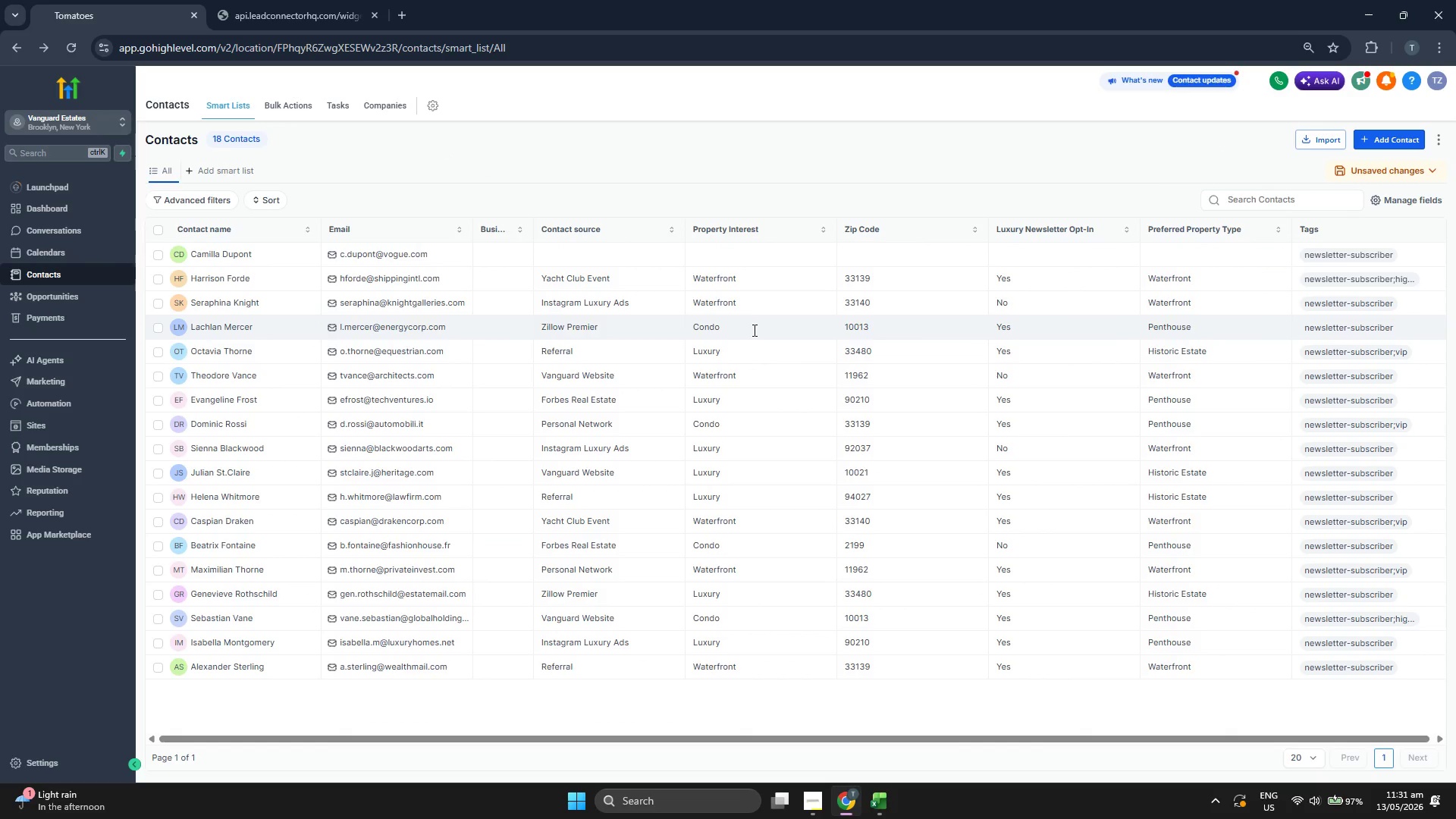 
wait(6.28)
 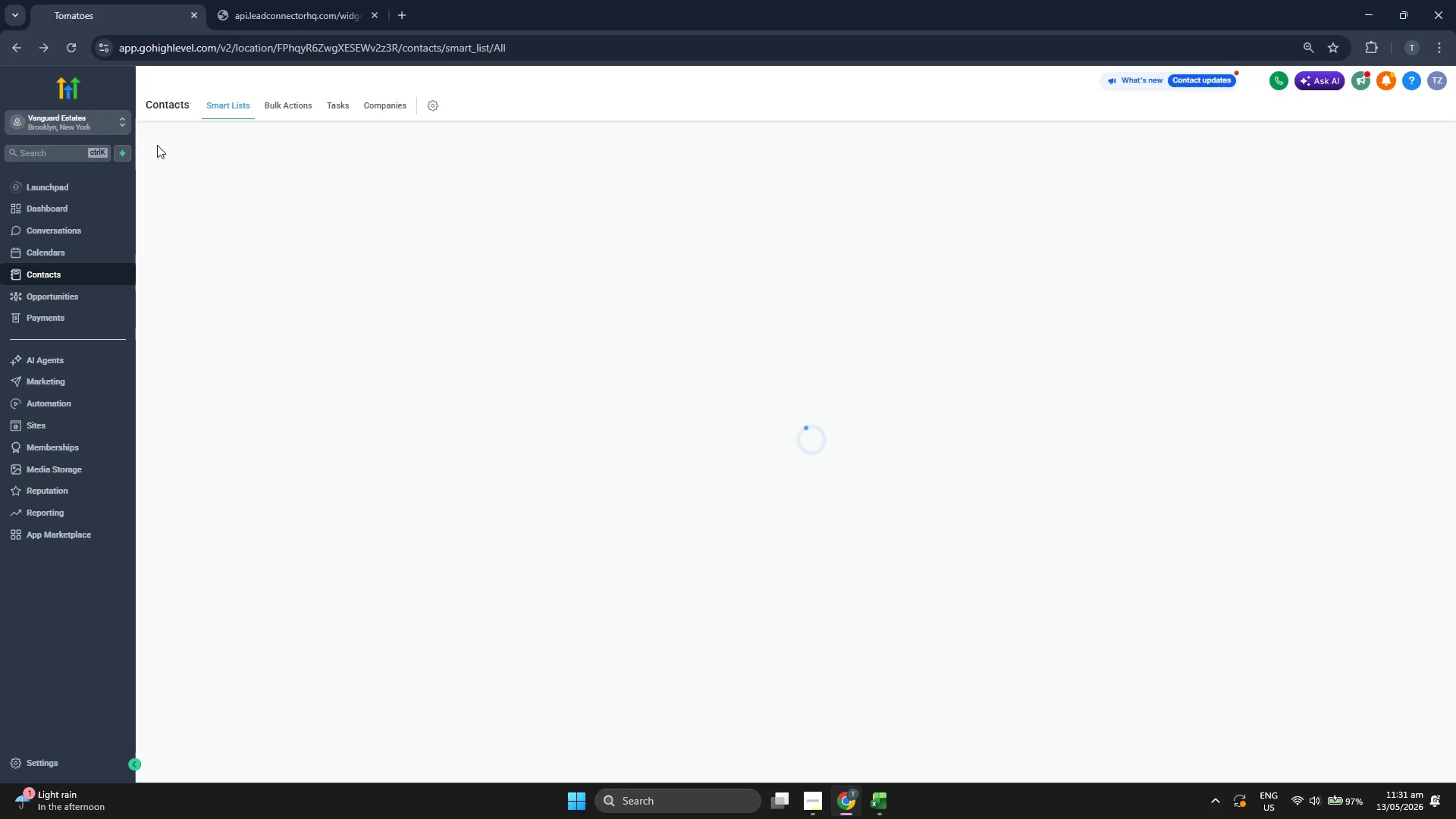 
left_click([1370, 136])
 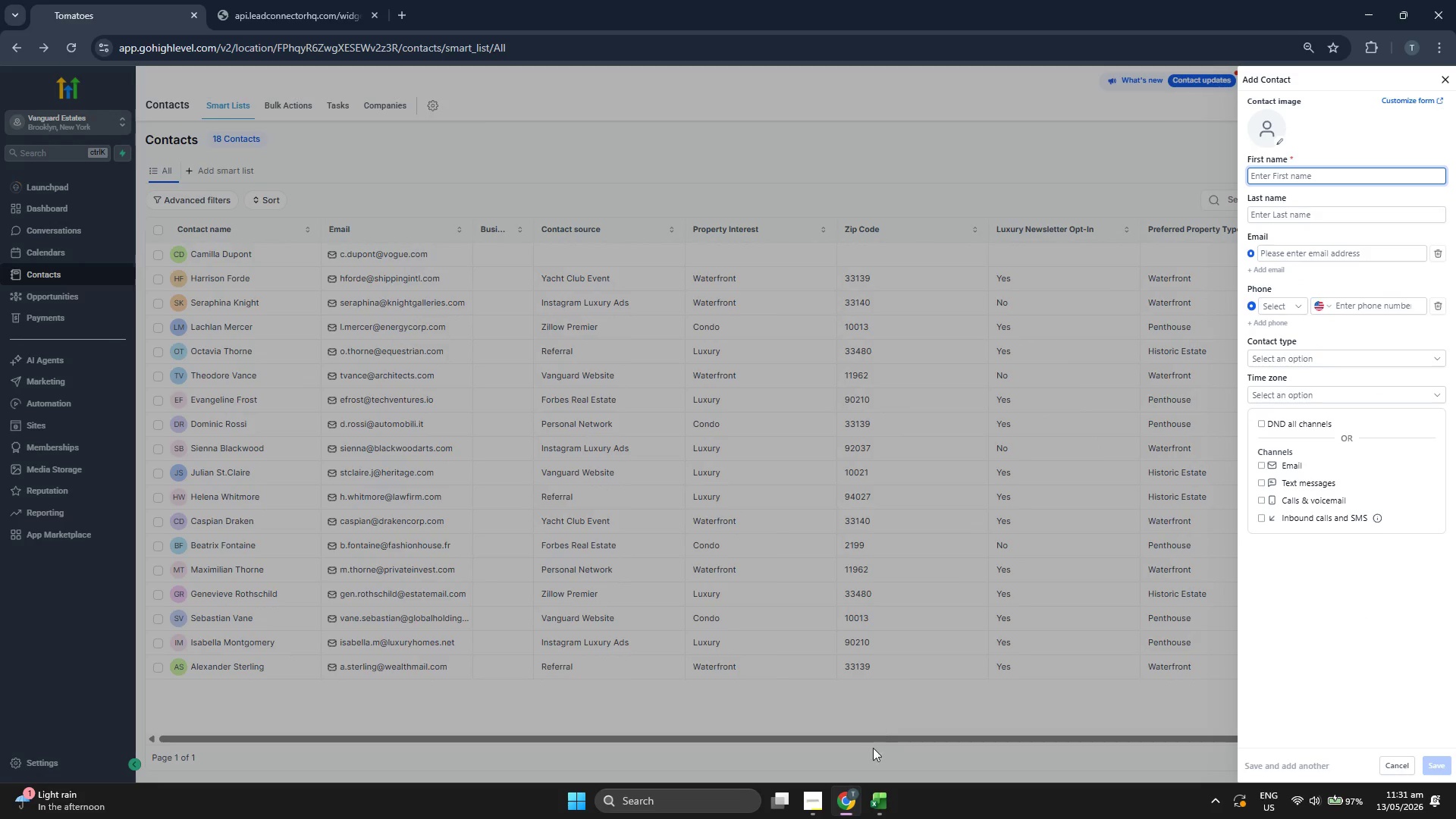 
left_click([874, 793])
 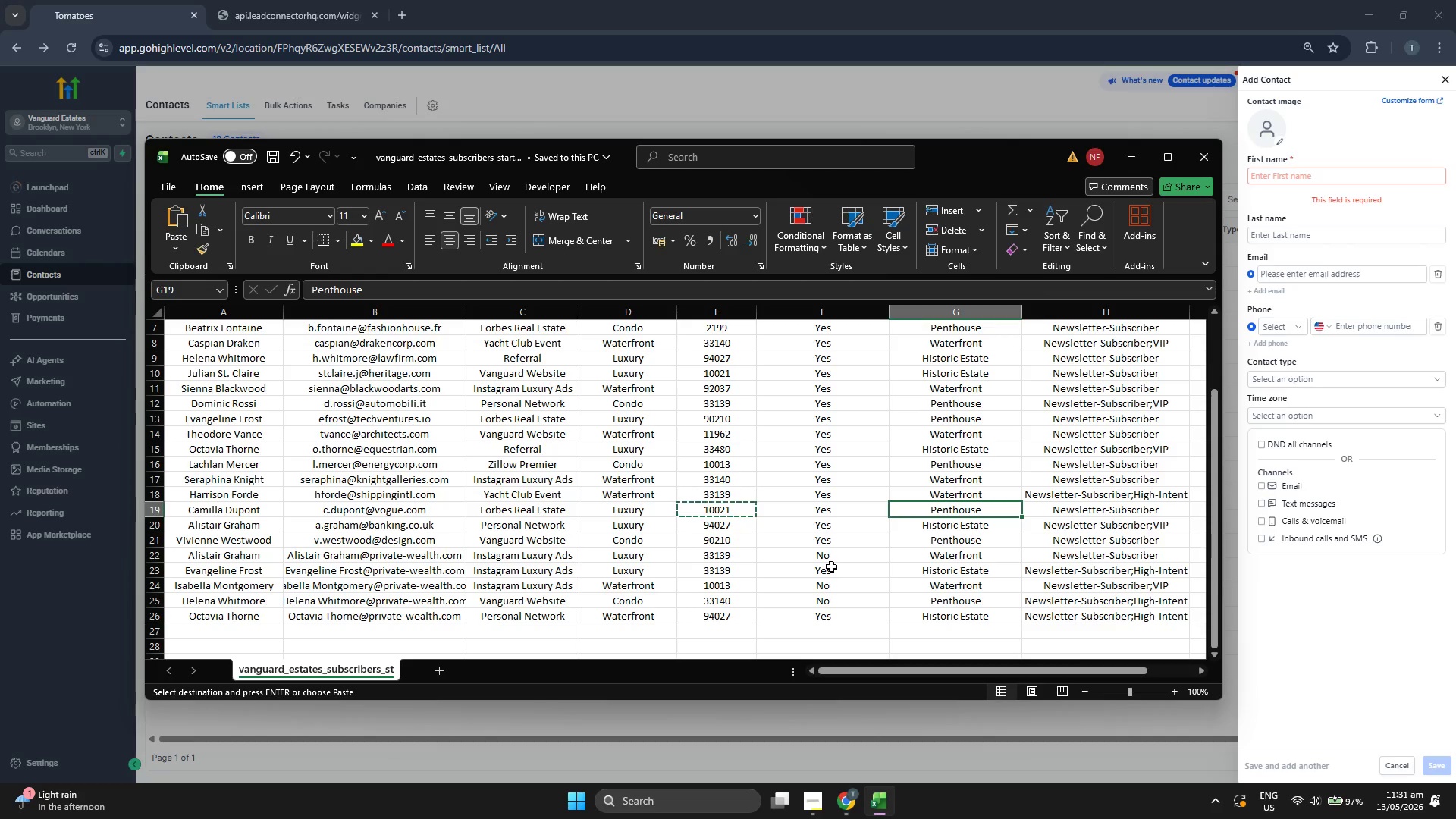 
key(ArrowDown)
 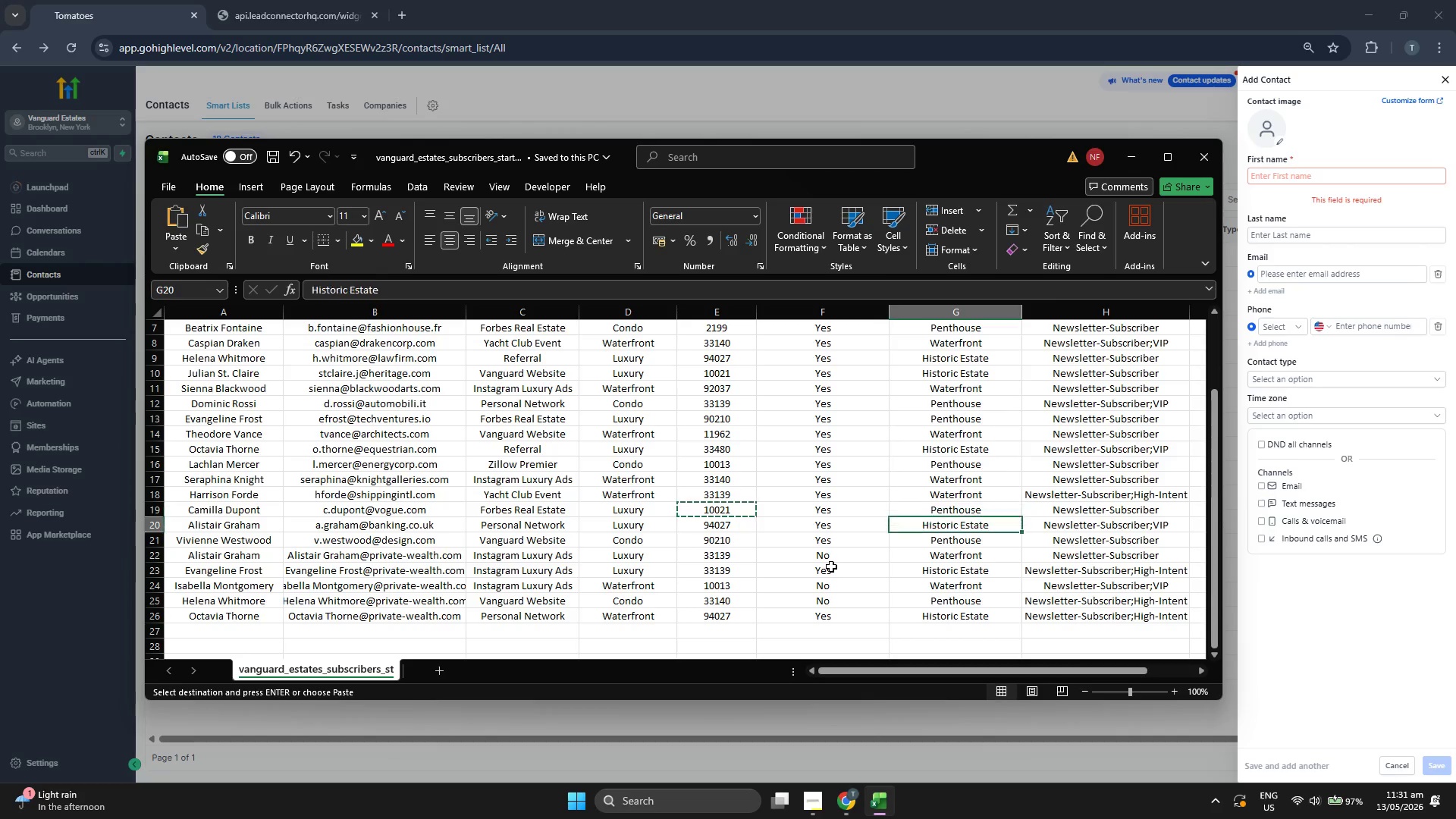 
key(ArrowLeft)
 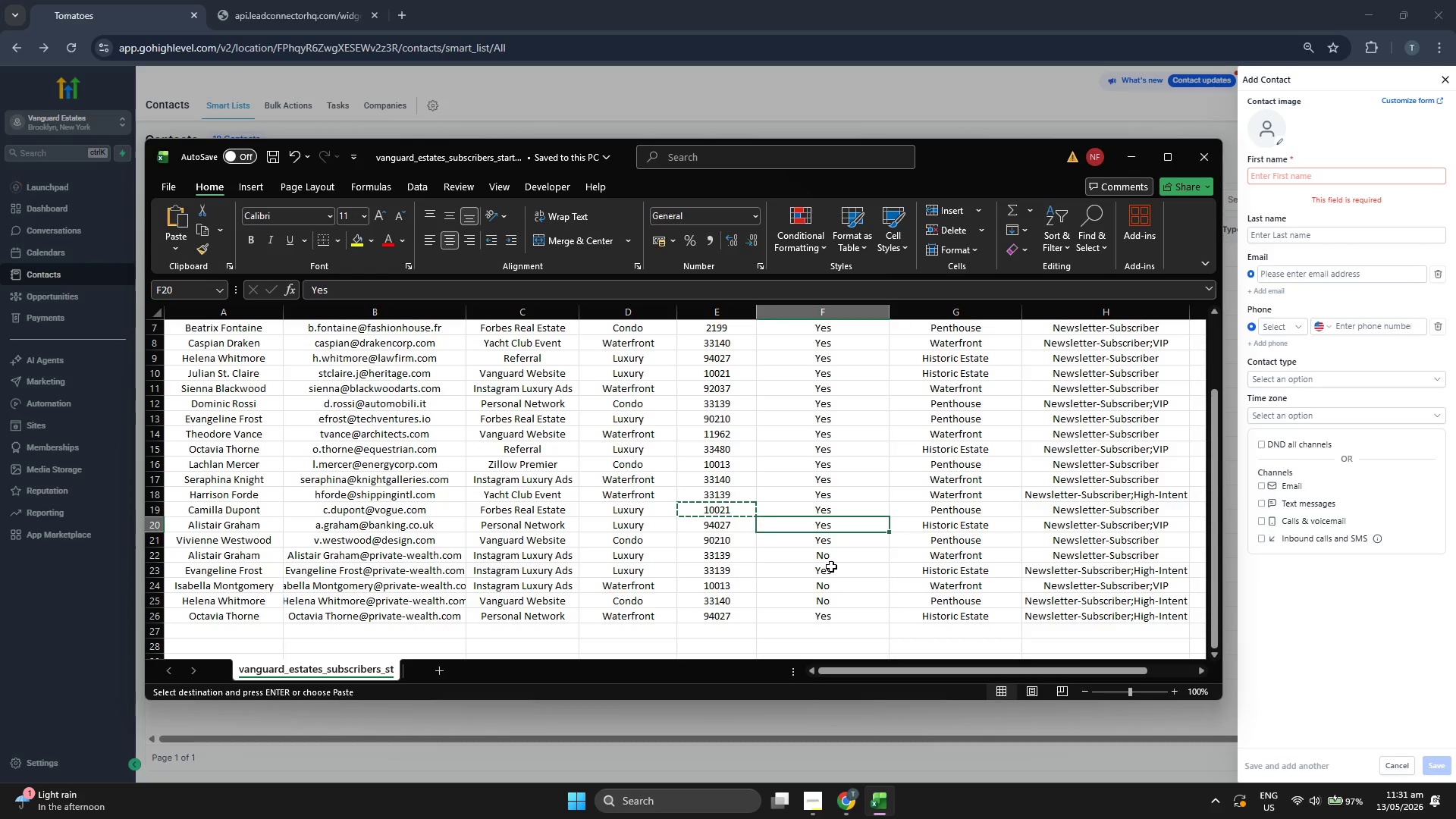 
key(ArrowLeft)
 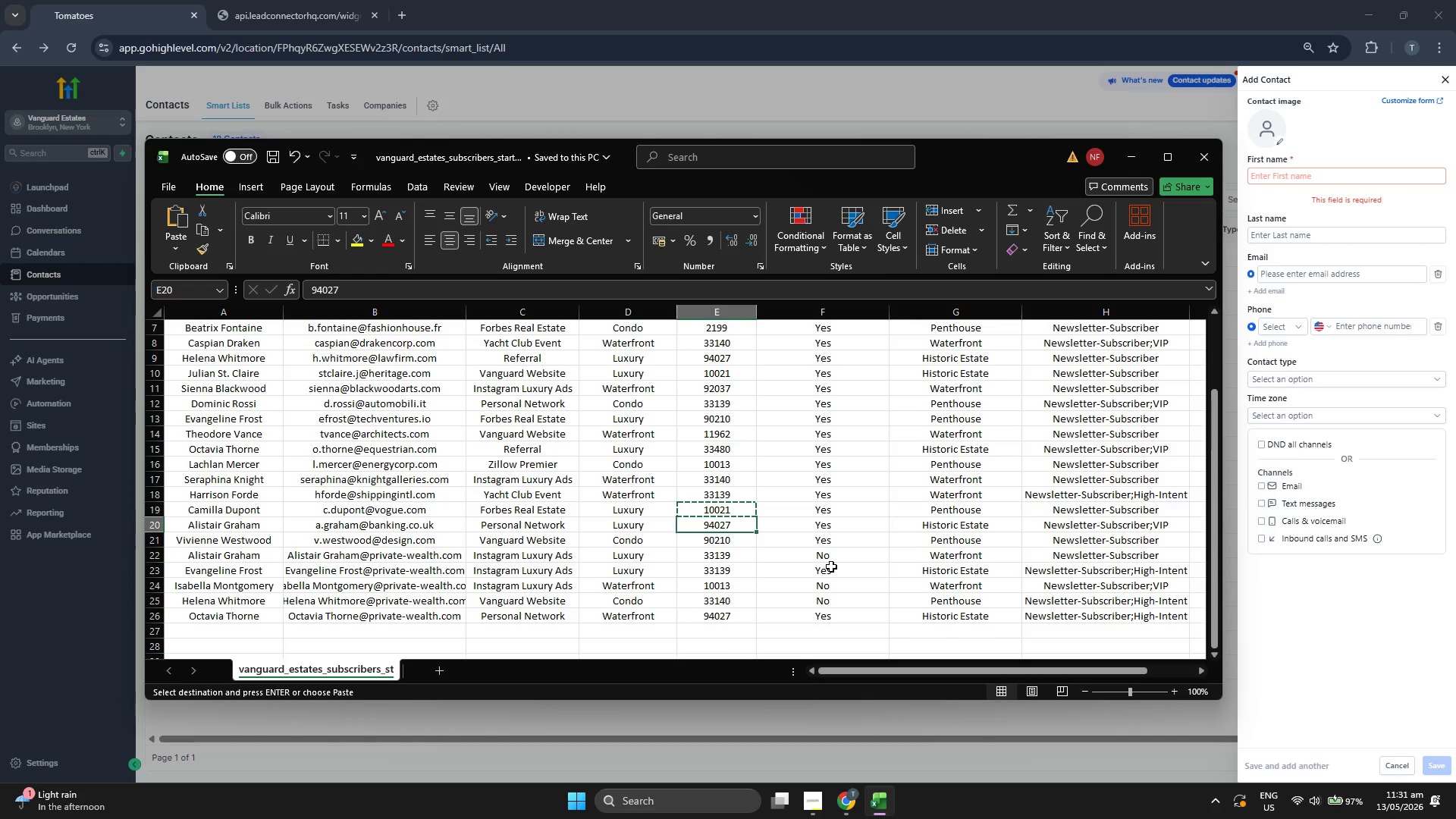 
key(ArrowLeft)
 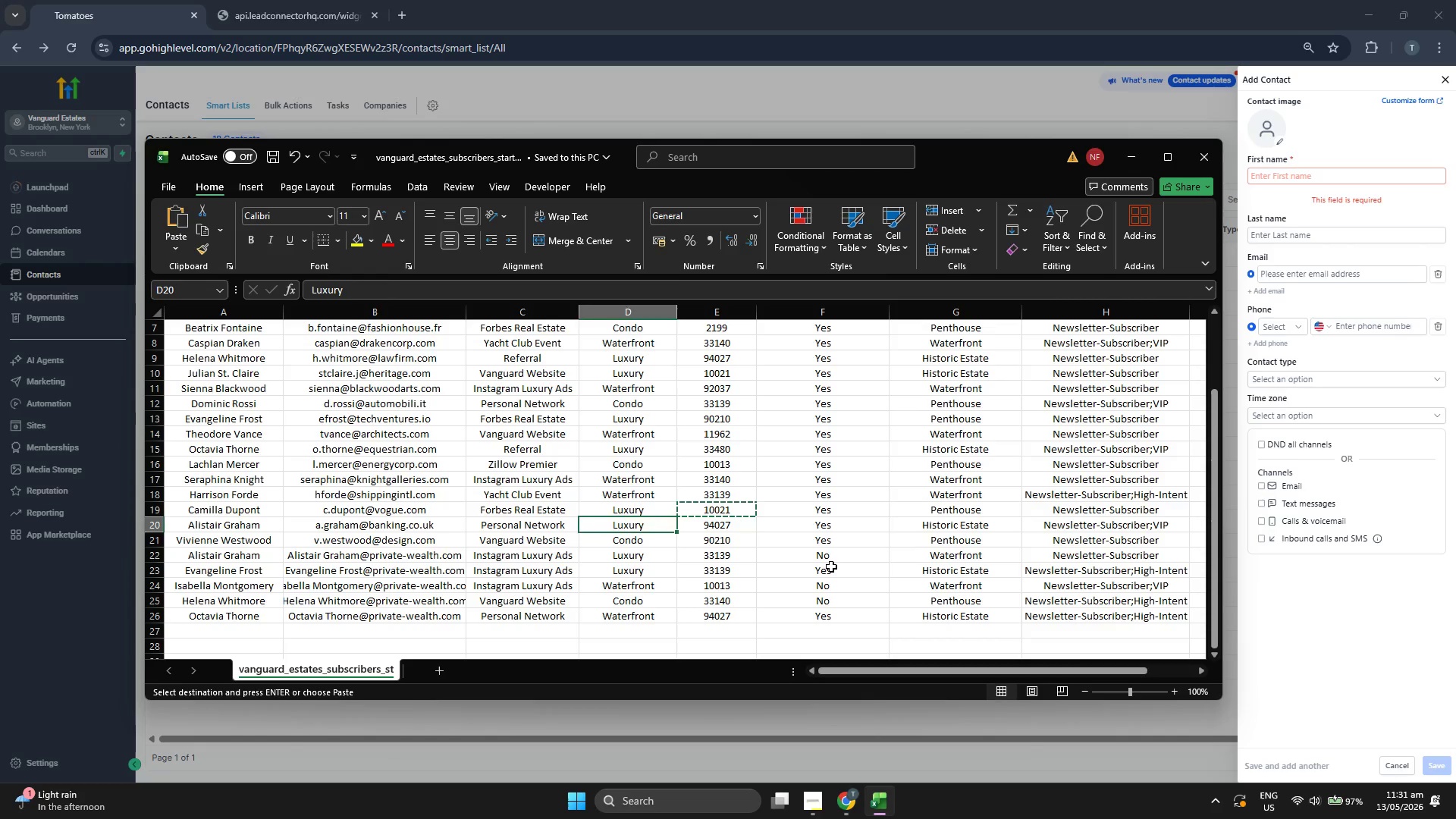 
key(ArrowLeft)
 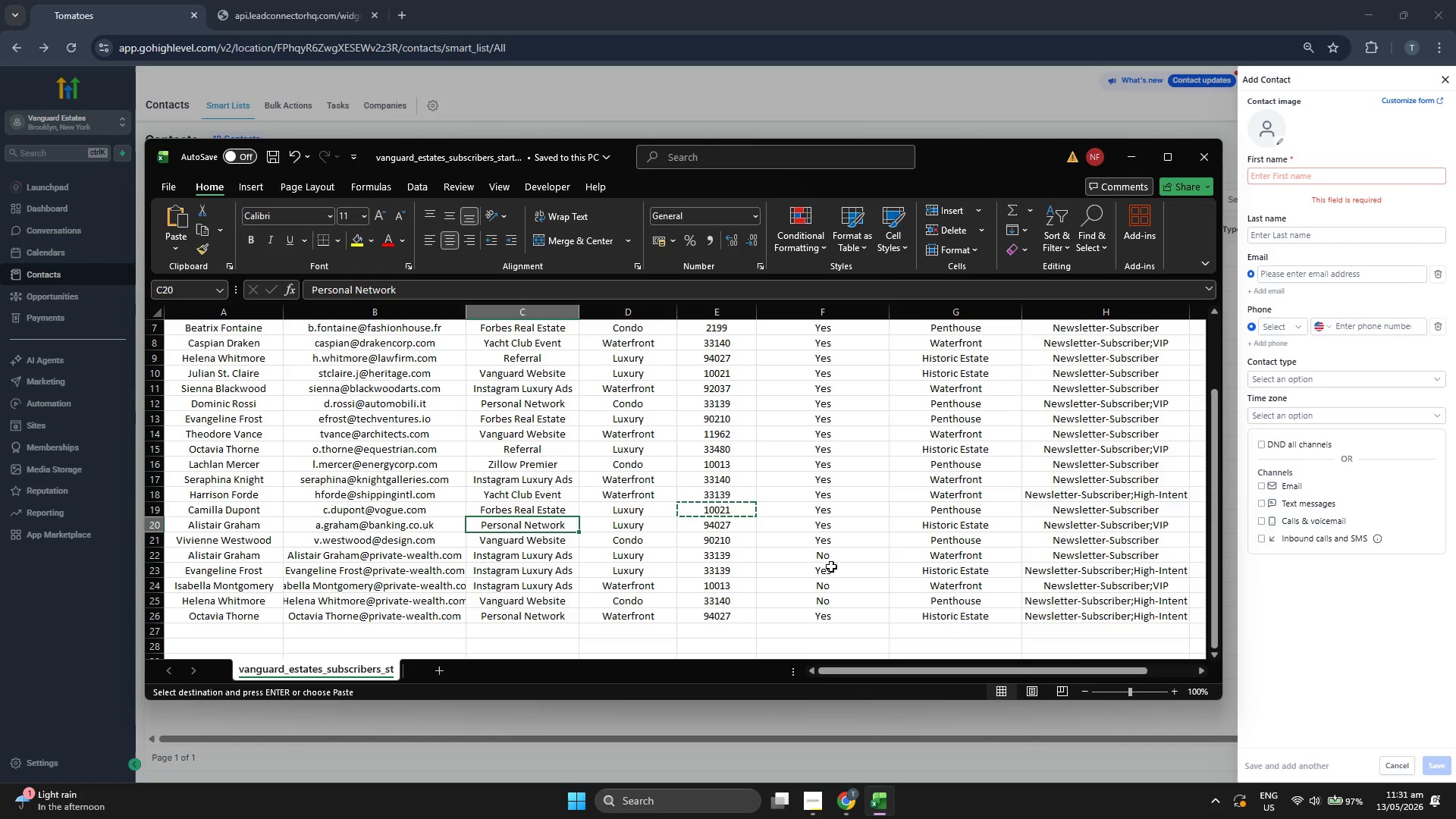 
key(ArrowLeft)
 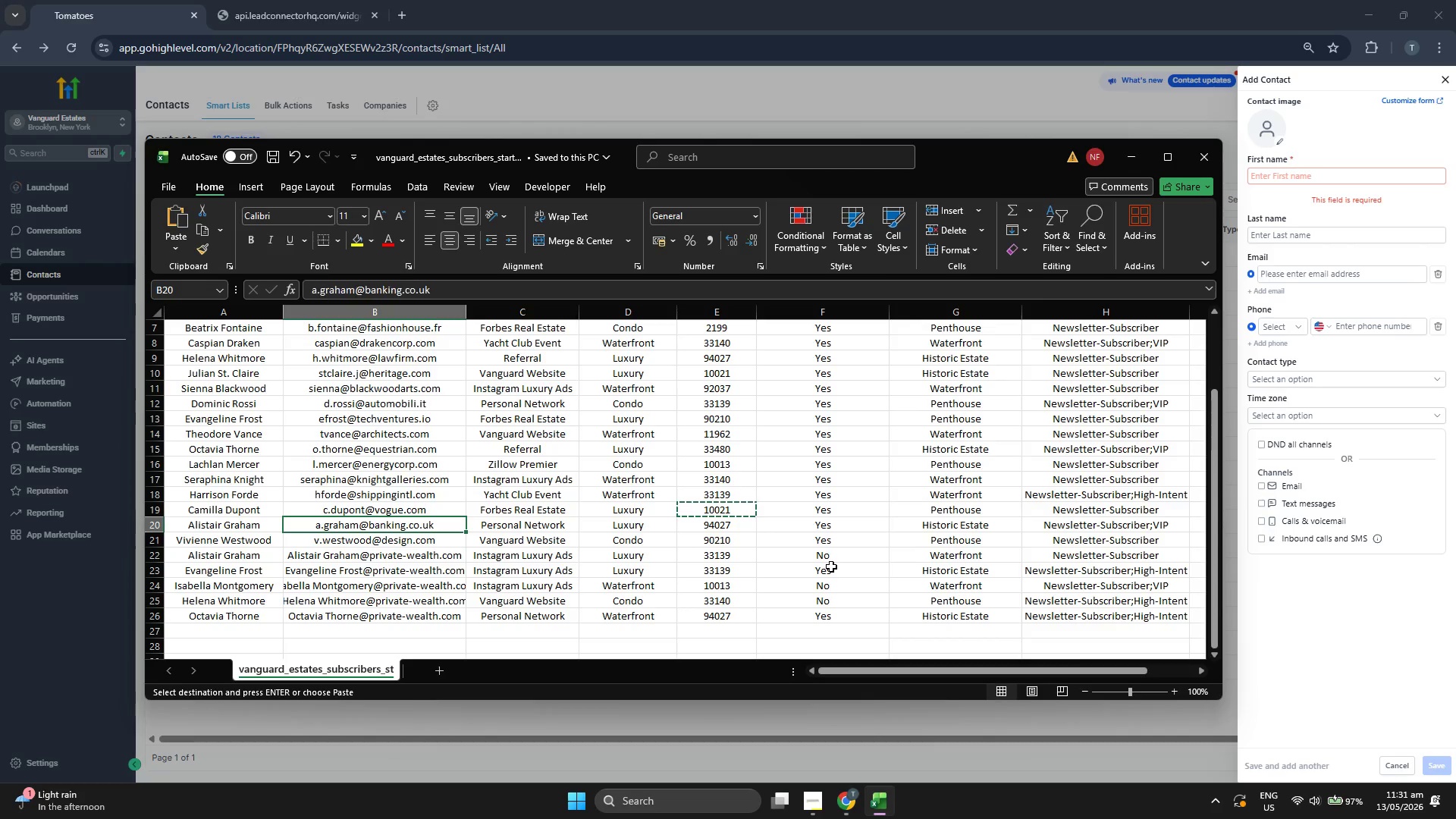 
key(Control+C)
 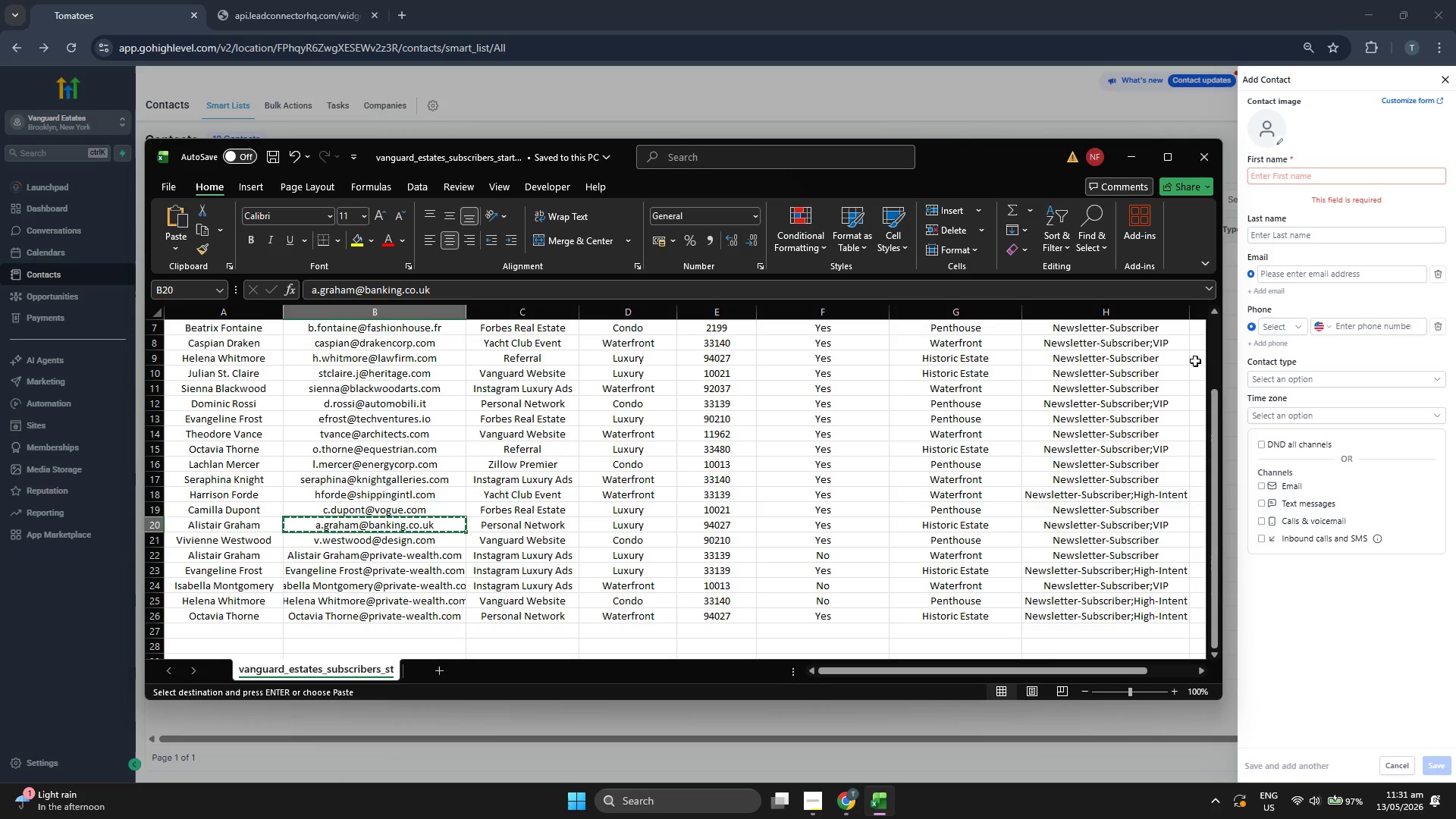 
left_click([1331, 273])
 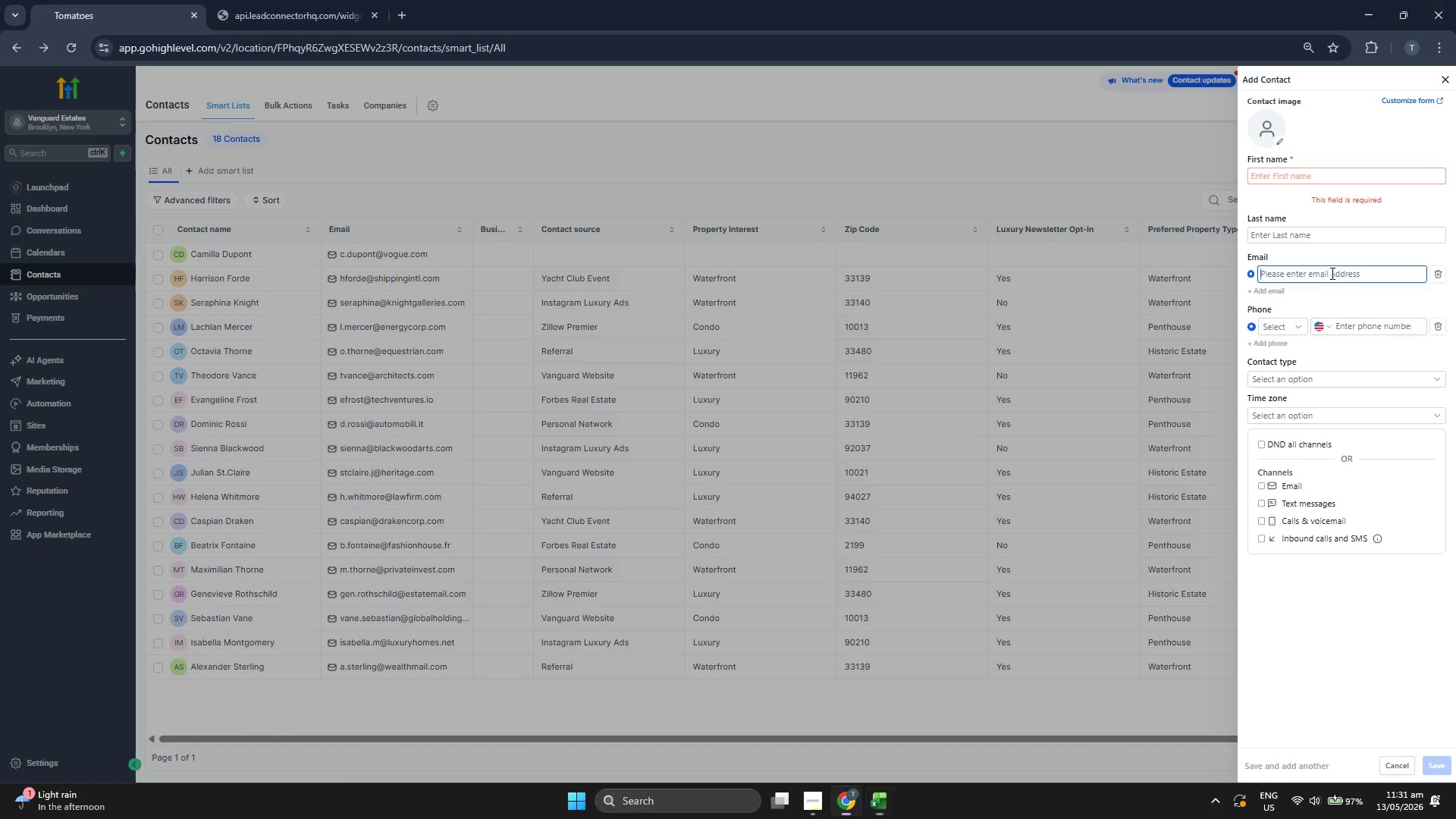 
key(Control+ControlLeft)
 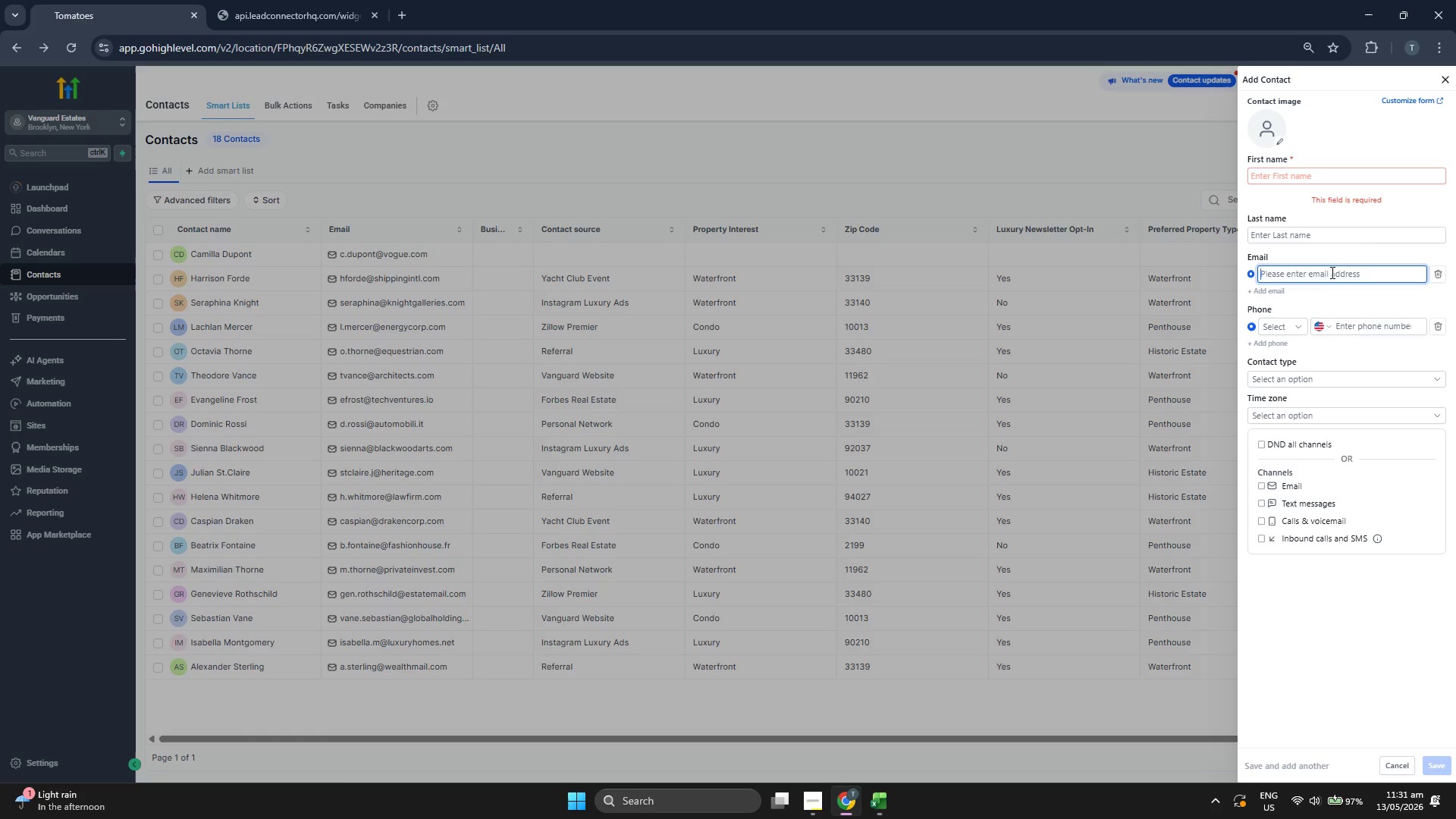 
key(Control+V)
 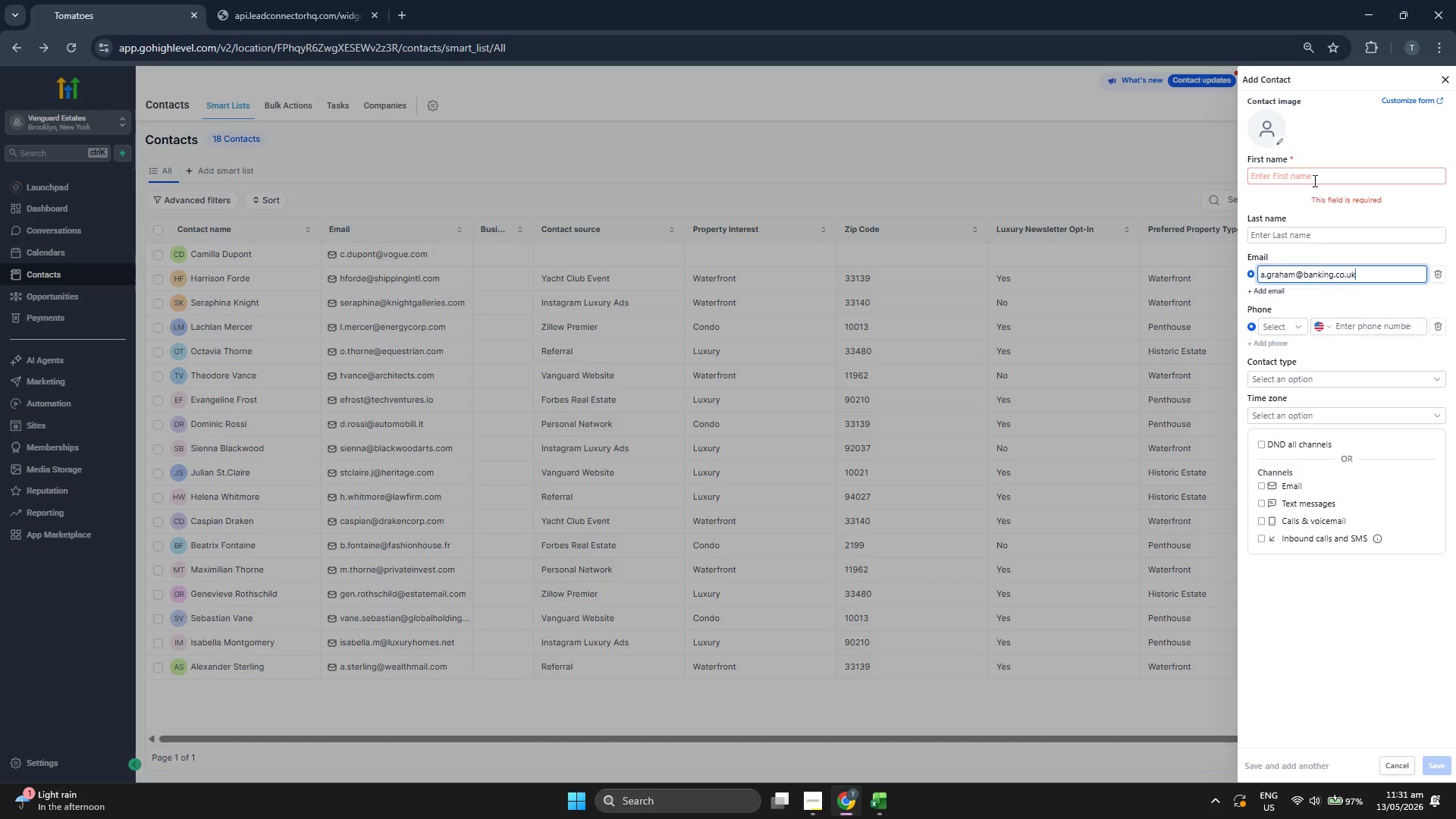 
left_click([1315, 174])
 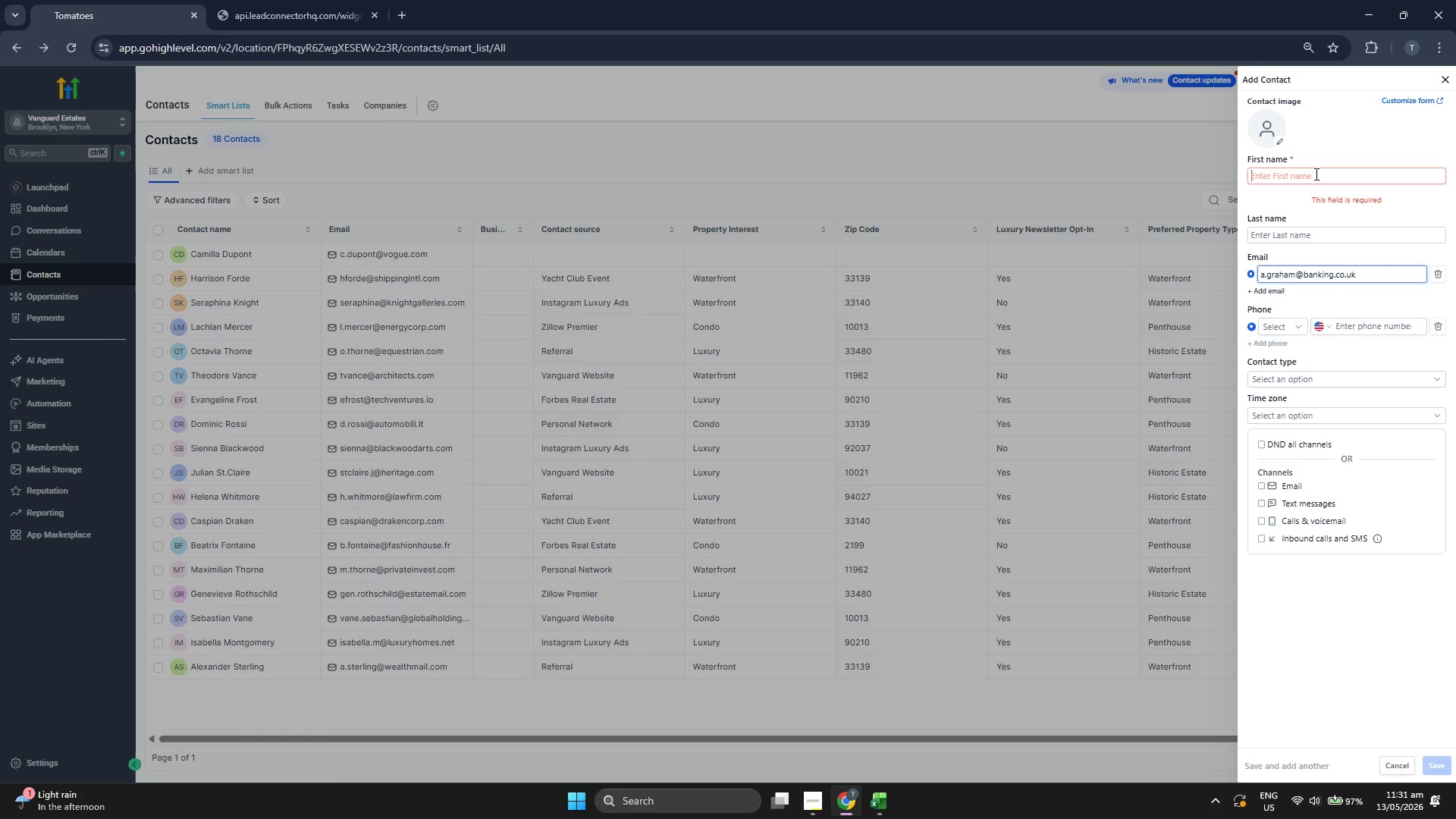 
type(Alistair)
key(Tab)
type(g)
key(Backspace)
type(Graham)
 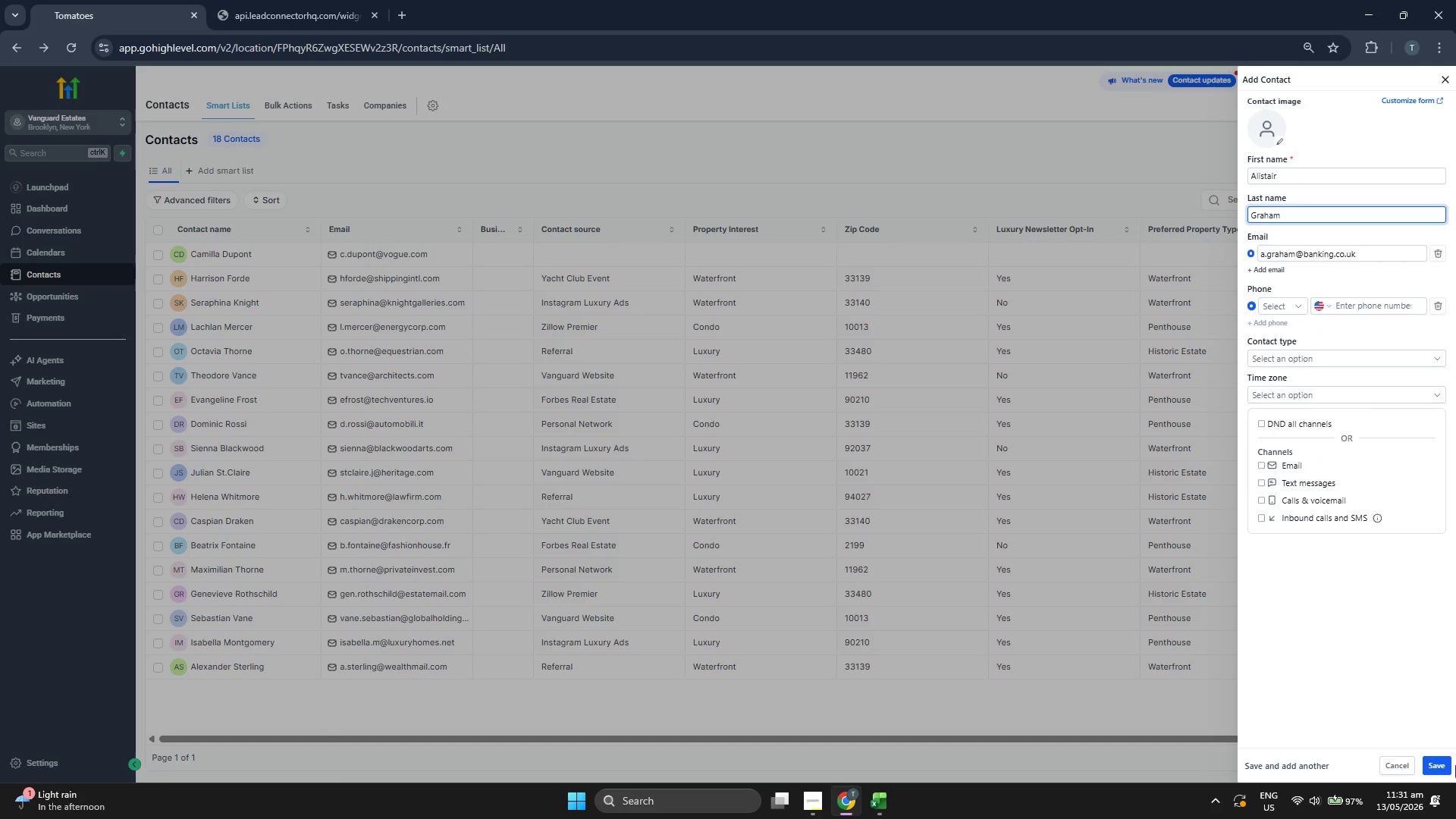 
left_click([1434, 765])
 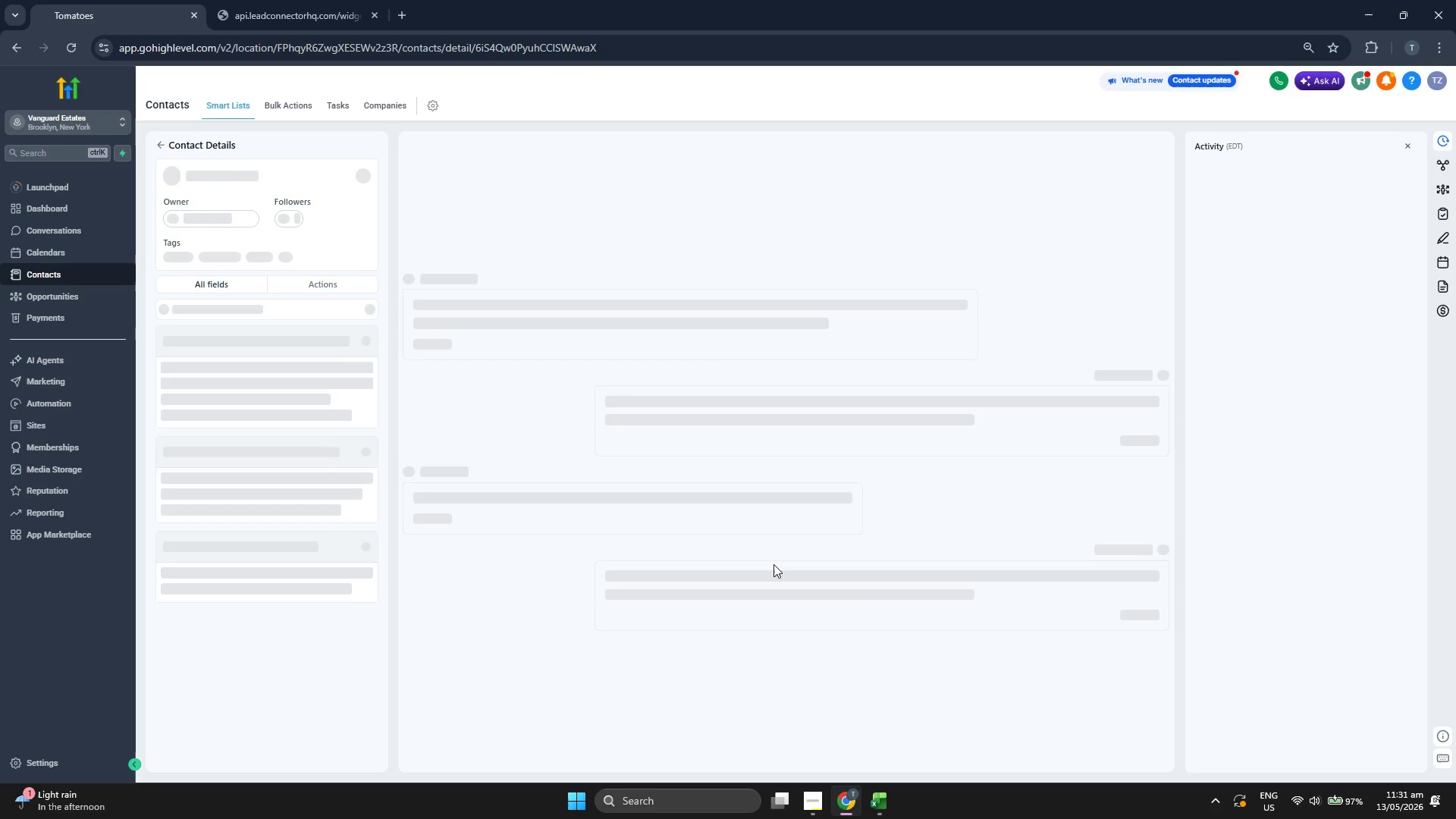 
scroll: coordinate [343, 401], scroll_direction: down, amount: 3.0
 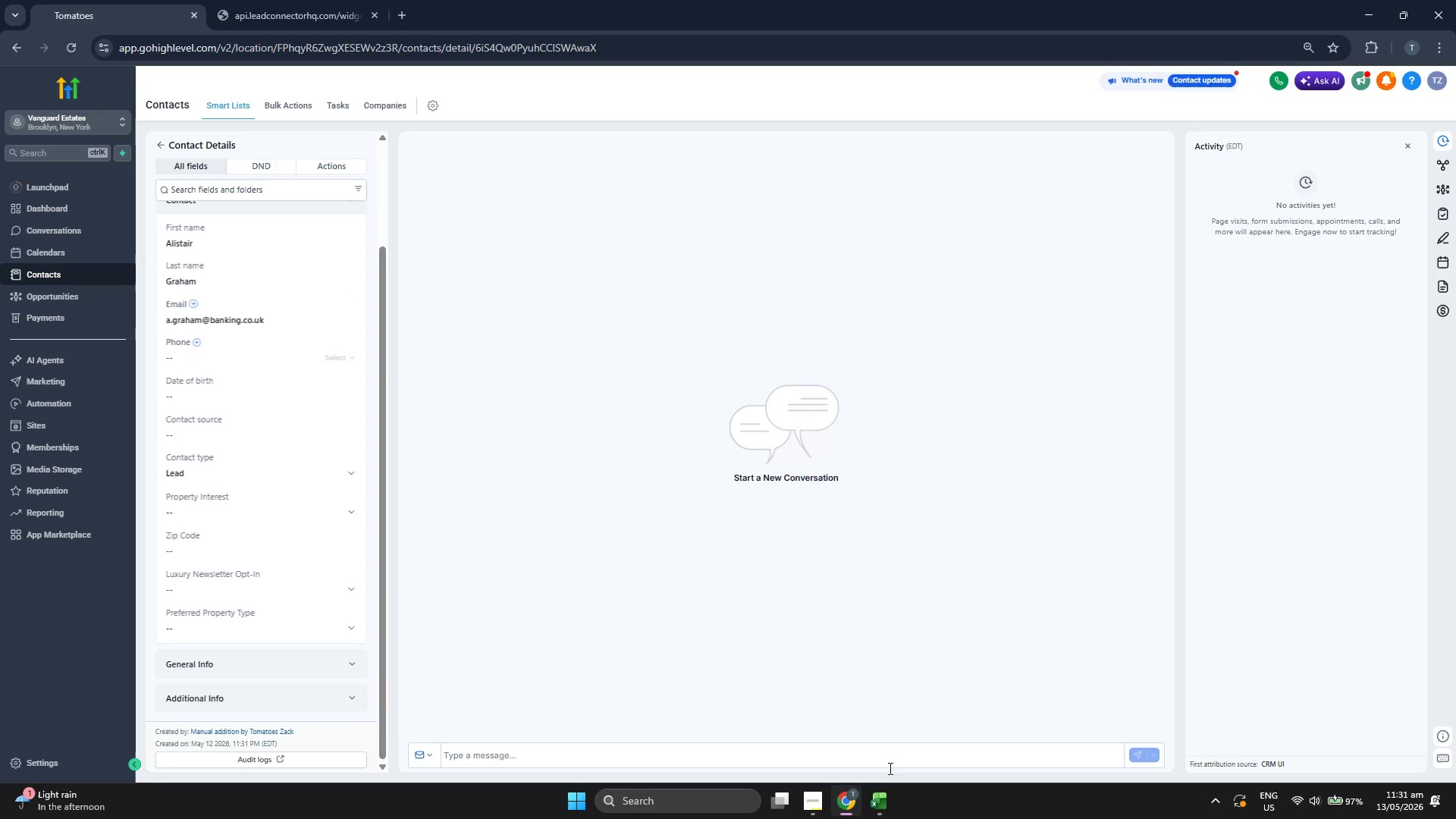 
left_click([877, 796])
 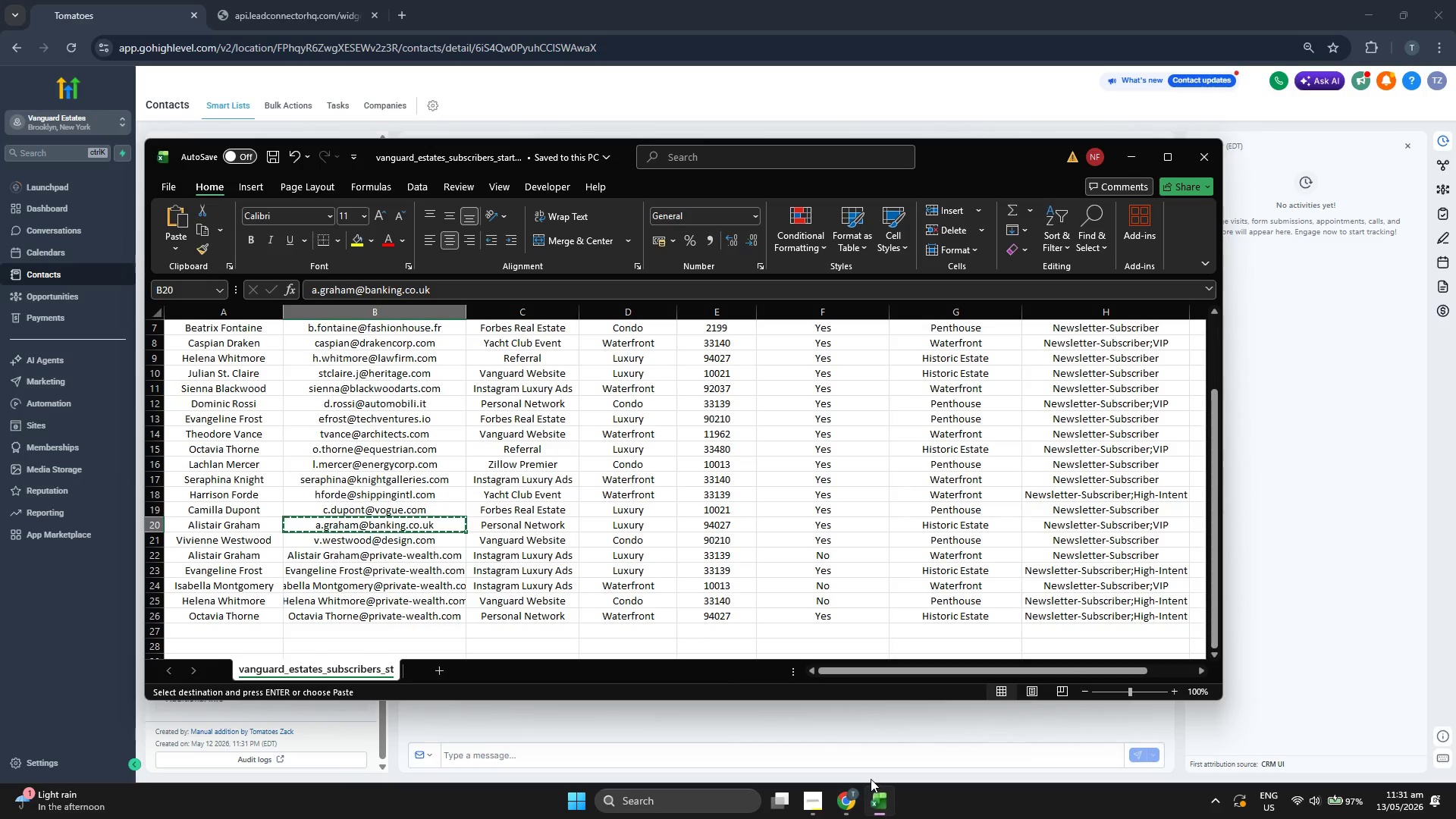 
key(ArrowRight)
 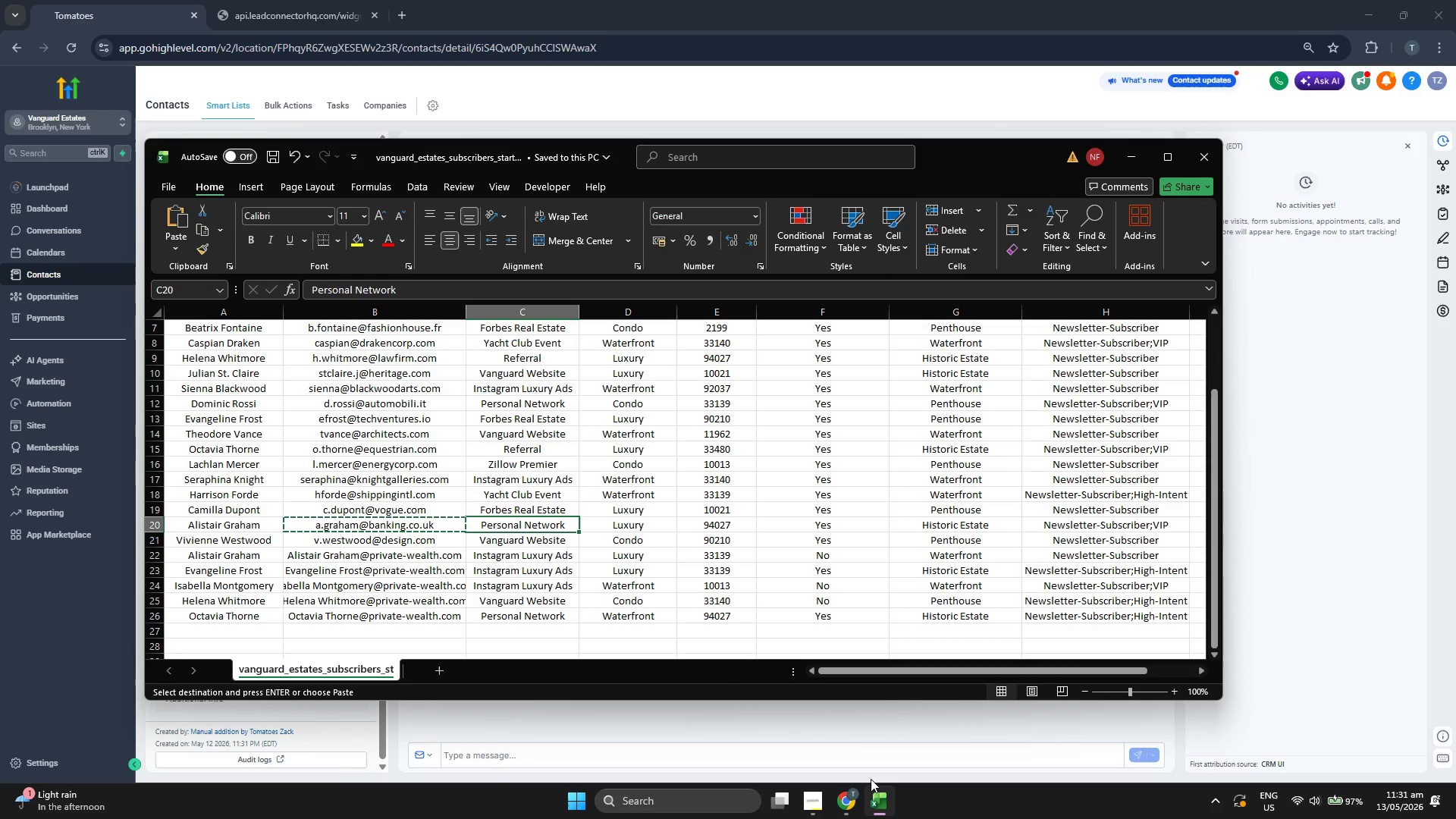 
key(Control+C)
 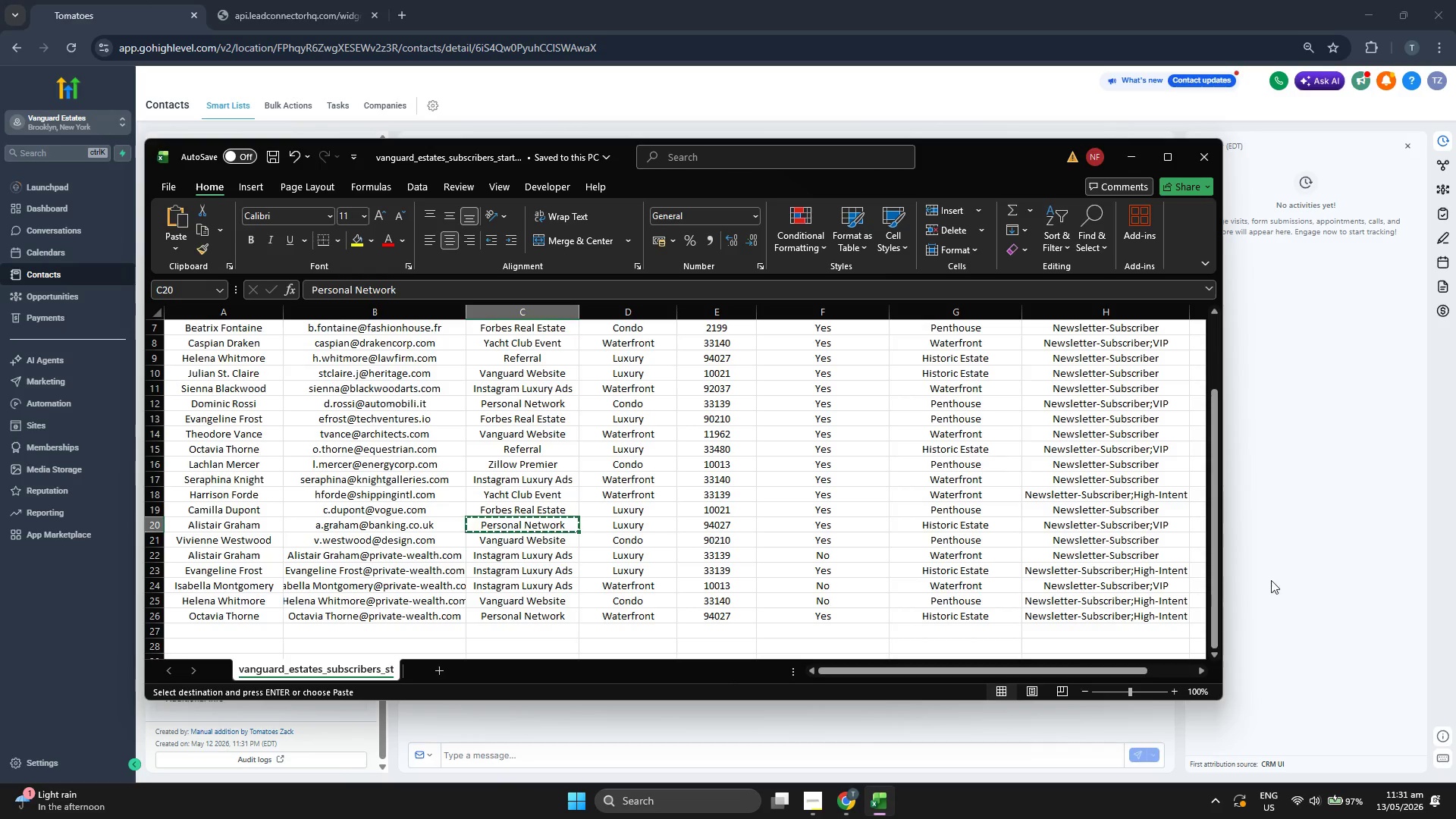 
left_click([1374, 518])
 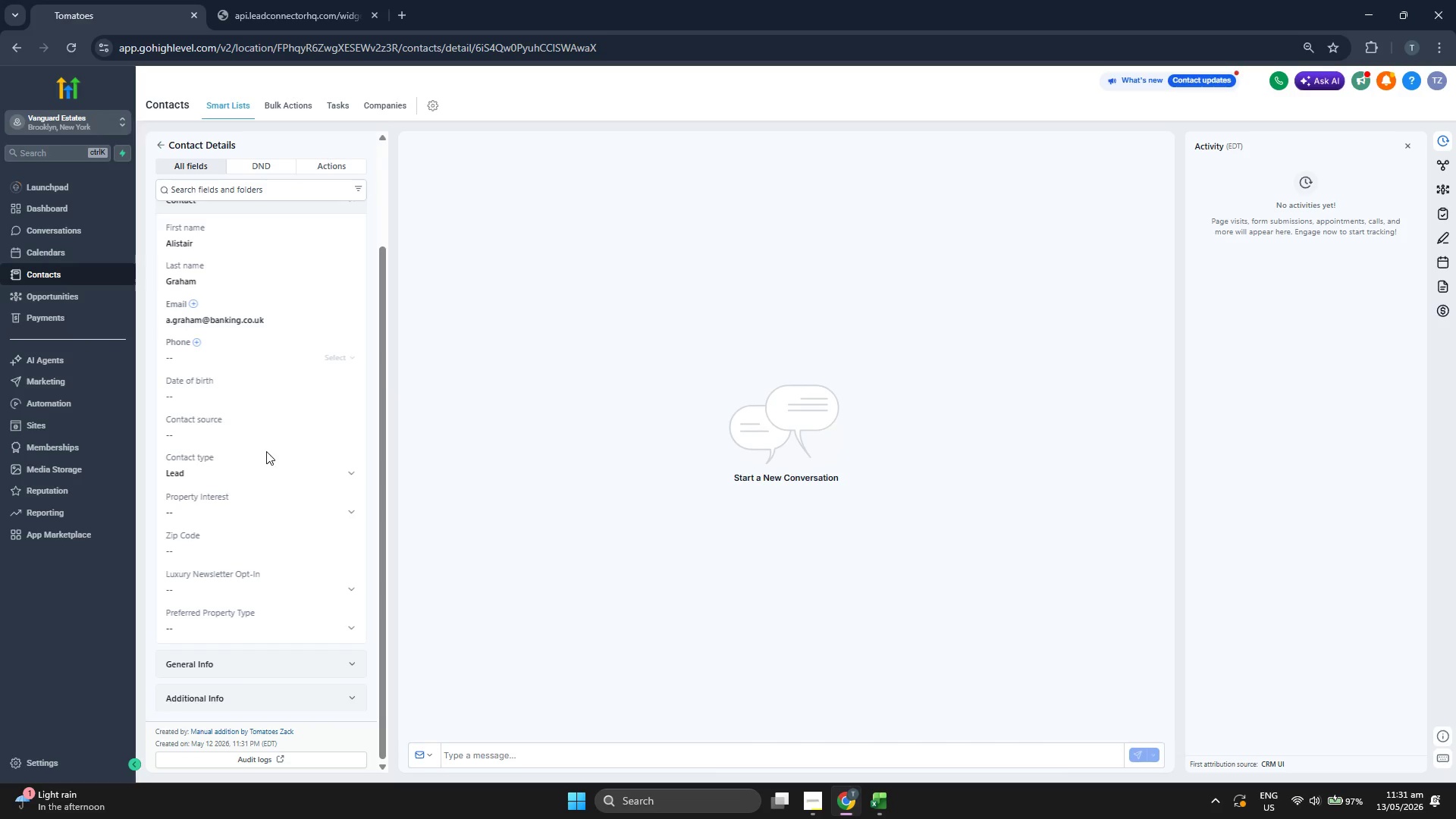 
left_click([268, 439])
 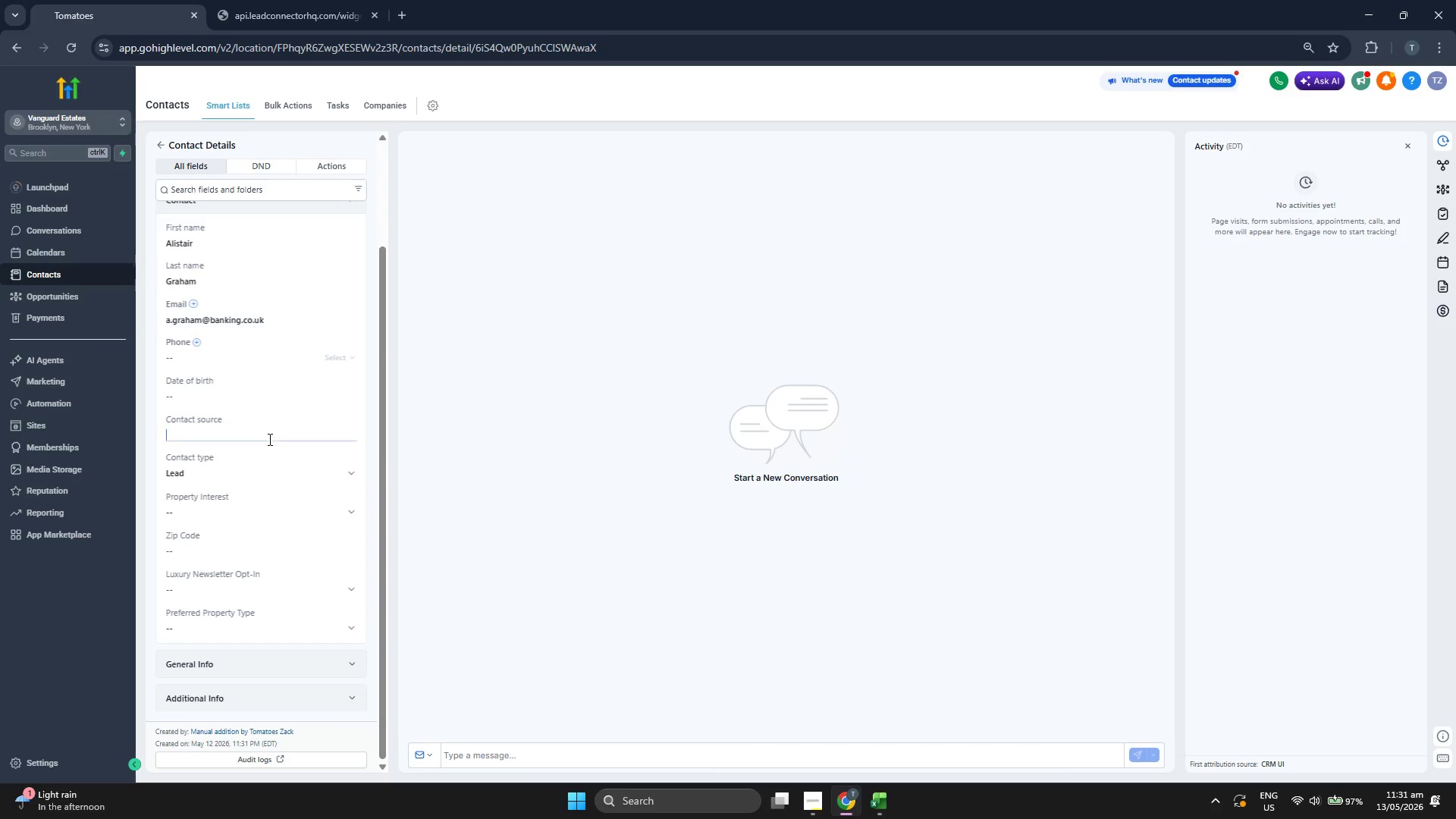 
key(Control+V)
 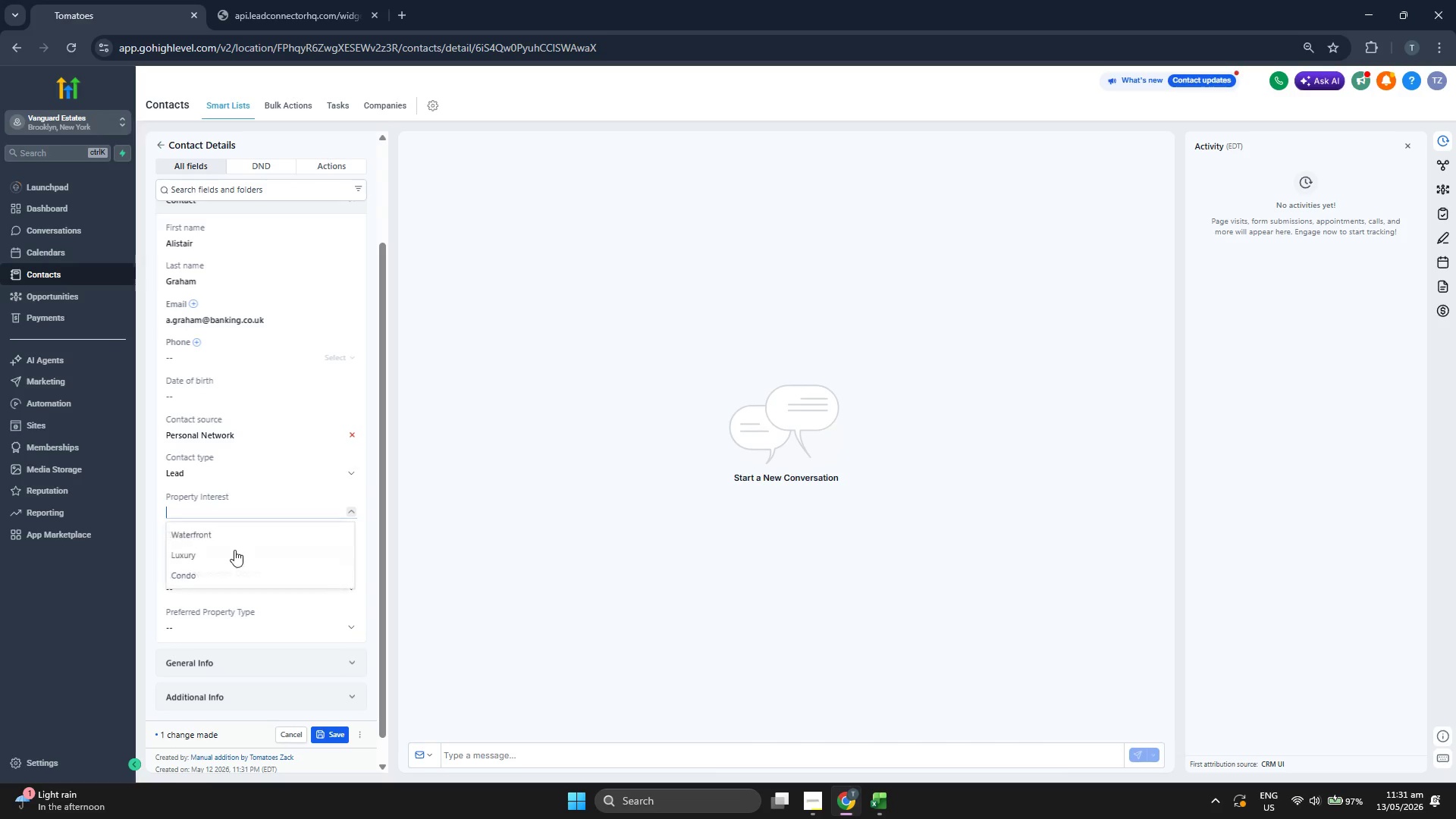 
double_click([231, 556])
 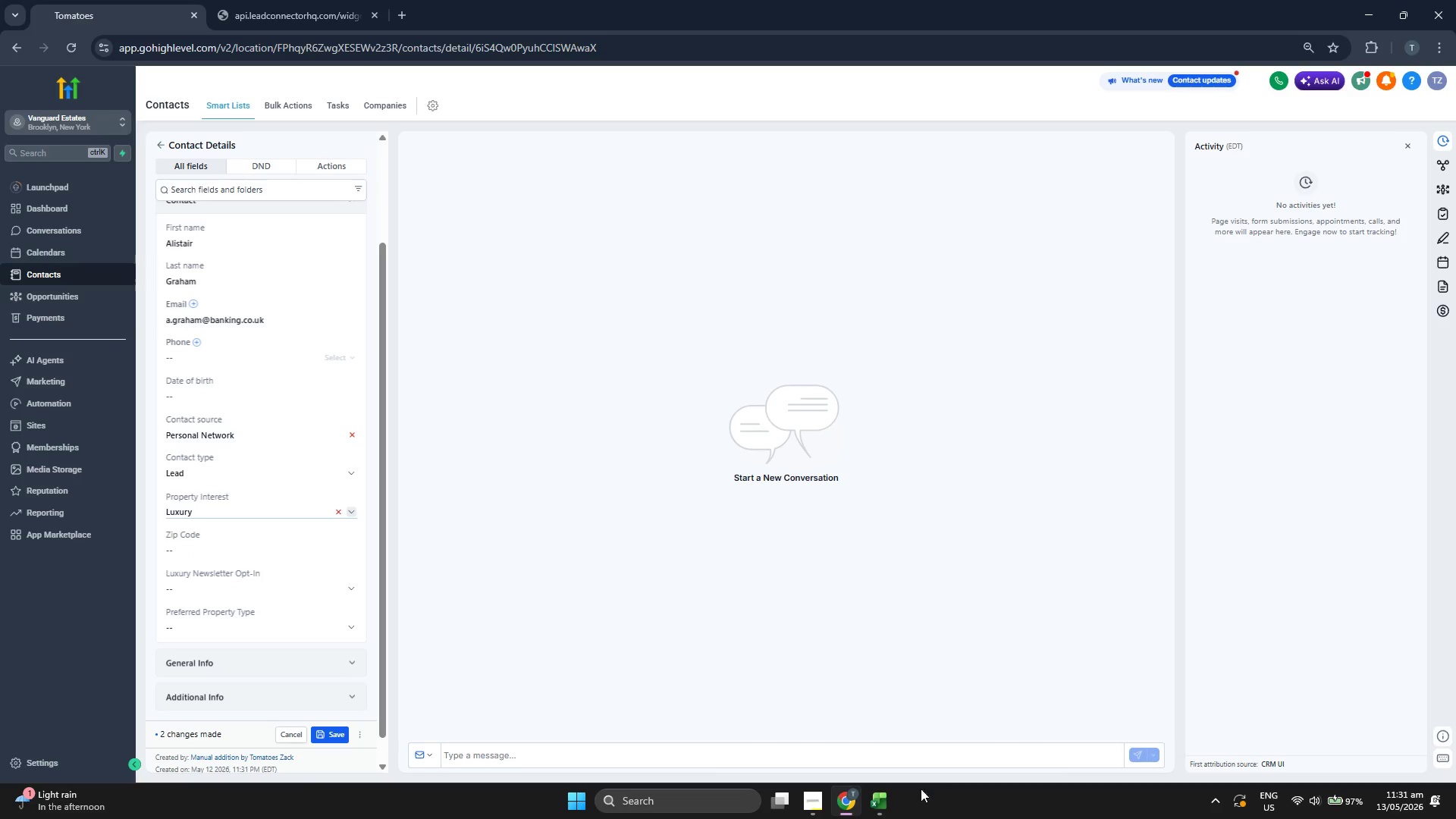 
left_click([882, 796])
 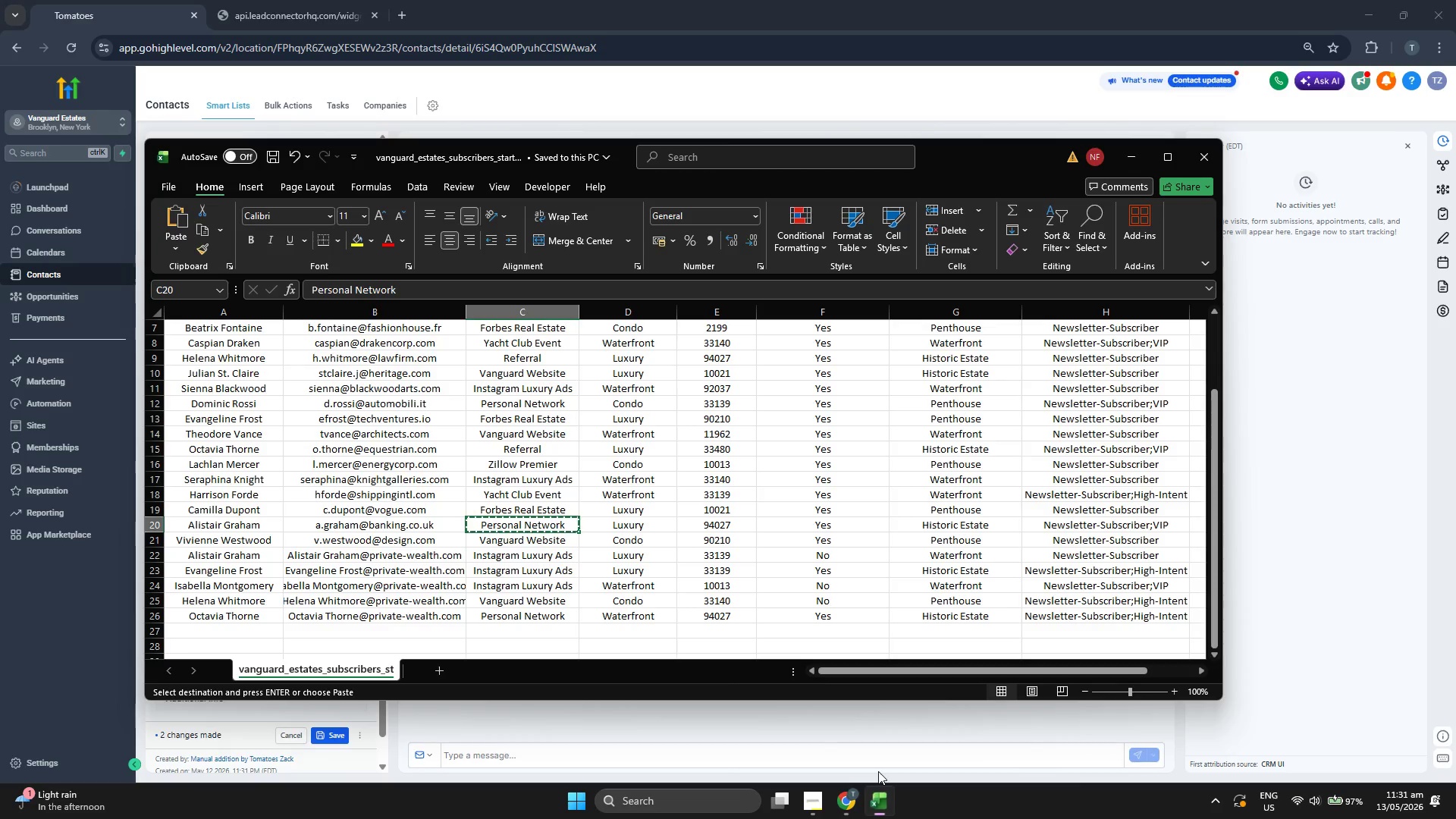 
key(ArrowRight)
 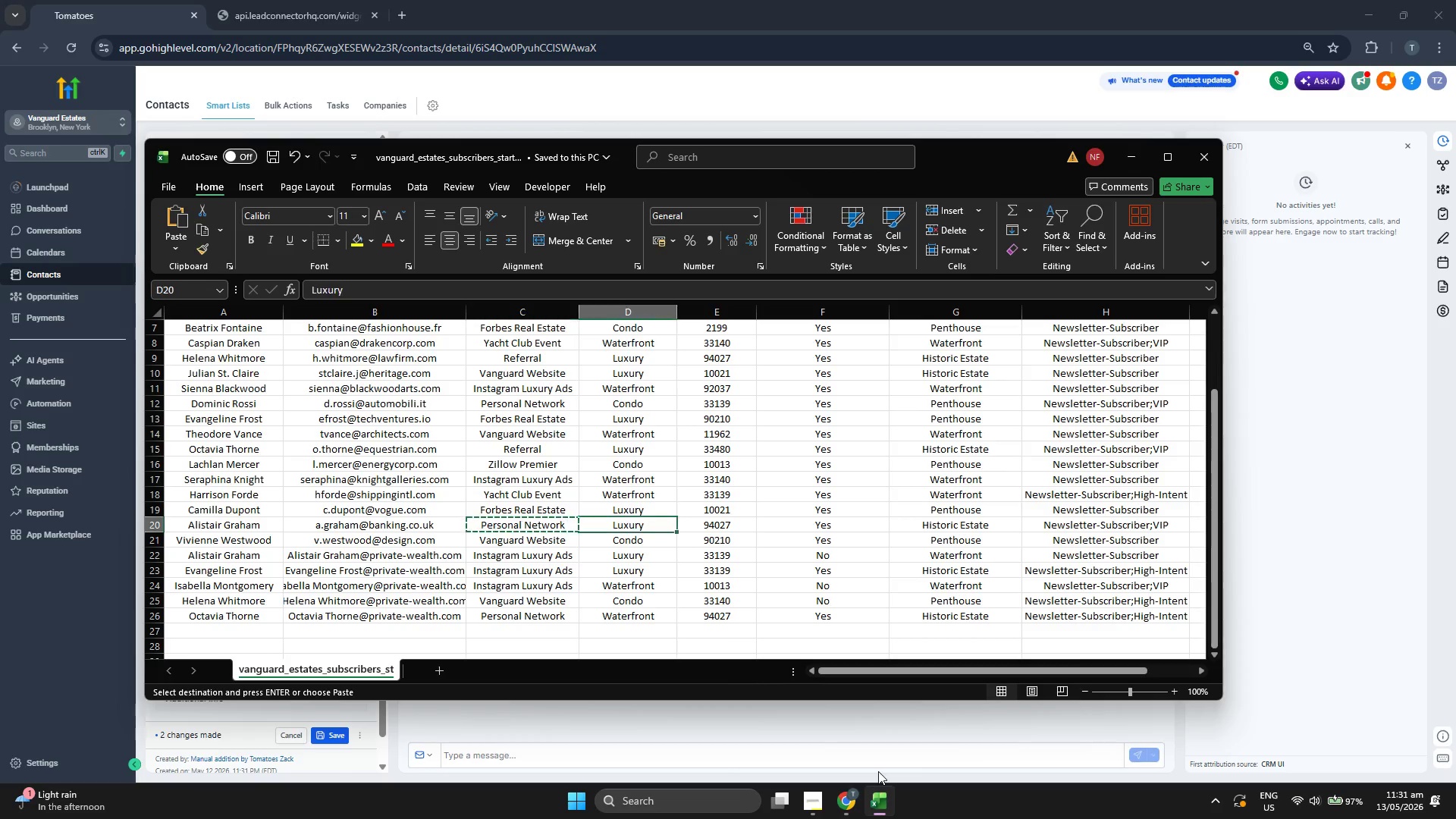 
key(ArrowRight)
 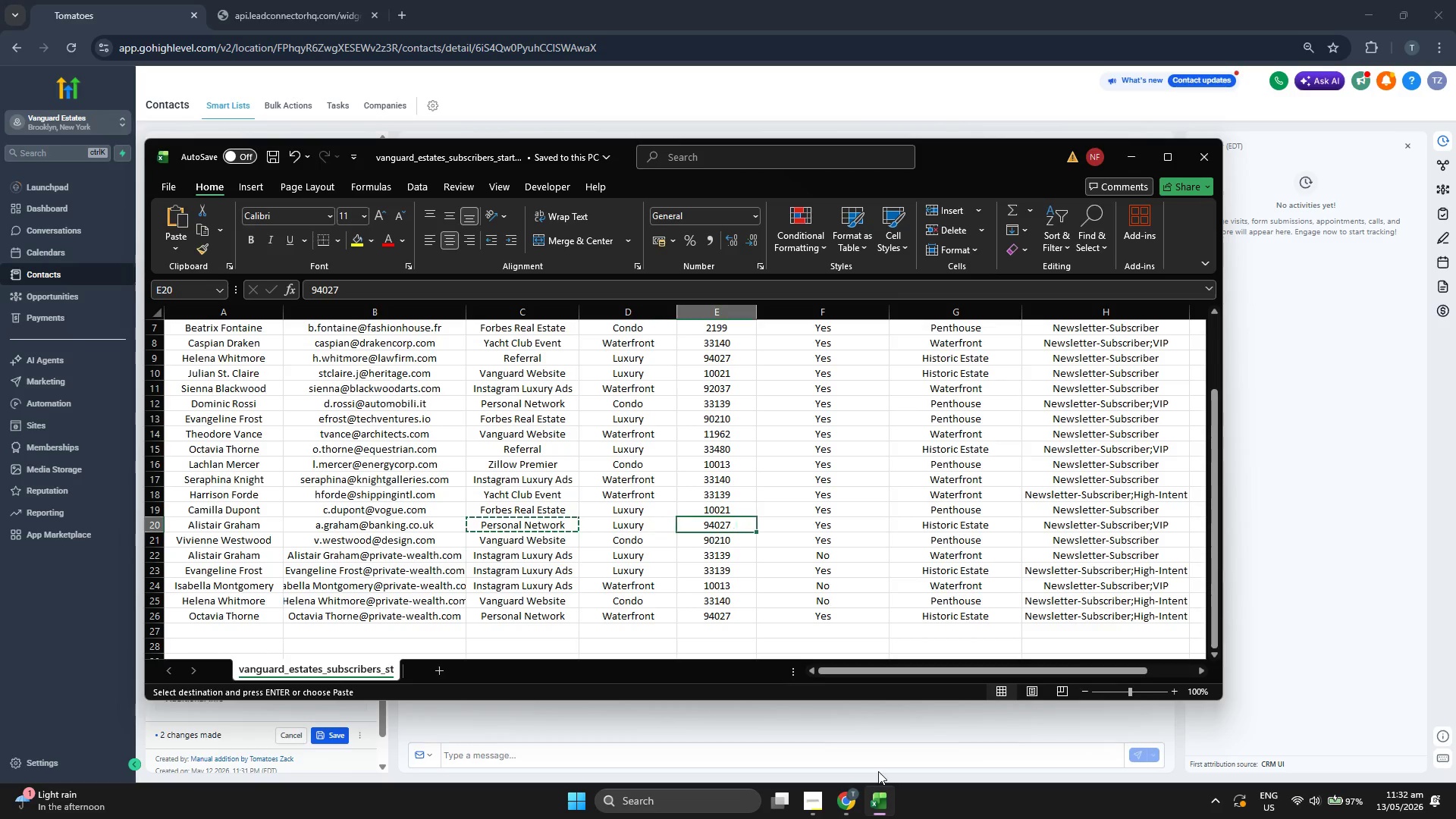 
key(Control+C)
 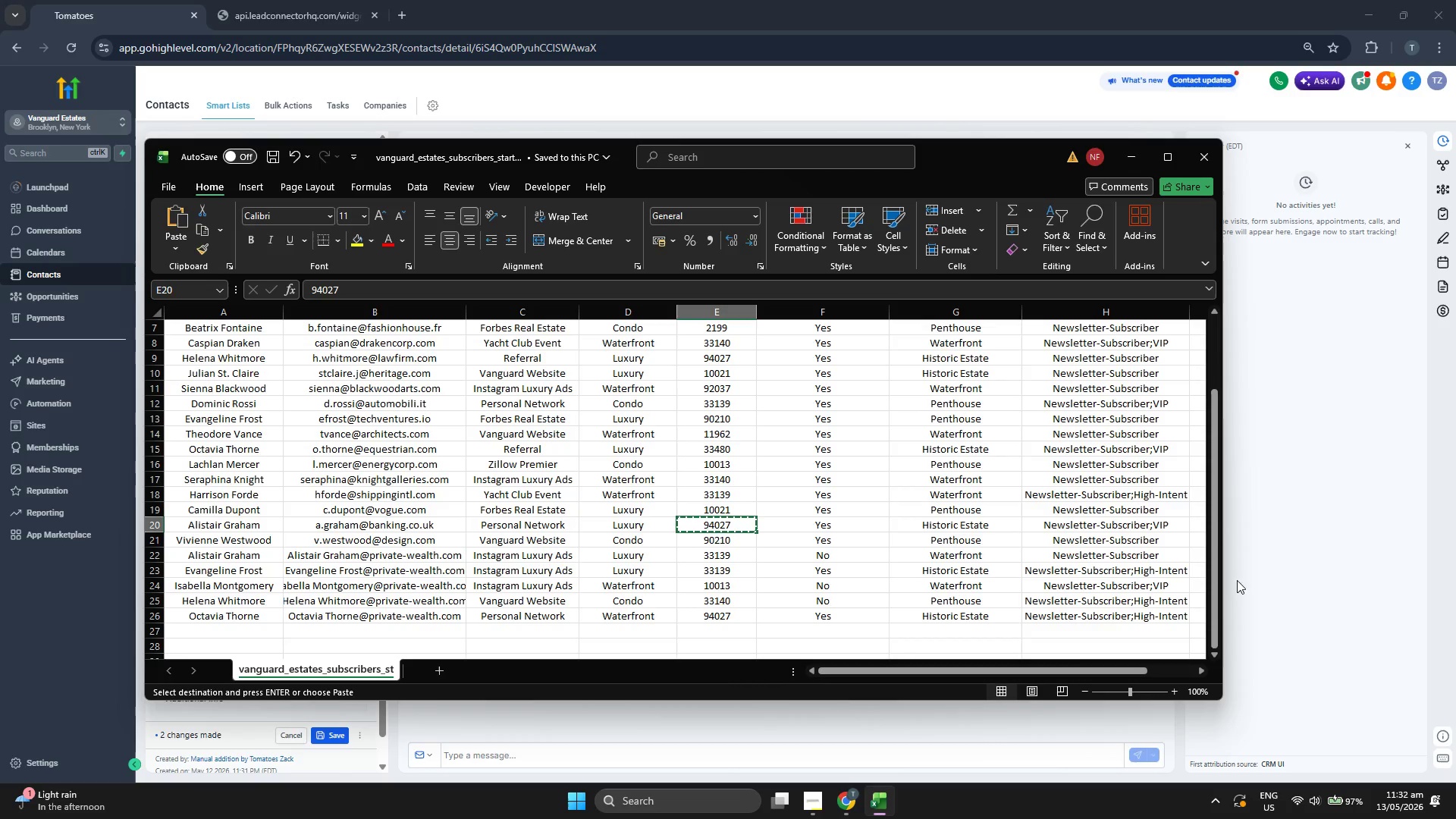 
left_click([1290, 562])
 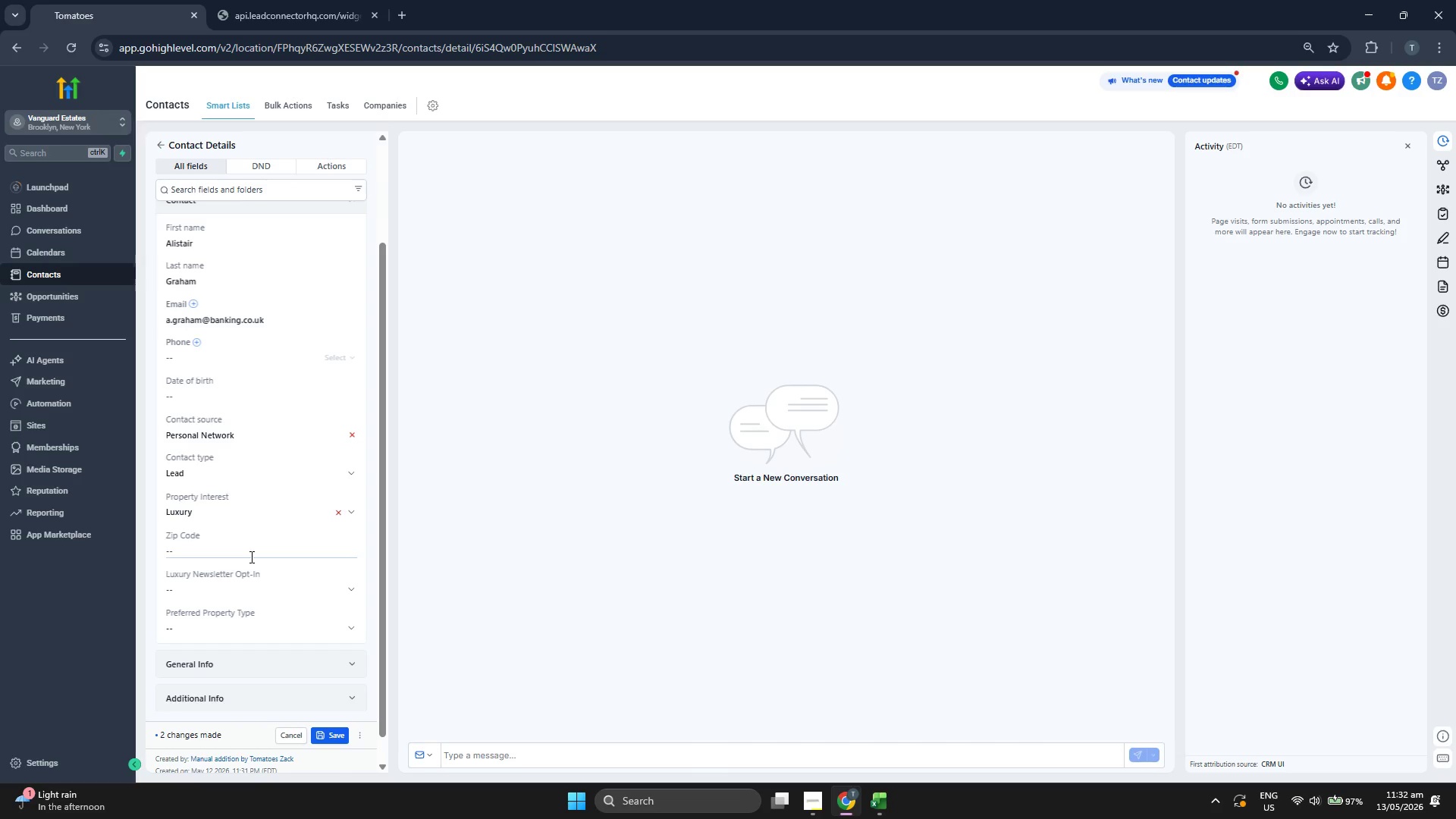 
key(Control+ControlLeft)
 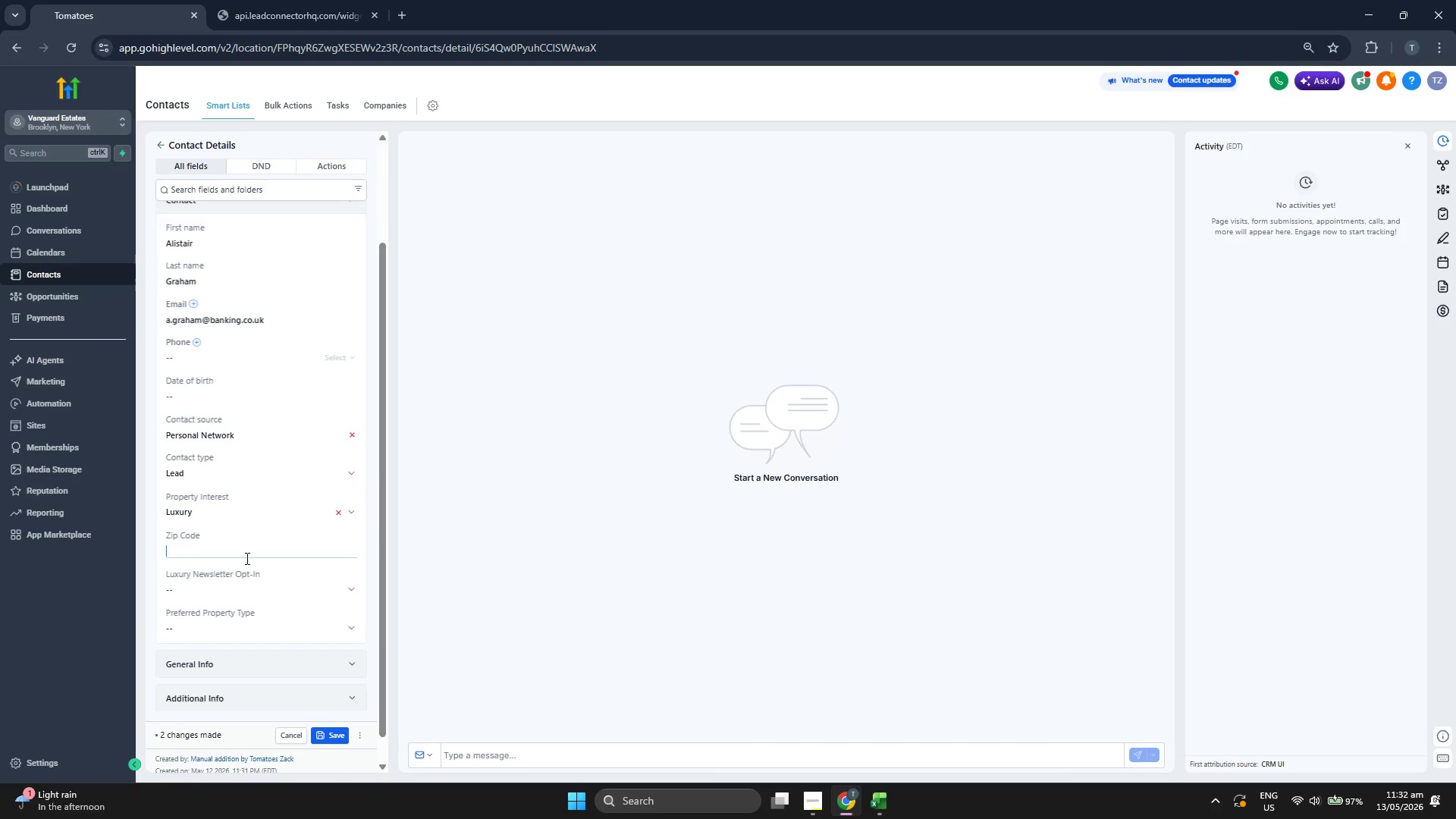 
key(Control+V)
 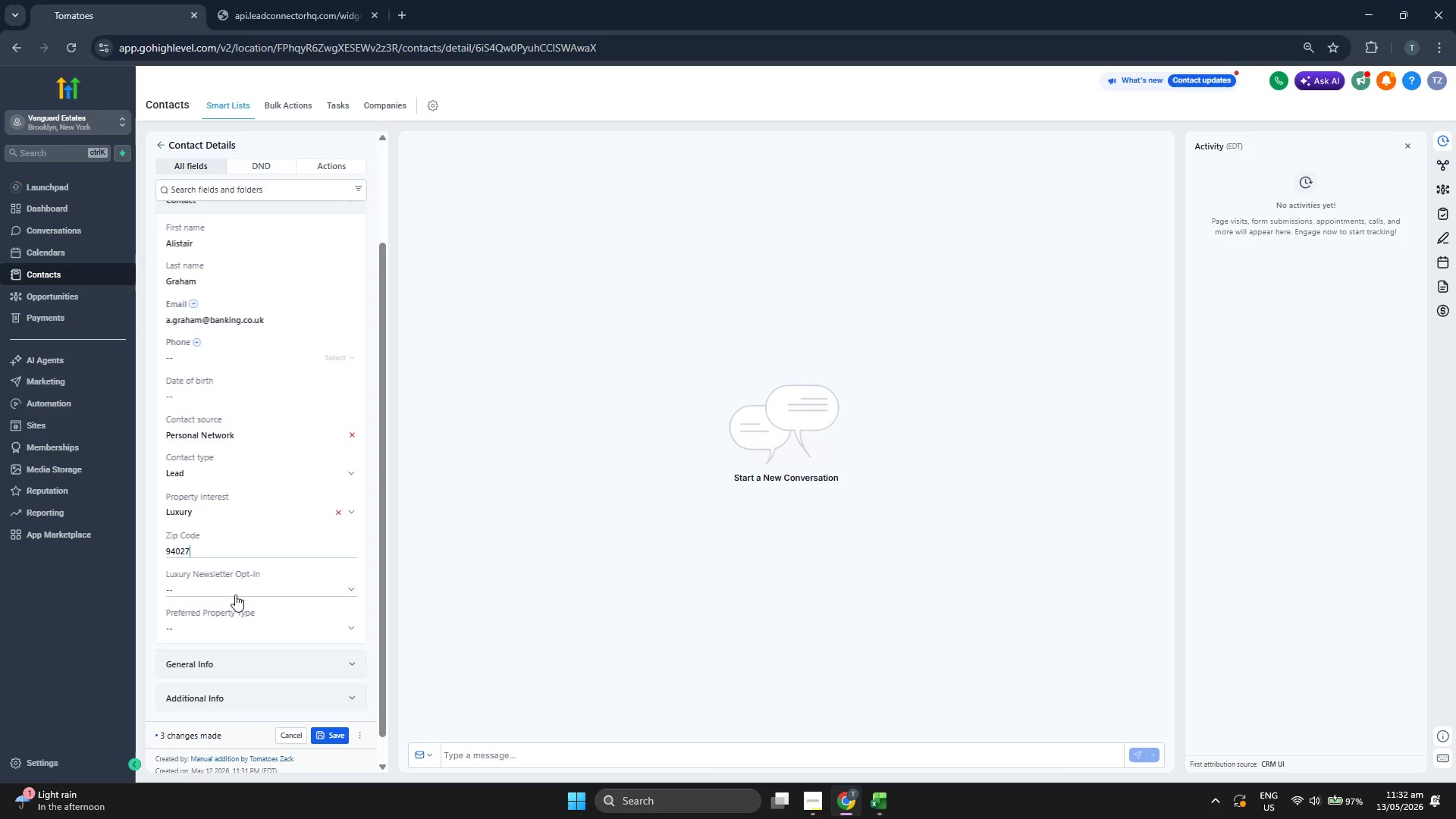 
left_click([235, 595])
 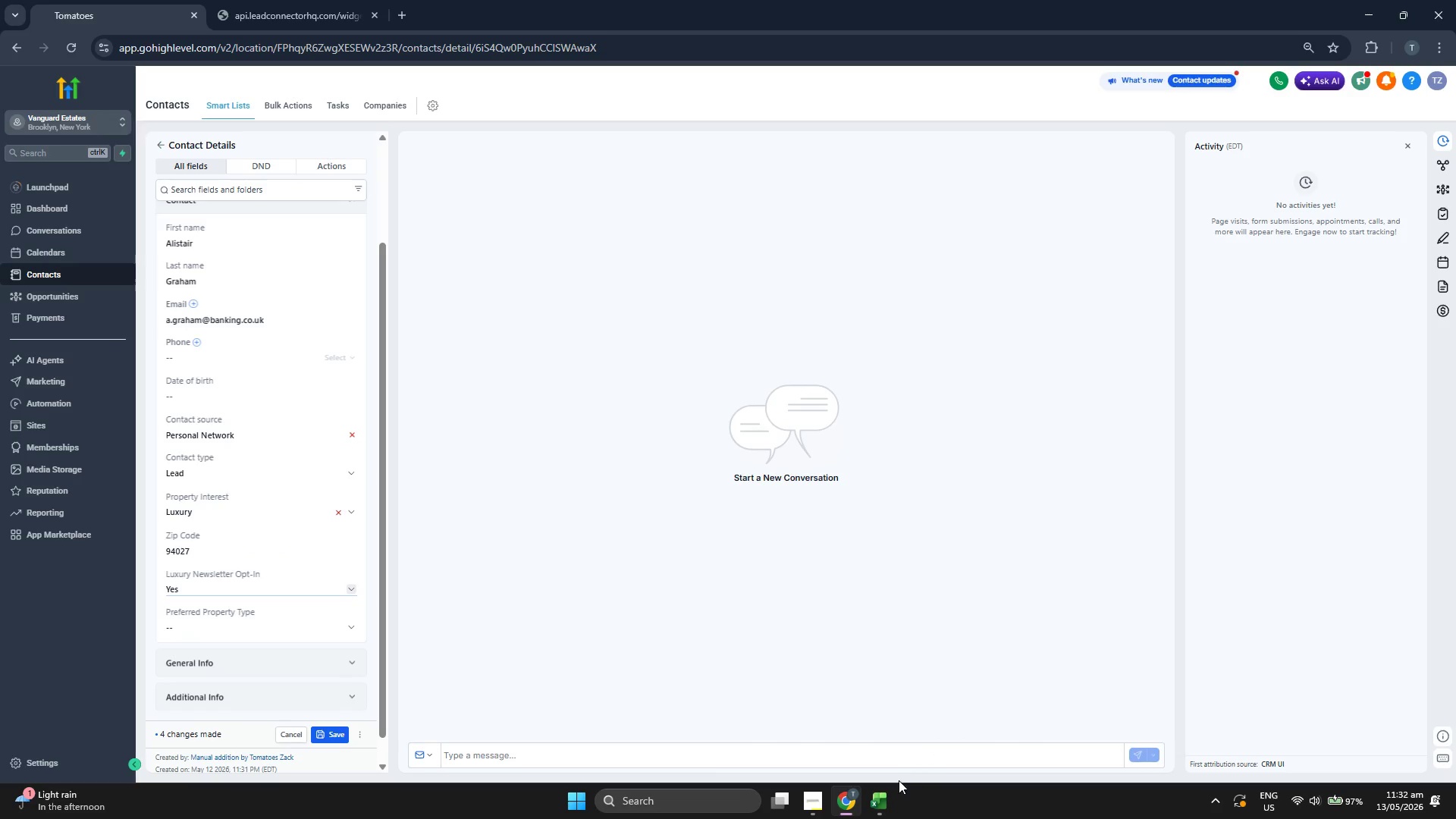 
left_click([893, 794])
 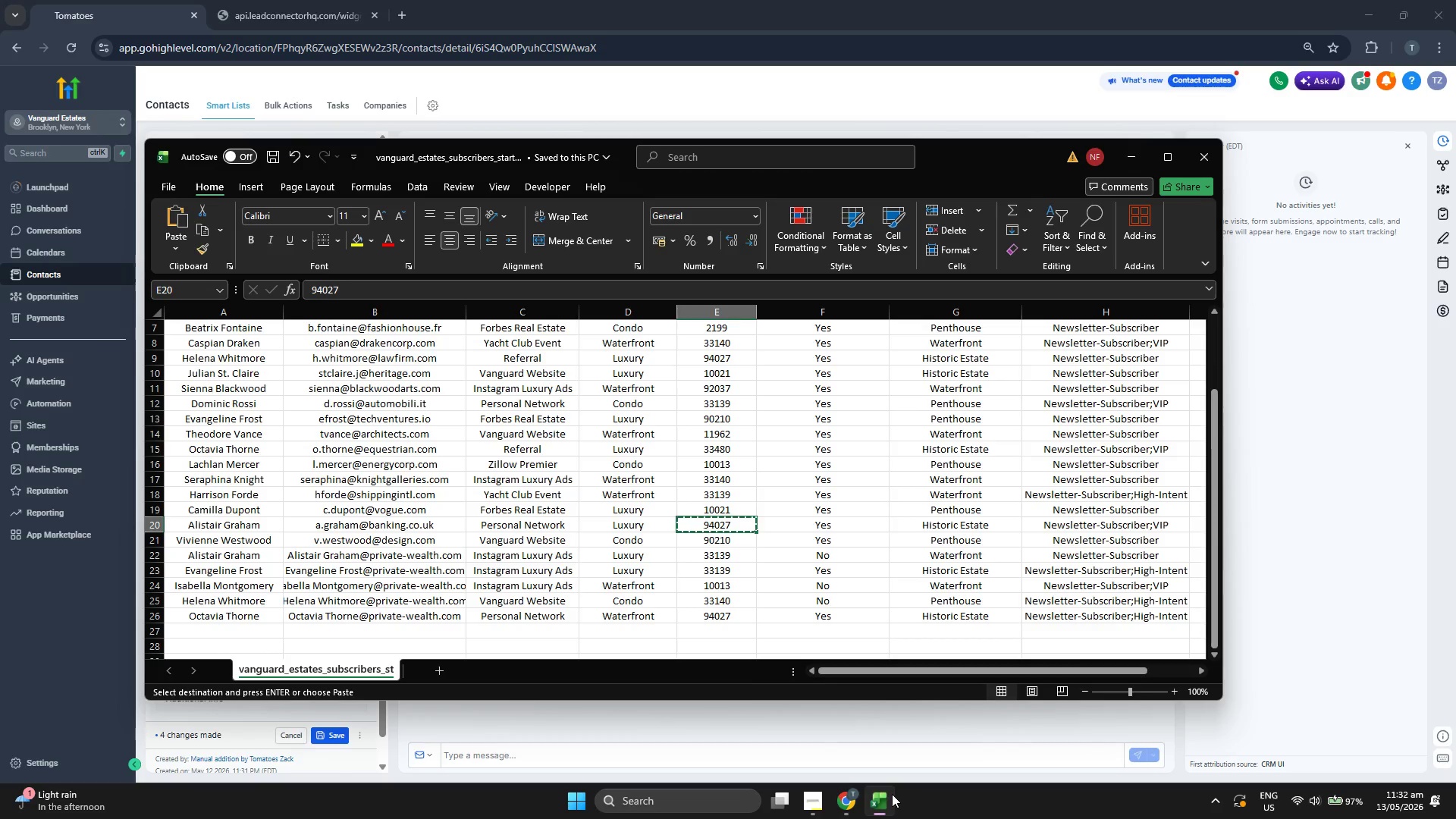 
key(ArrowRight)
 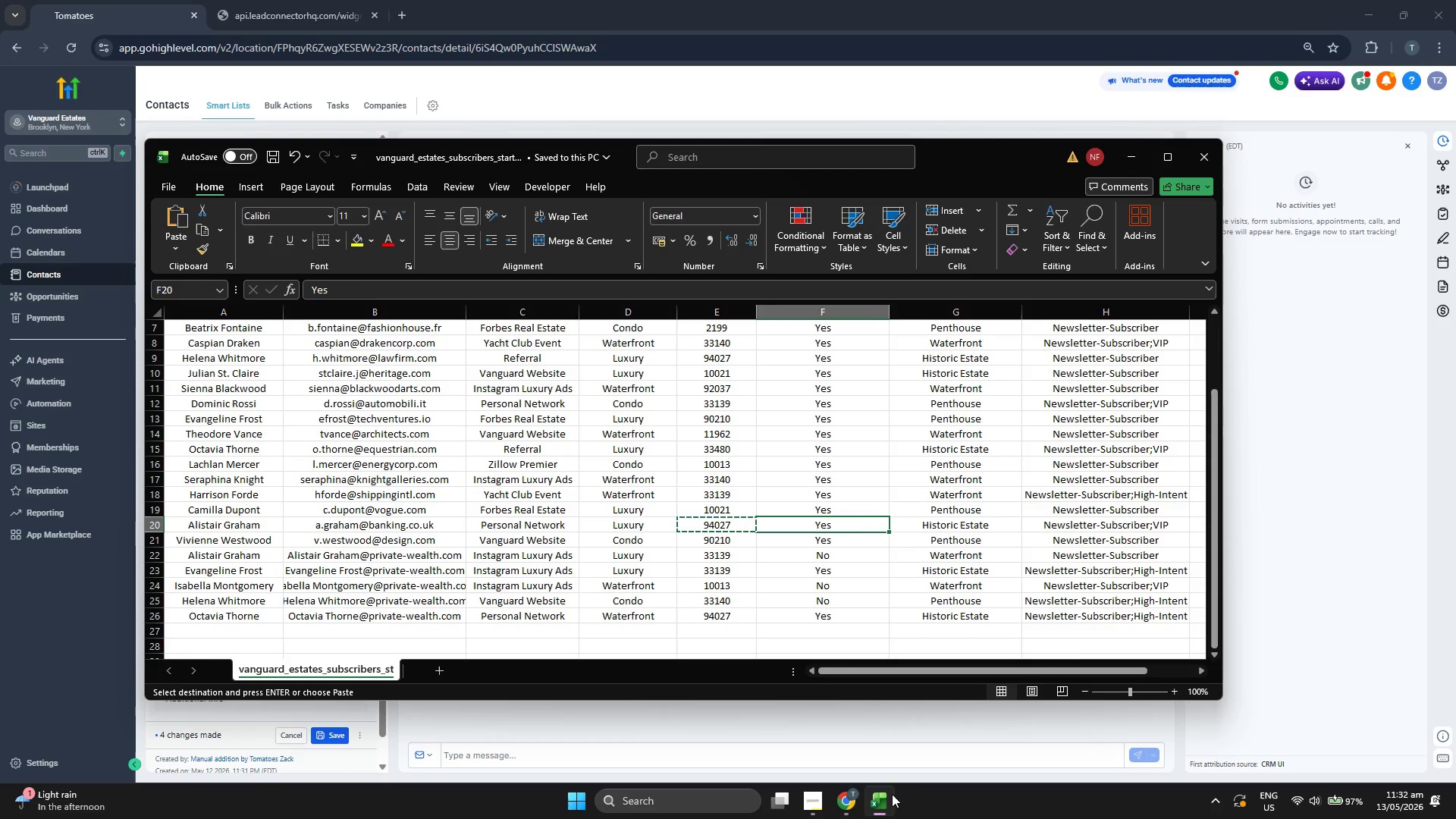 
key(ArrowRight)
 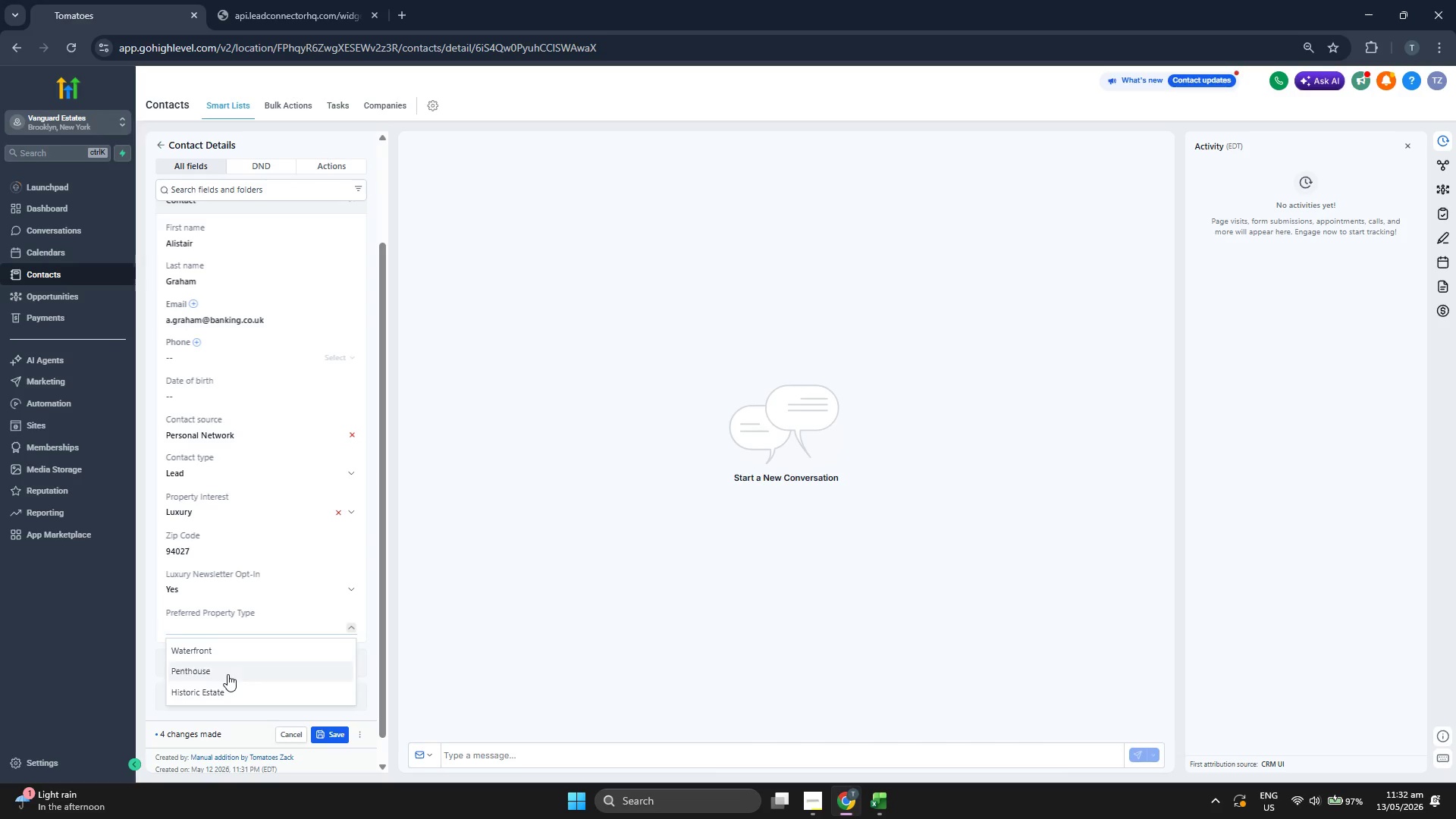 
left_click([231, 689])
 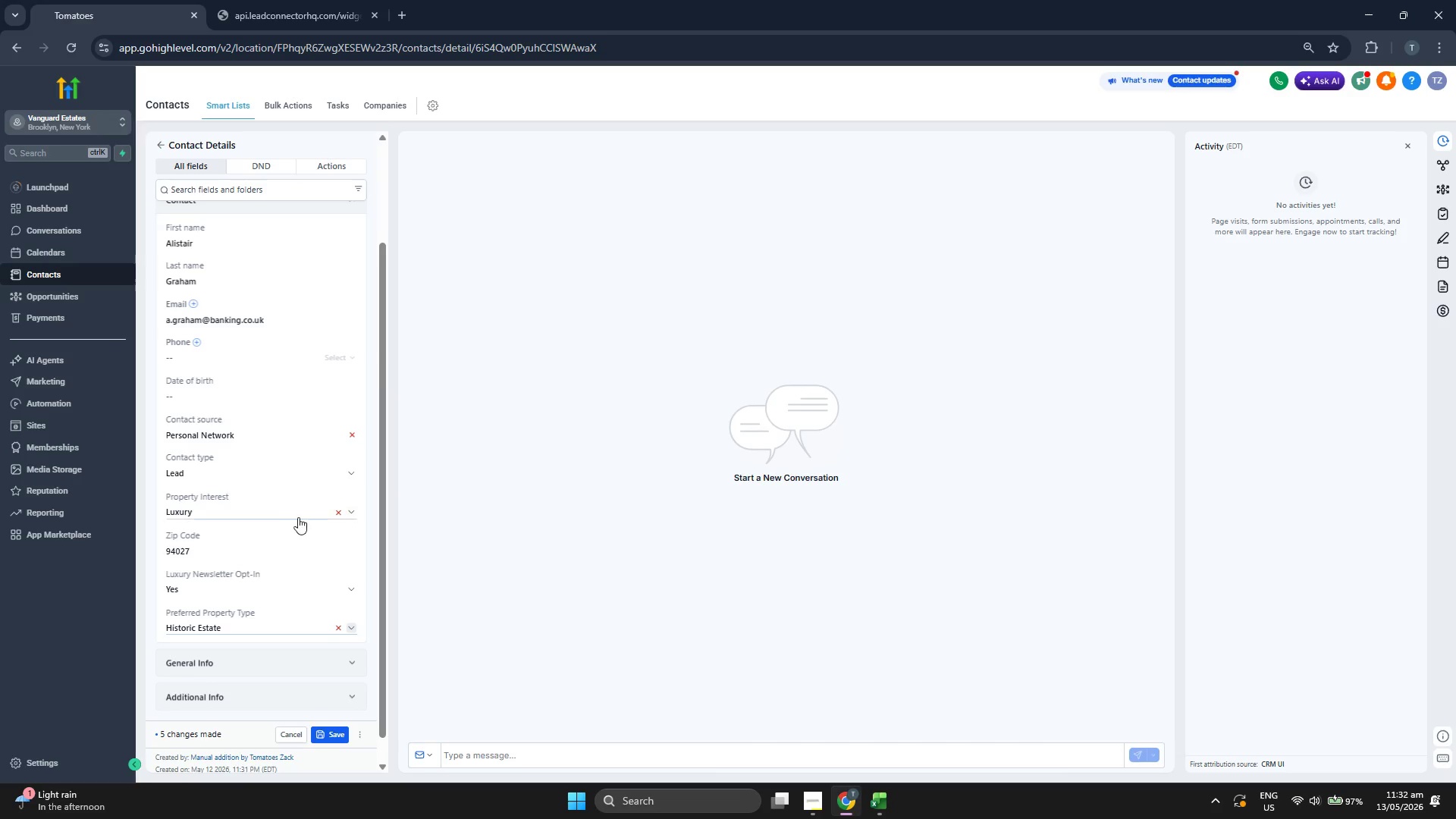 
scroll: coordinate [301, 509], scroll_direction: up, amount: 3.0
 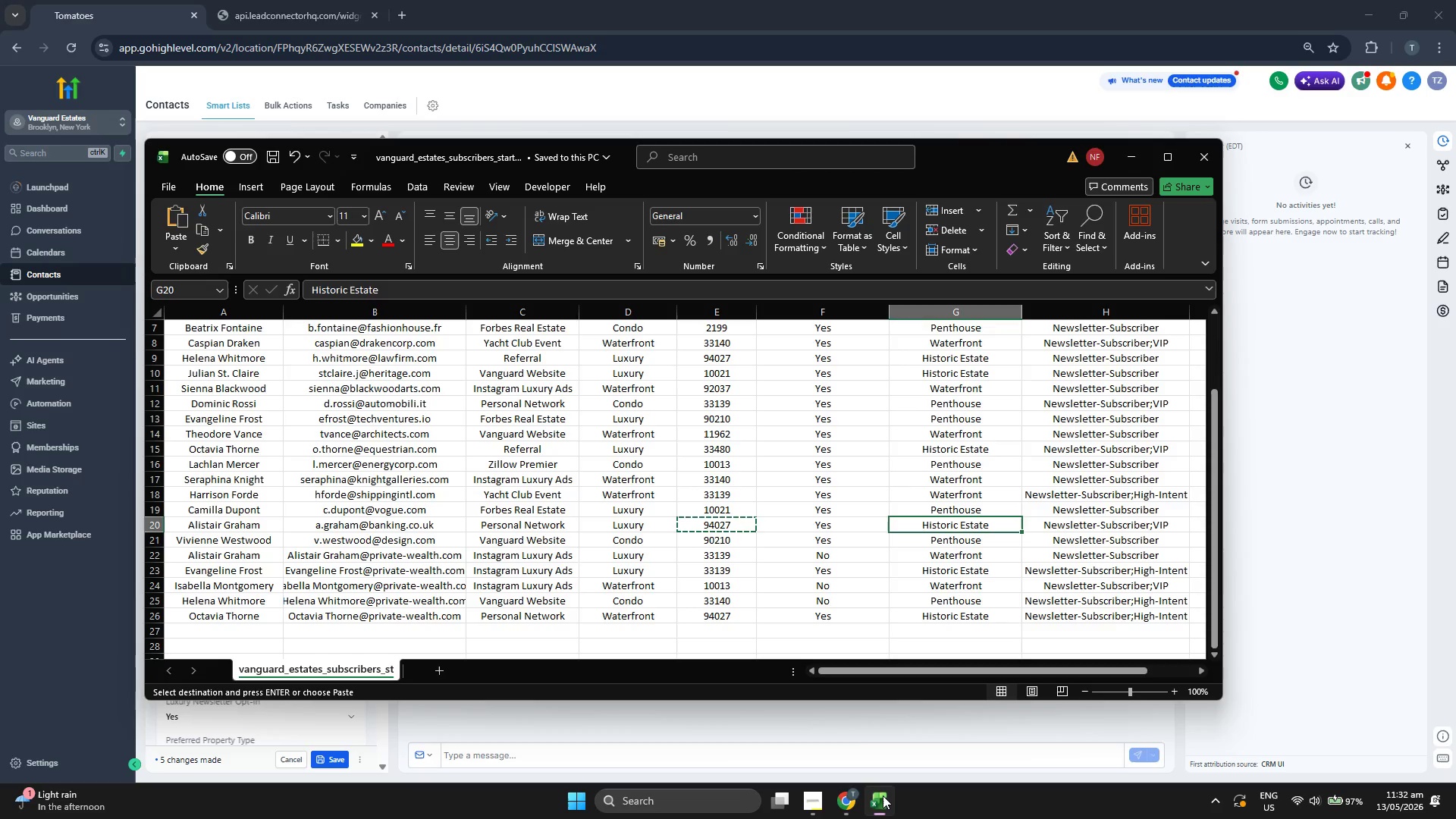 
left_click([883, 795])
 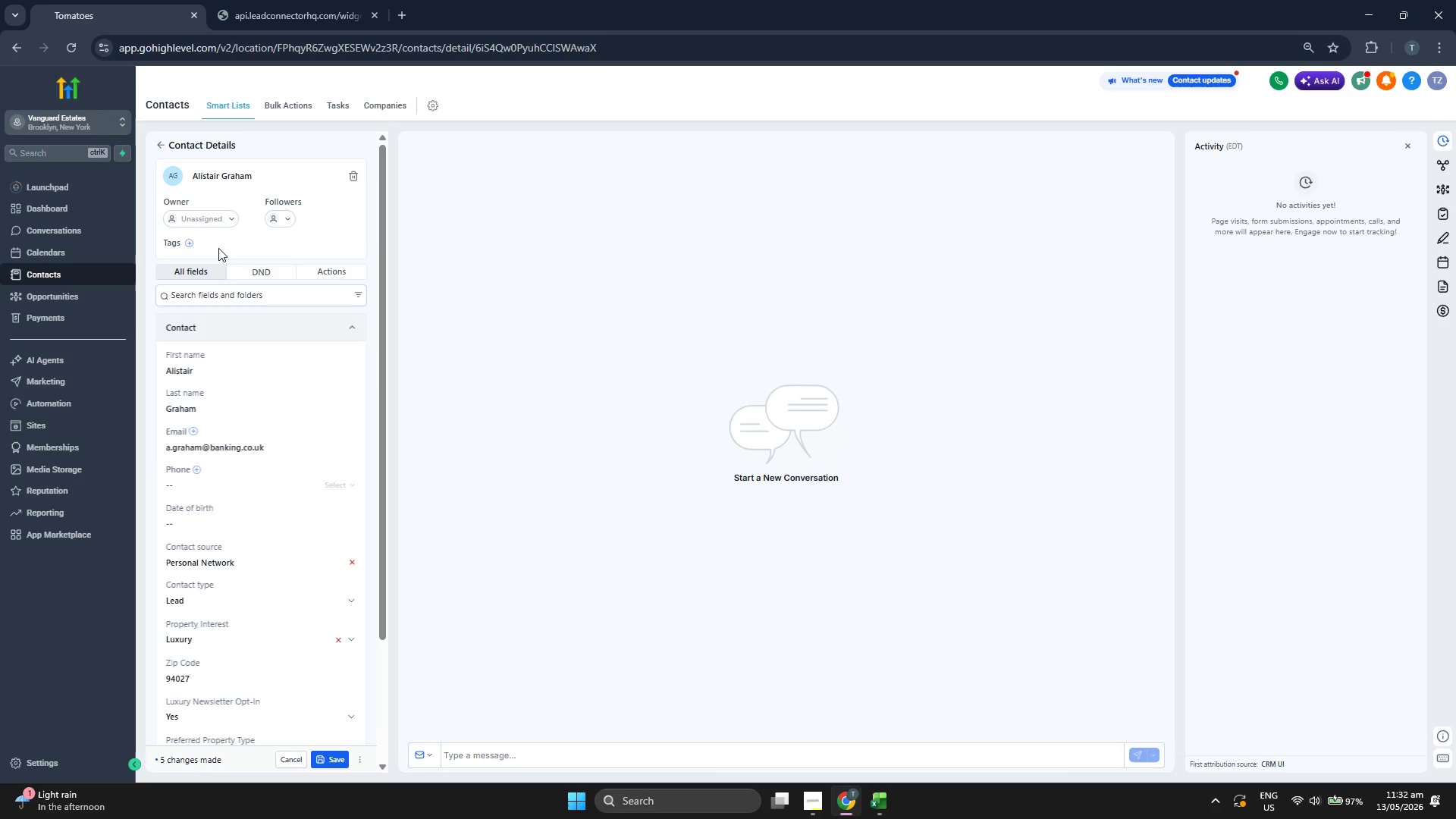 
left_click([193, 240])
 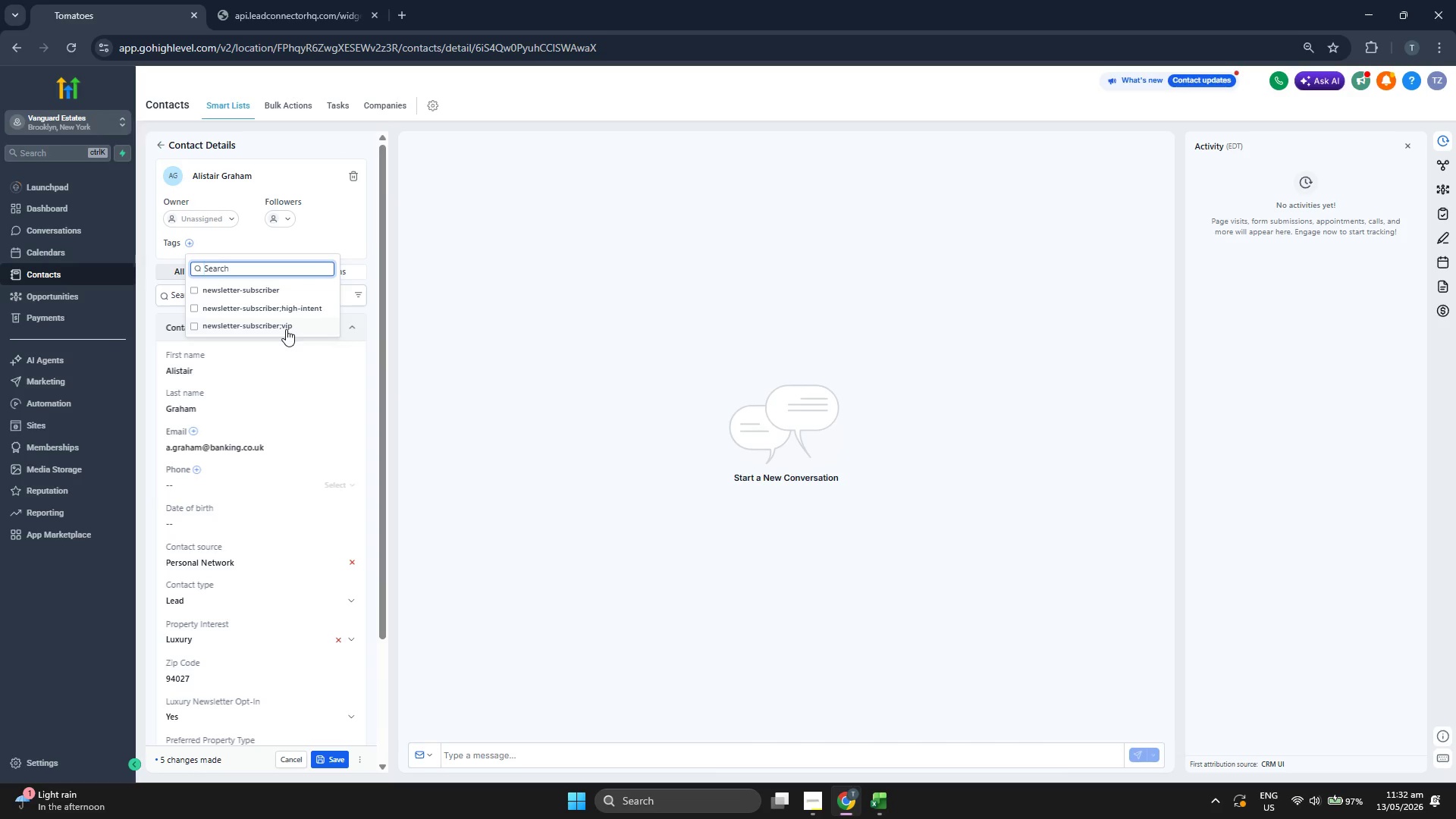 
double_click([511, 333])
 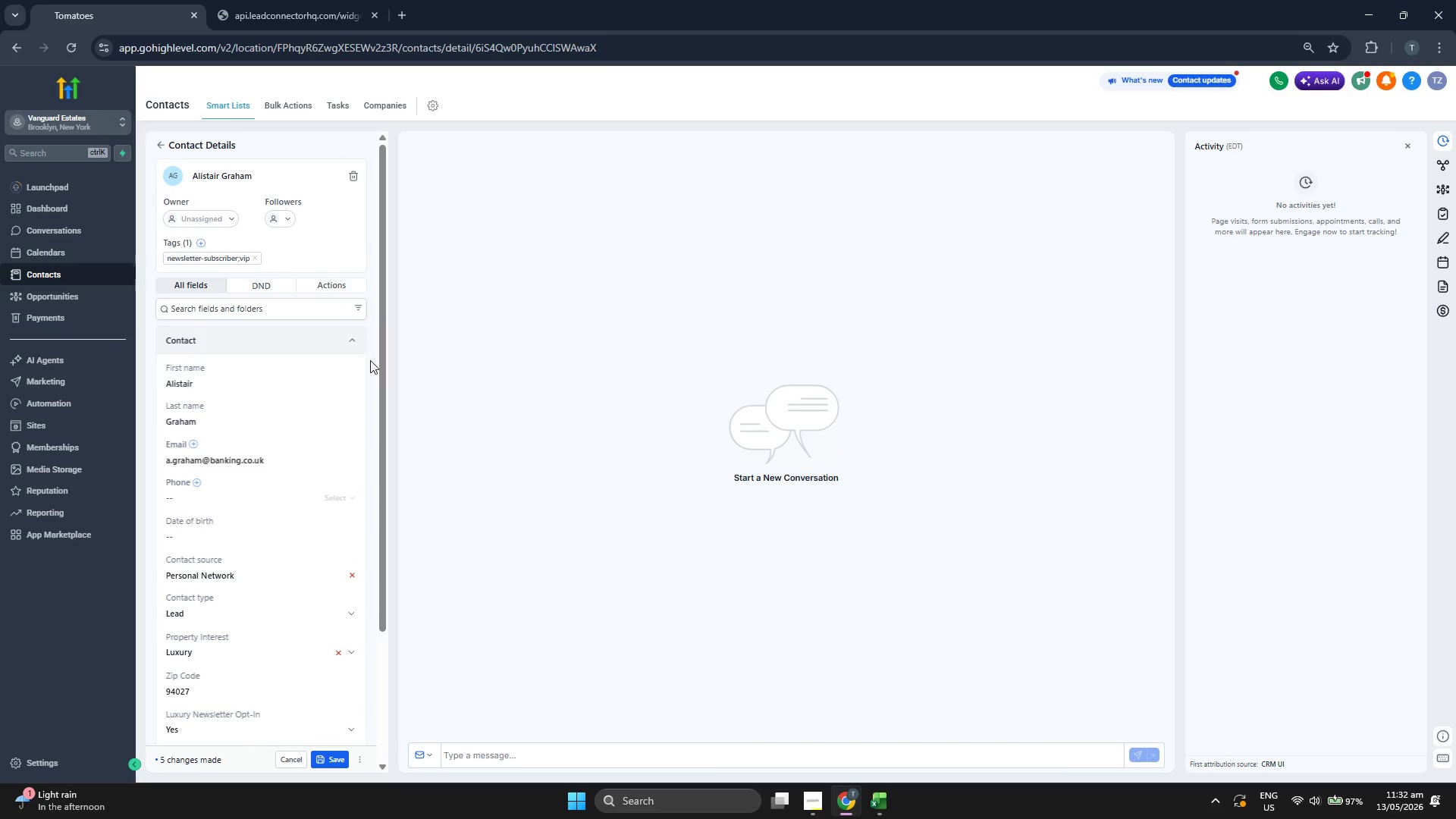 
scroll: coordinate [370, 360], scroll_direction: down, amount: 3.0
 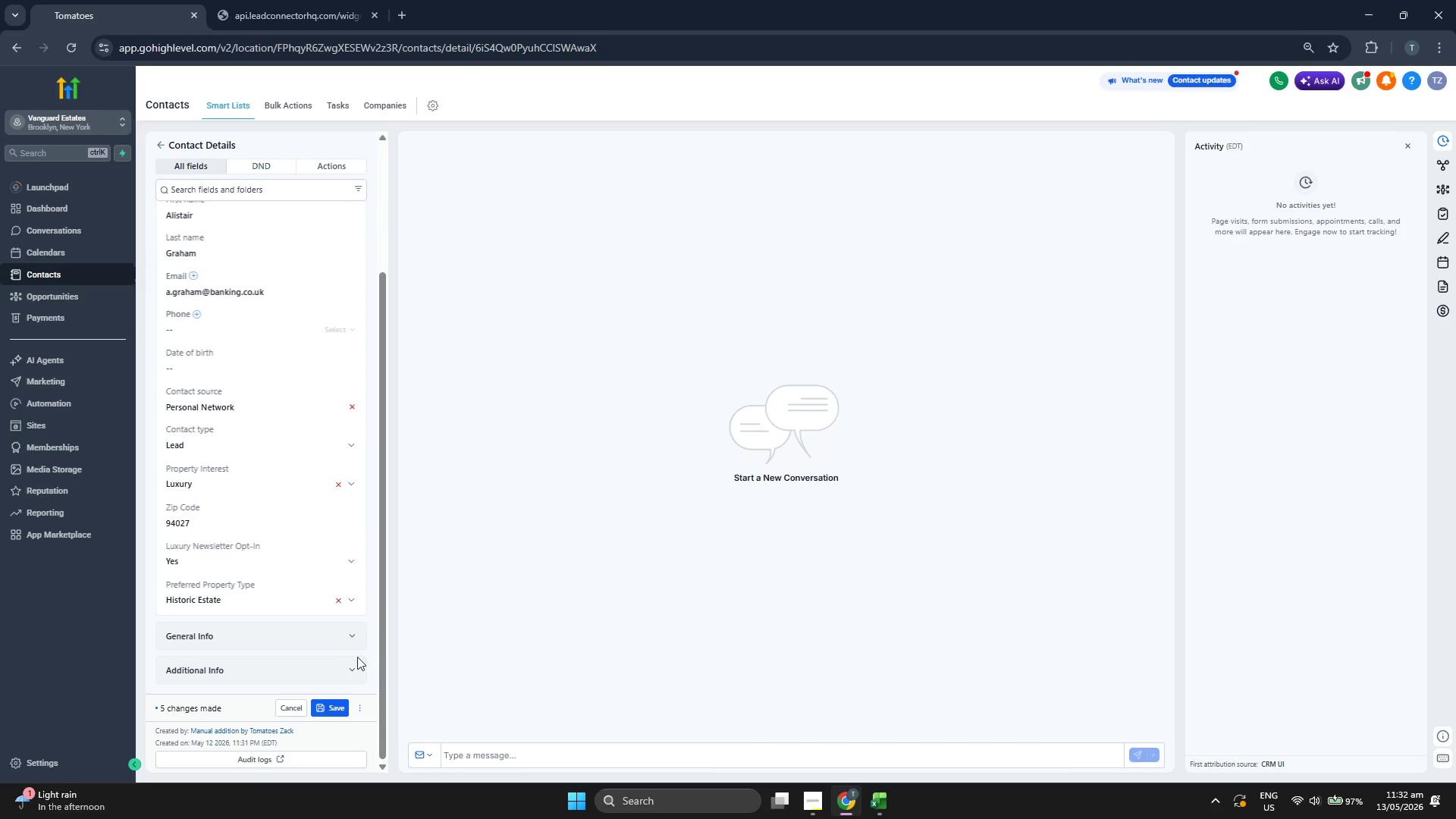 
left_click([330, 705])
 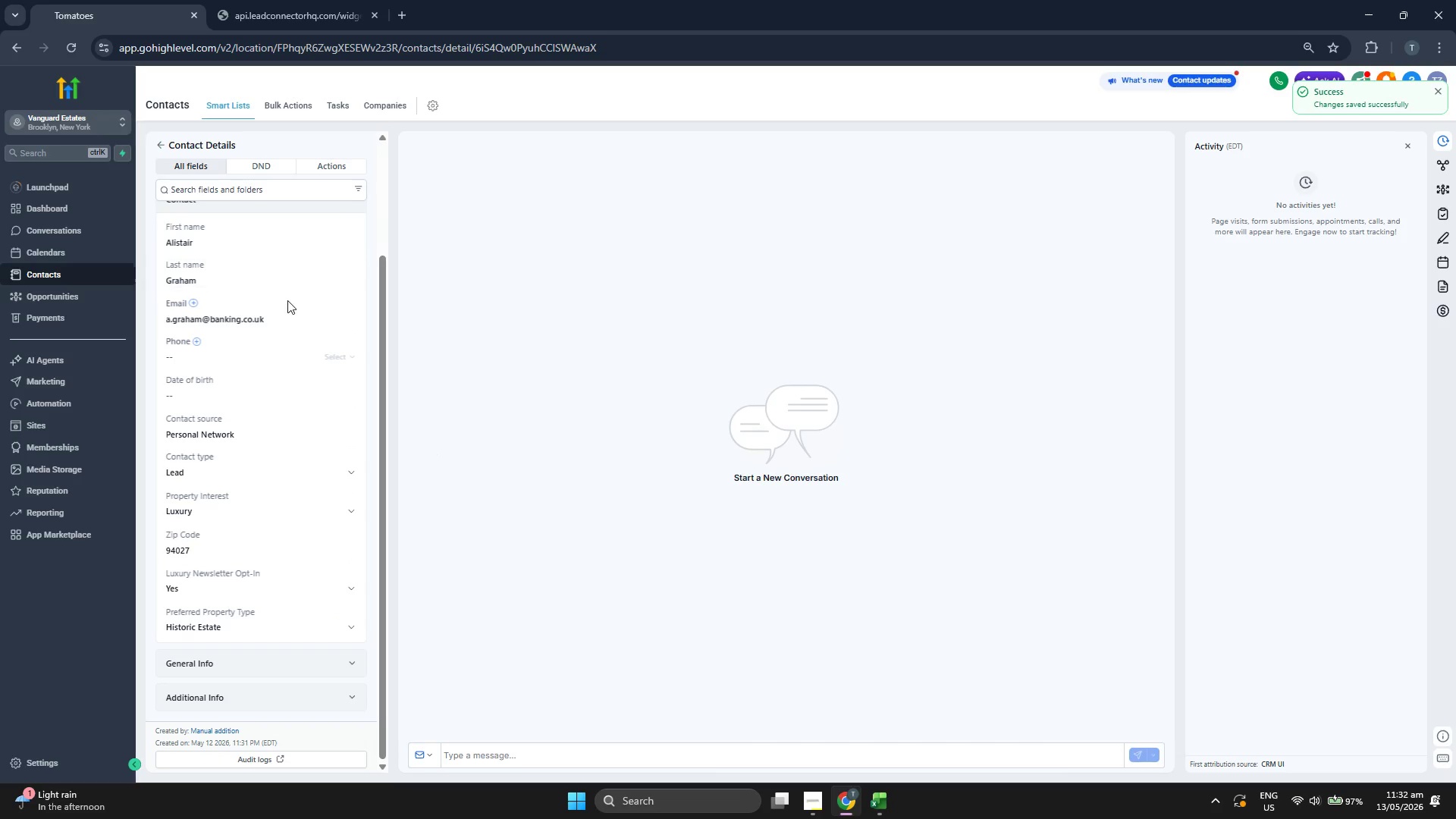 
scroll: coordinate [281, 288], scroll_direction: up, amount: 1.0
 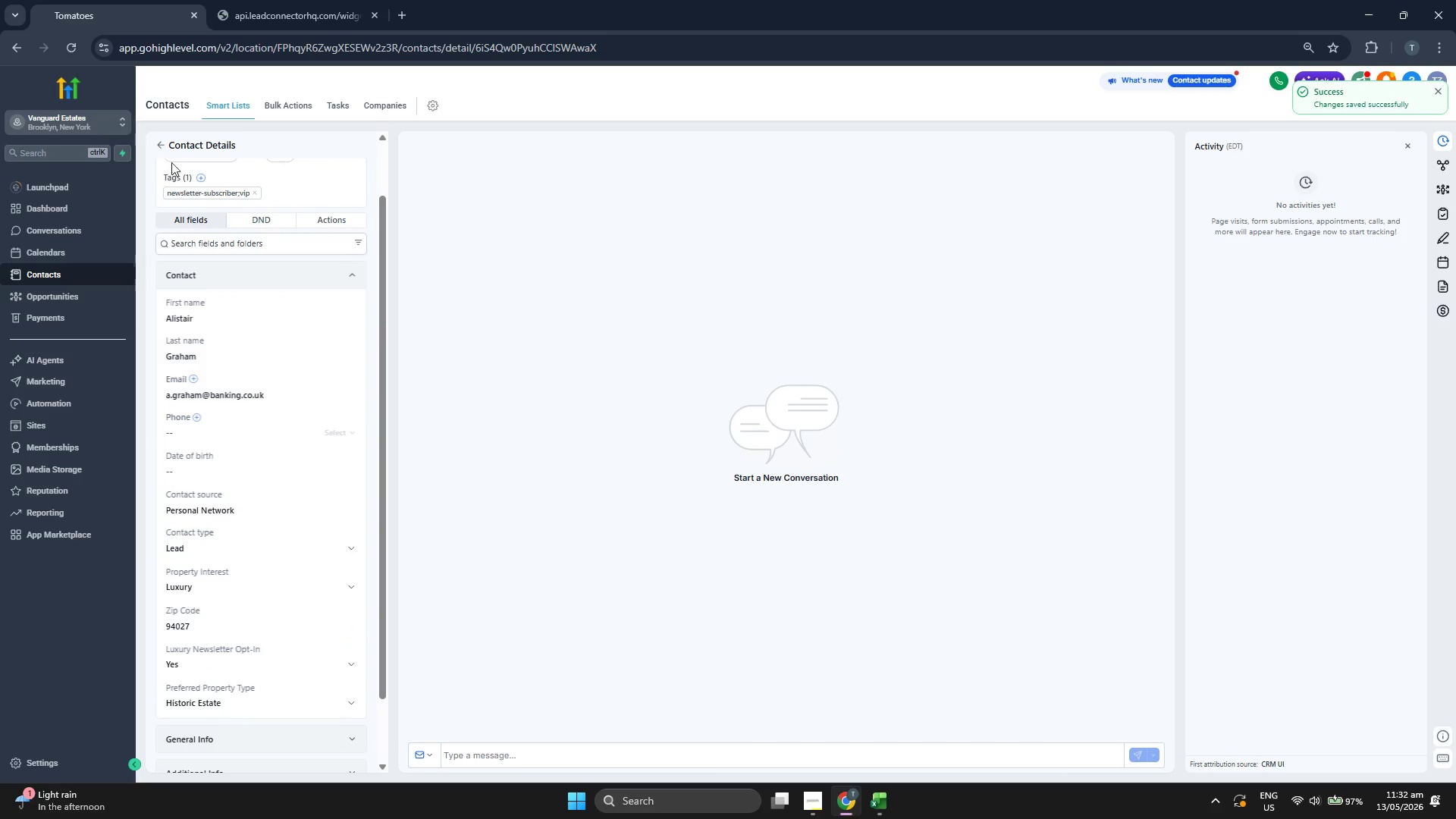 
mouse_move([197, 149])
 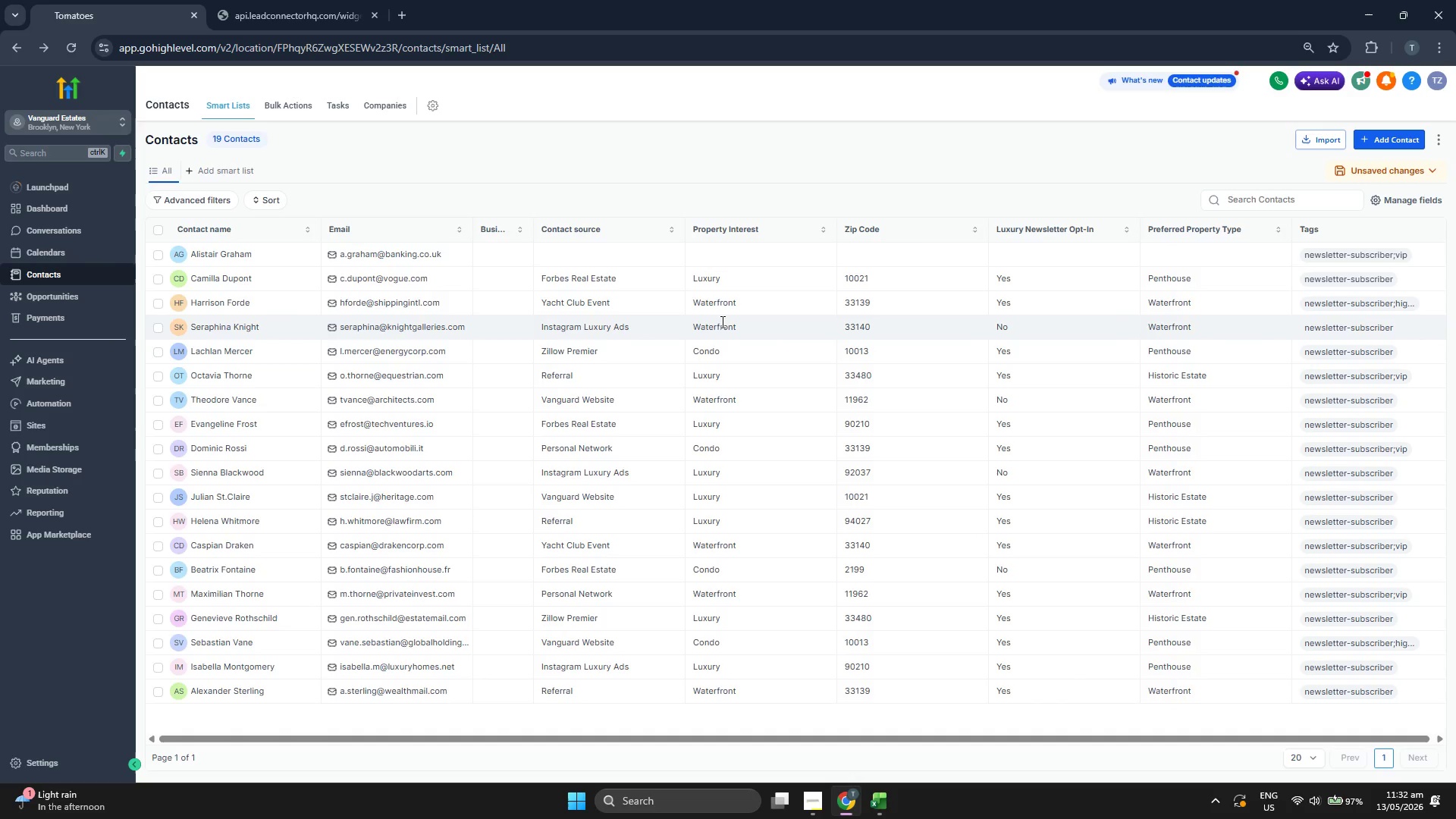 
scroll: coordinate [767, 402], scroll_direction: down, amount: 1.0
 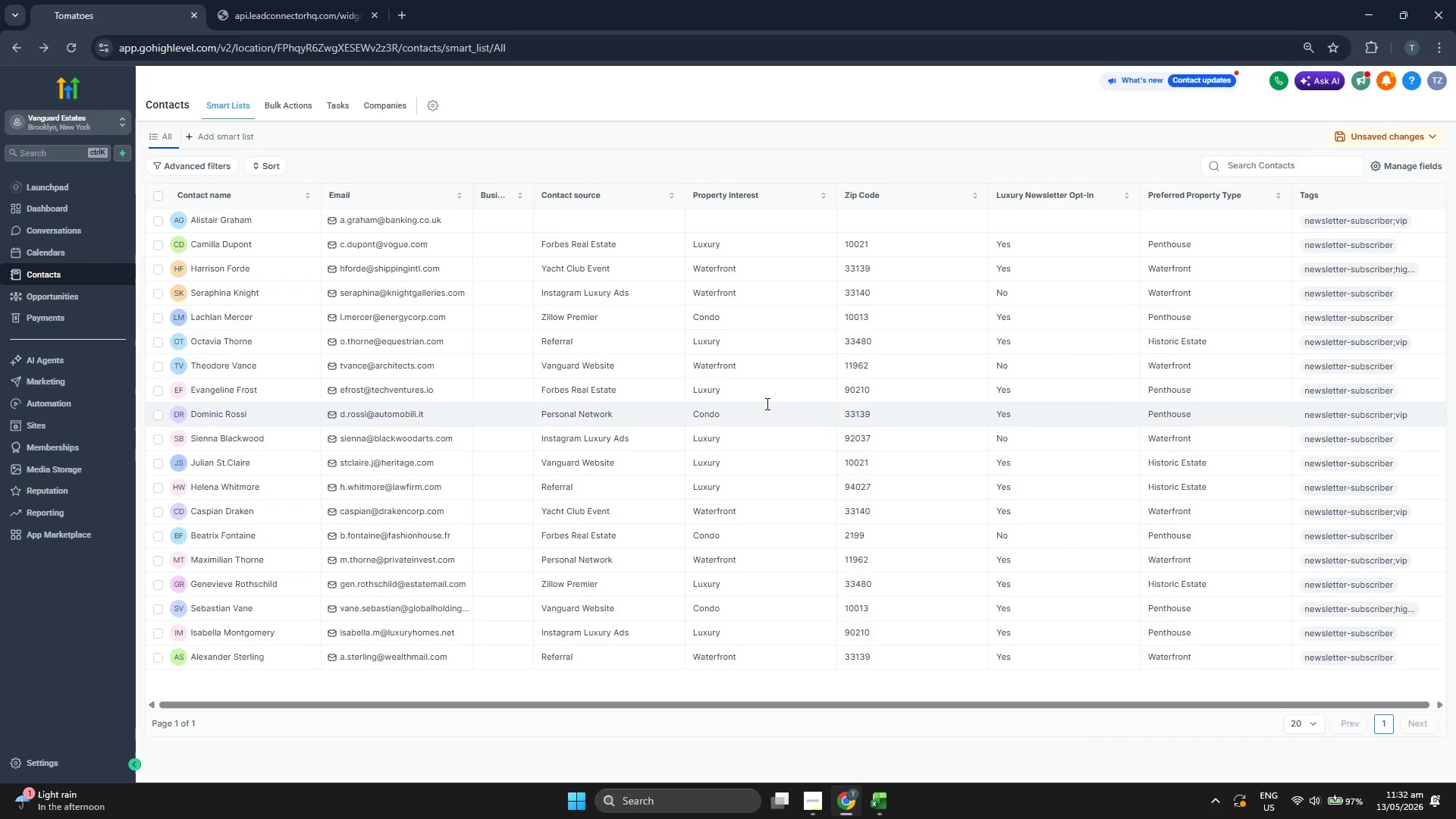 
scroll: coordinate [766, 404], scroll_direction: up, amount: 2.0
 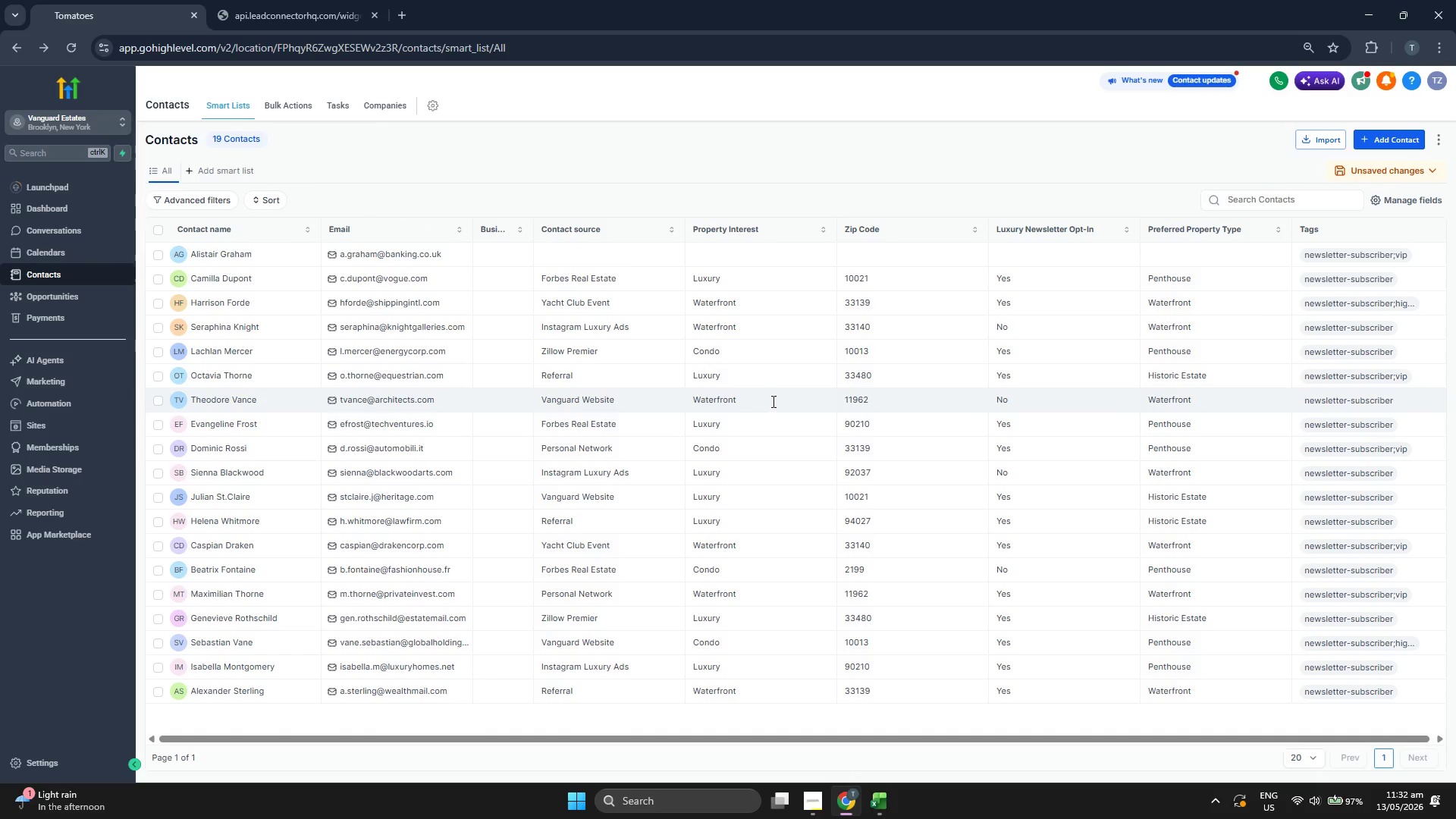 
scroll: coordinate [879, 391], scroll_direction: down, amount: 2.0
 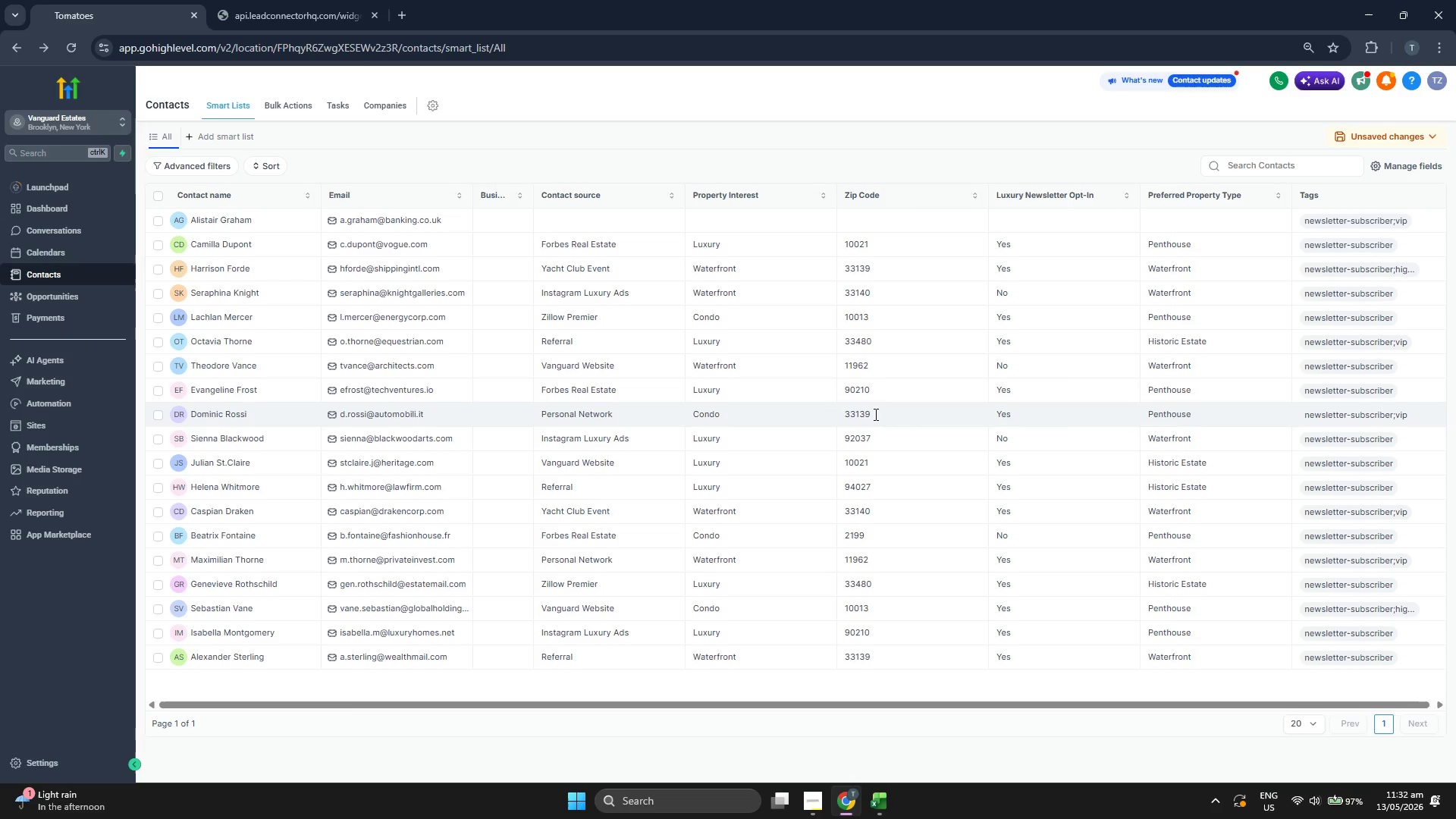 
scroll: coordinate [875, 415], scroll_direction: up, amount: 1.0
 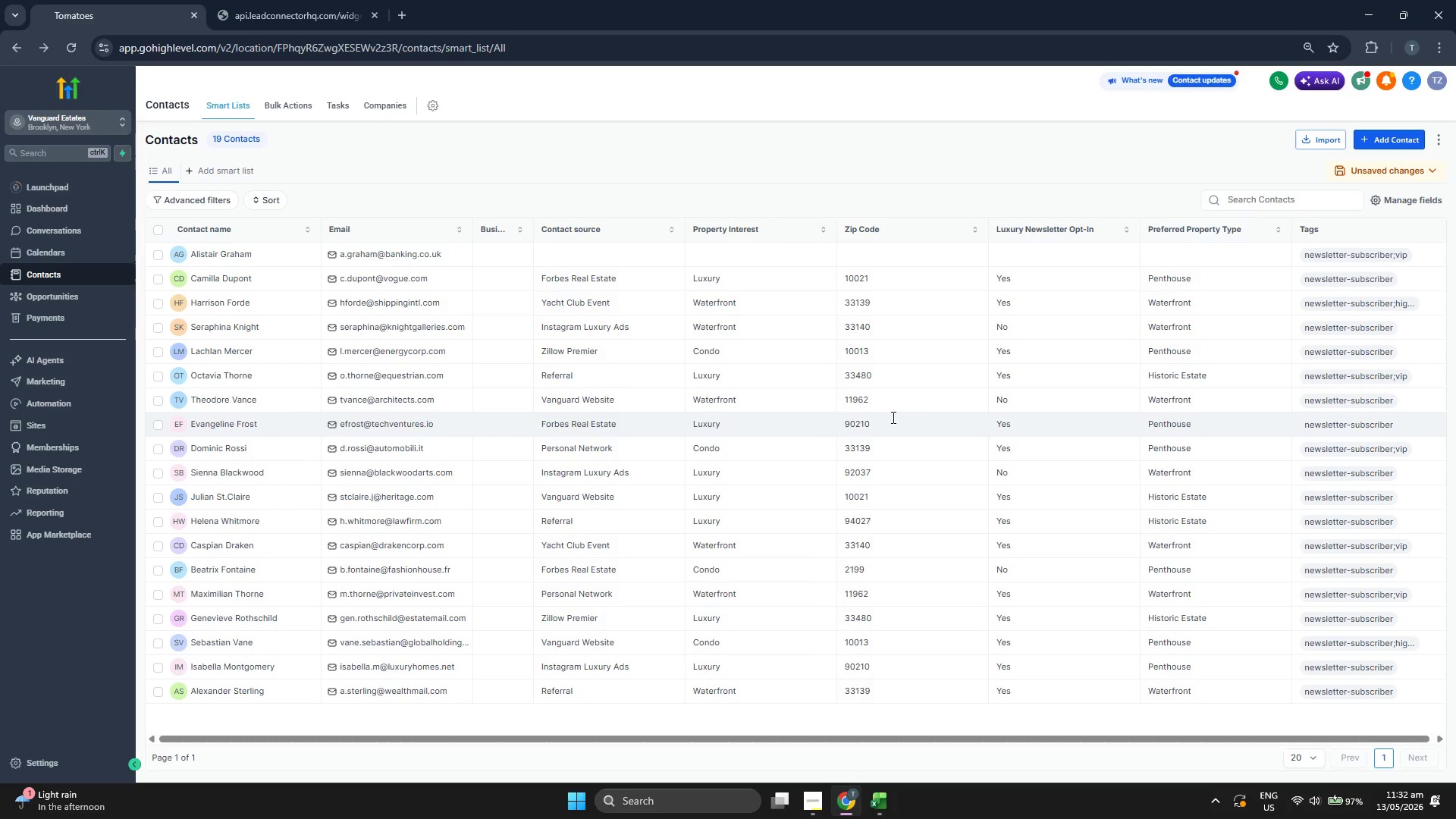 
scroll: coordinate [893, 417], scroll_direction: none, amount: 0.0
 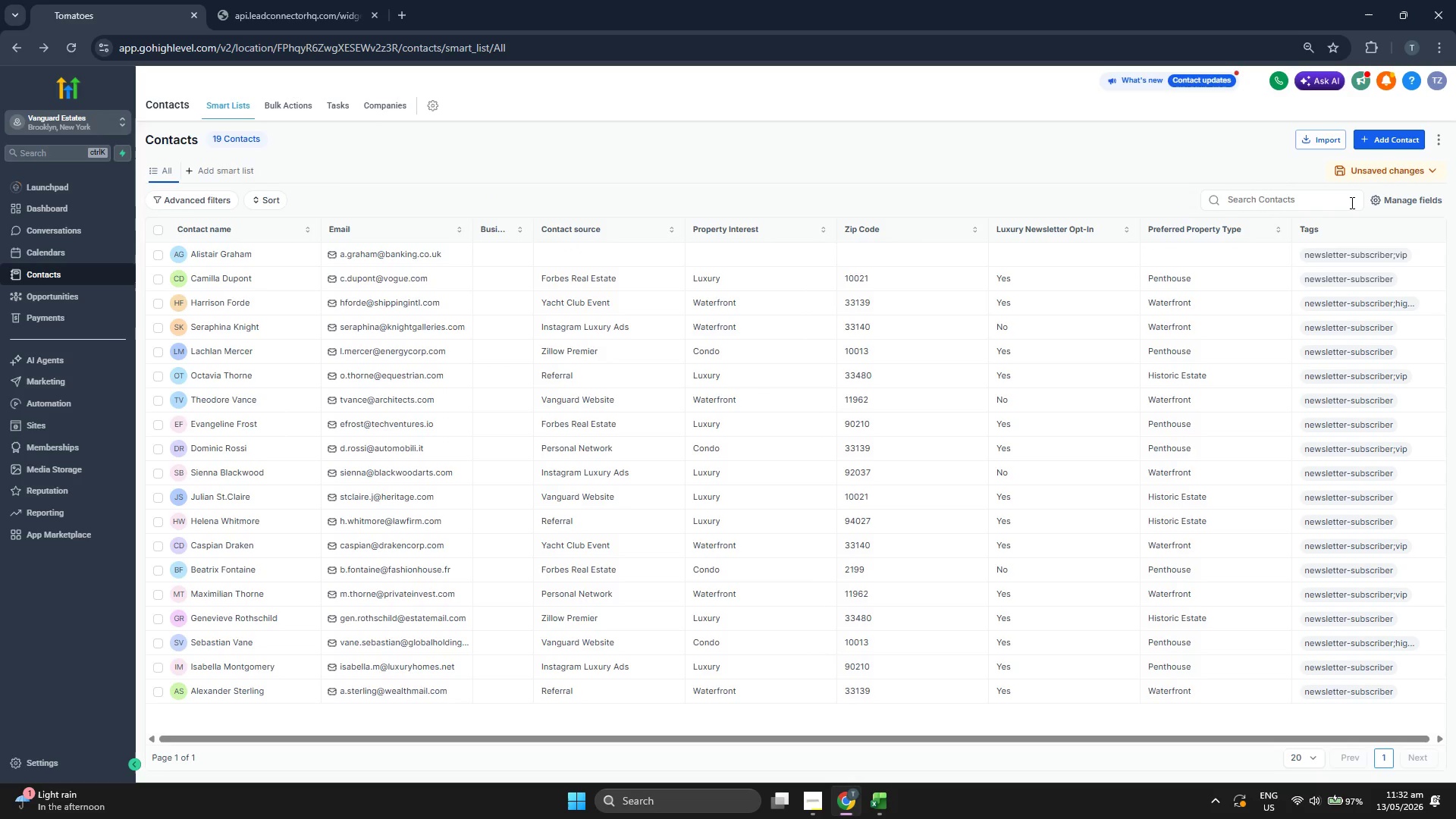 
left_click([1401, 199])
 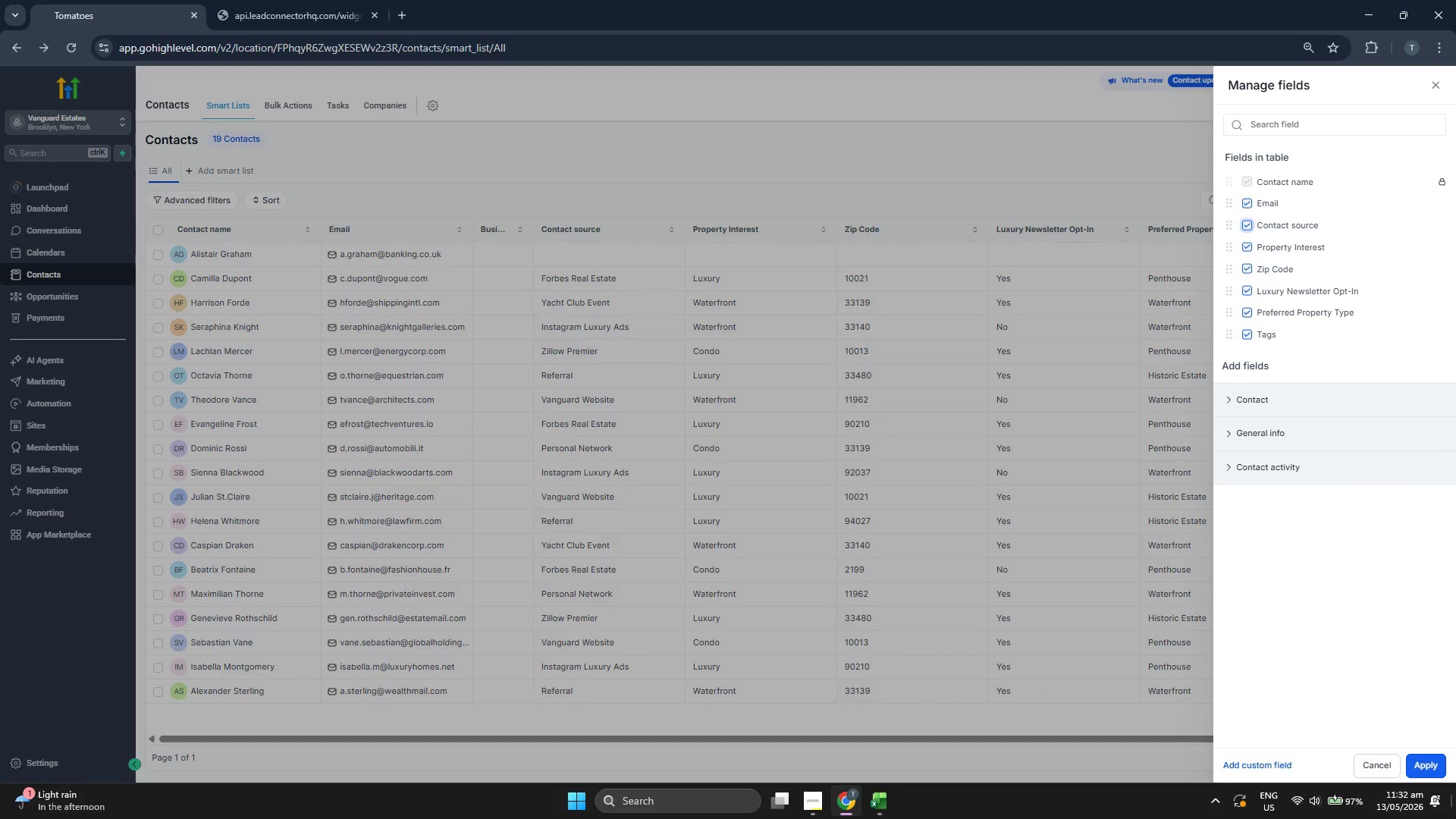 
left_click([1443, 773])
 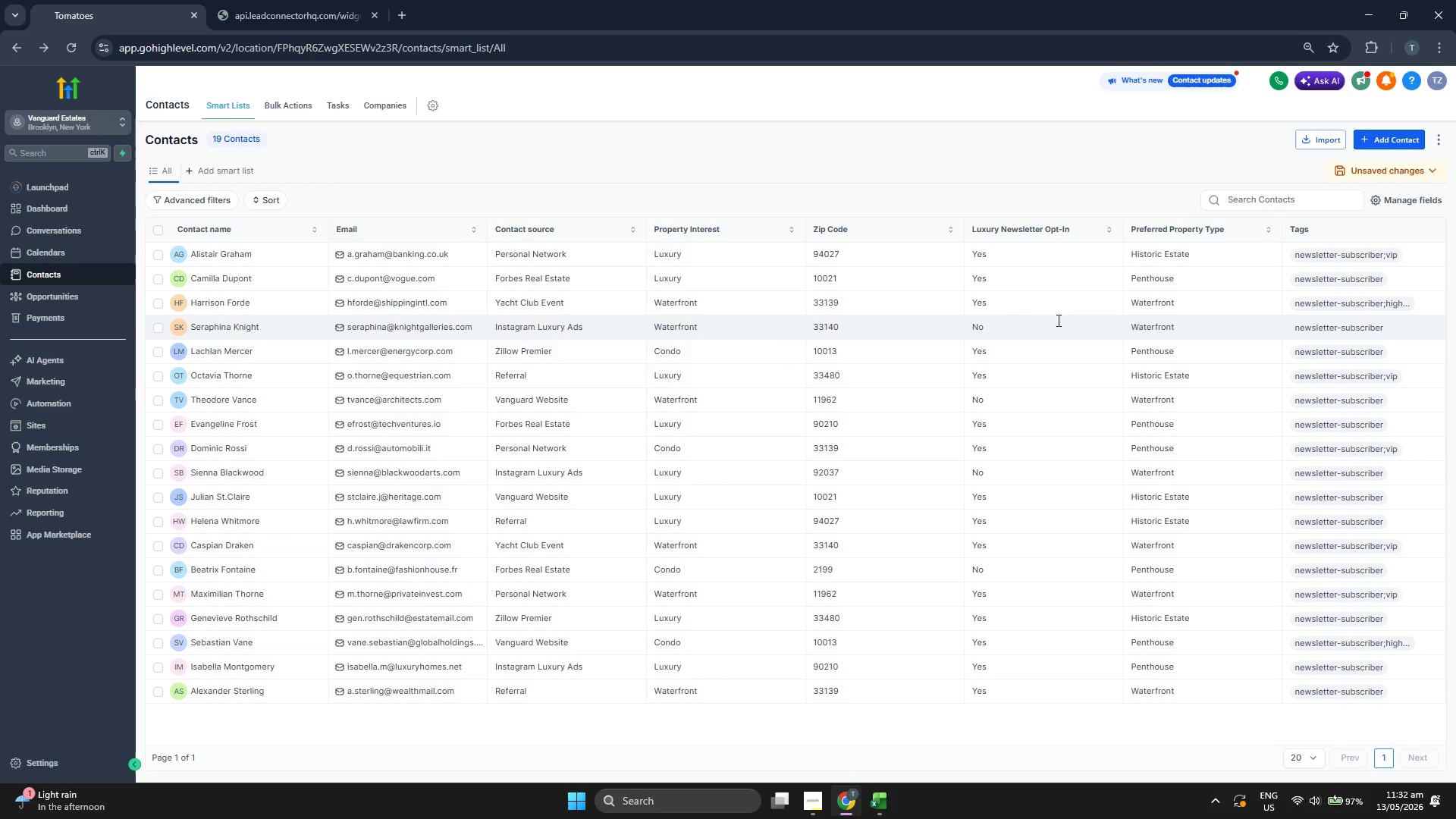 
wait(5.91)
 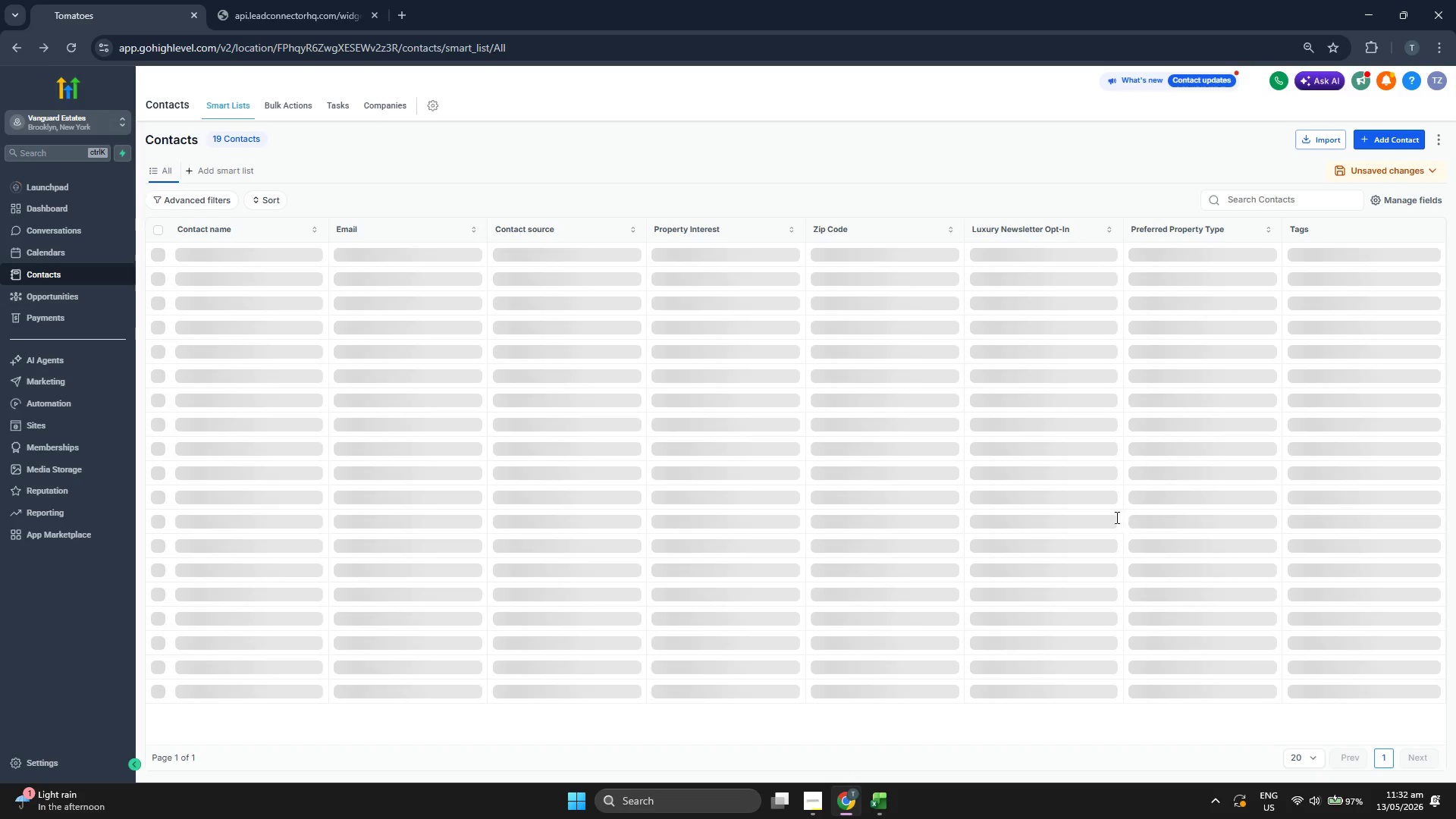 
left_click([1404, 132])
 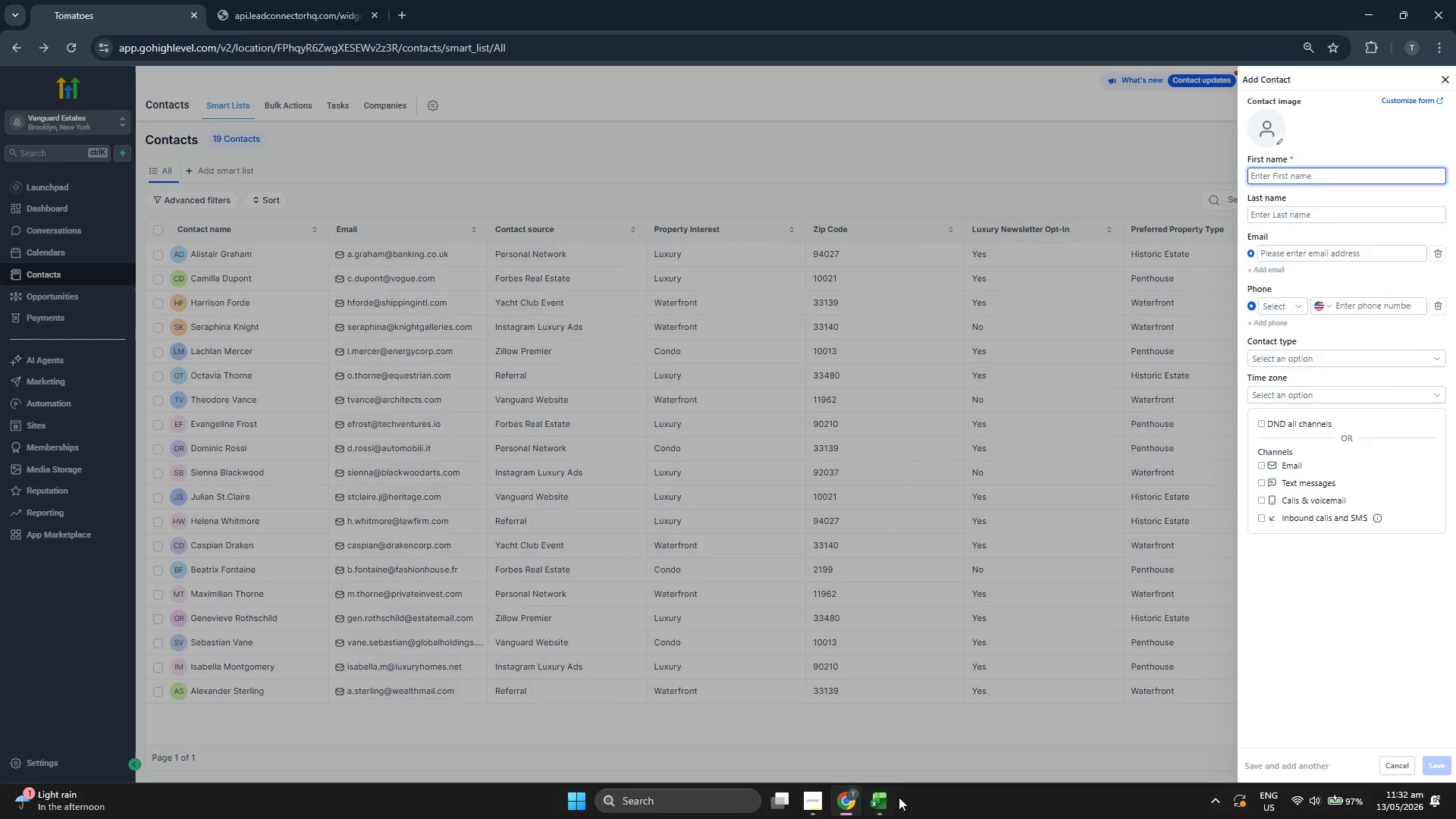 
double_click([882, 800])
 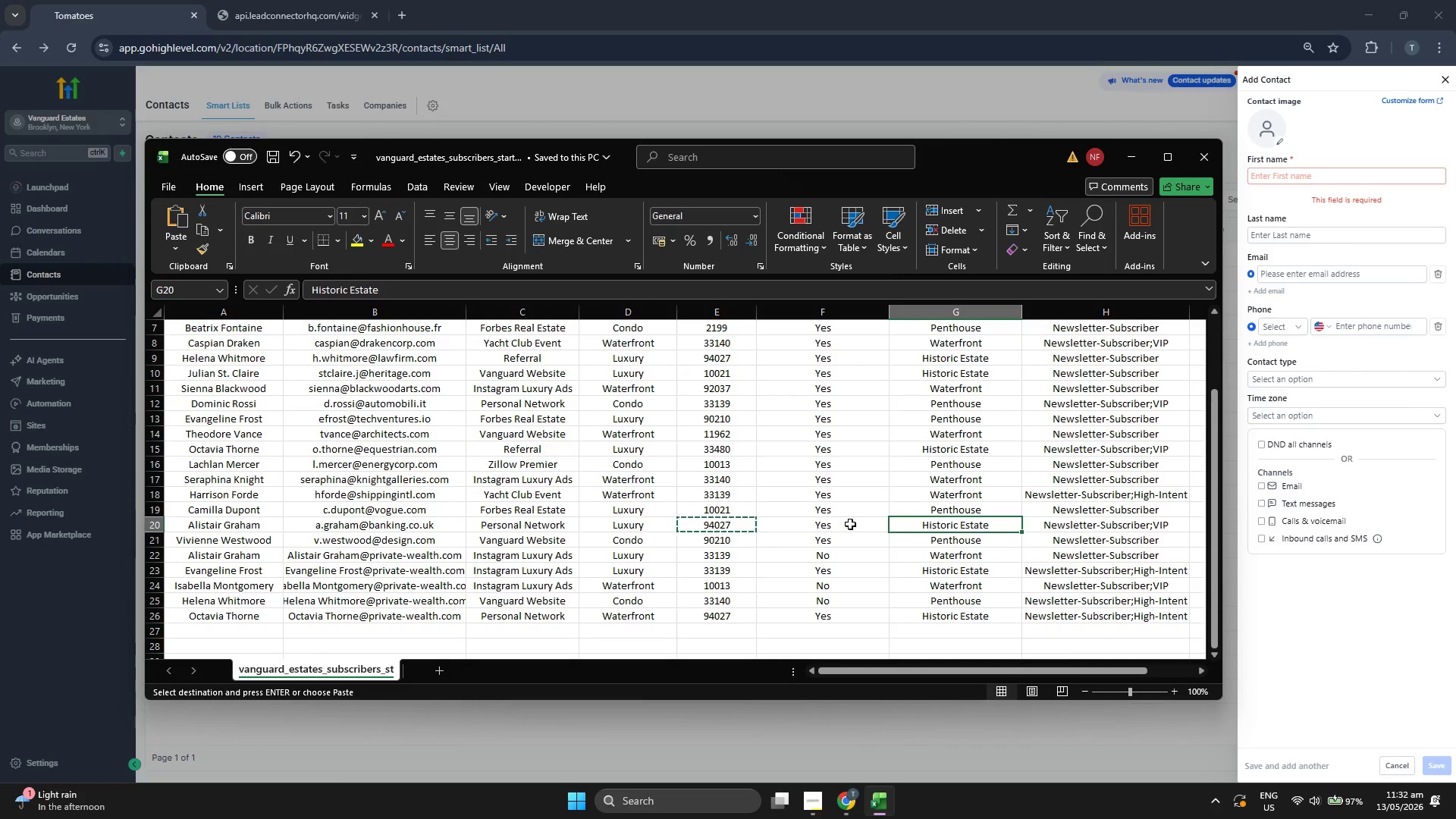 
key(ArrowDown)
 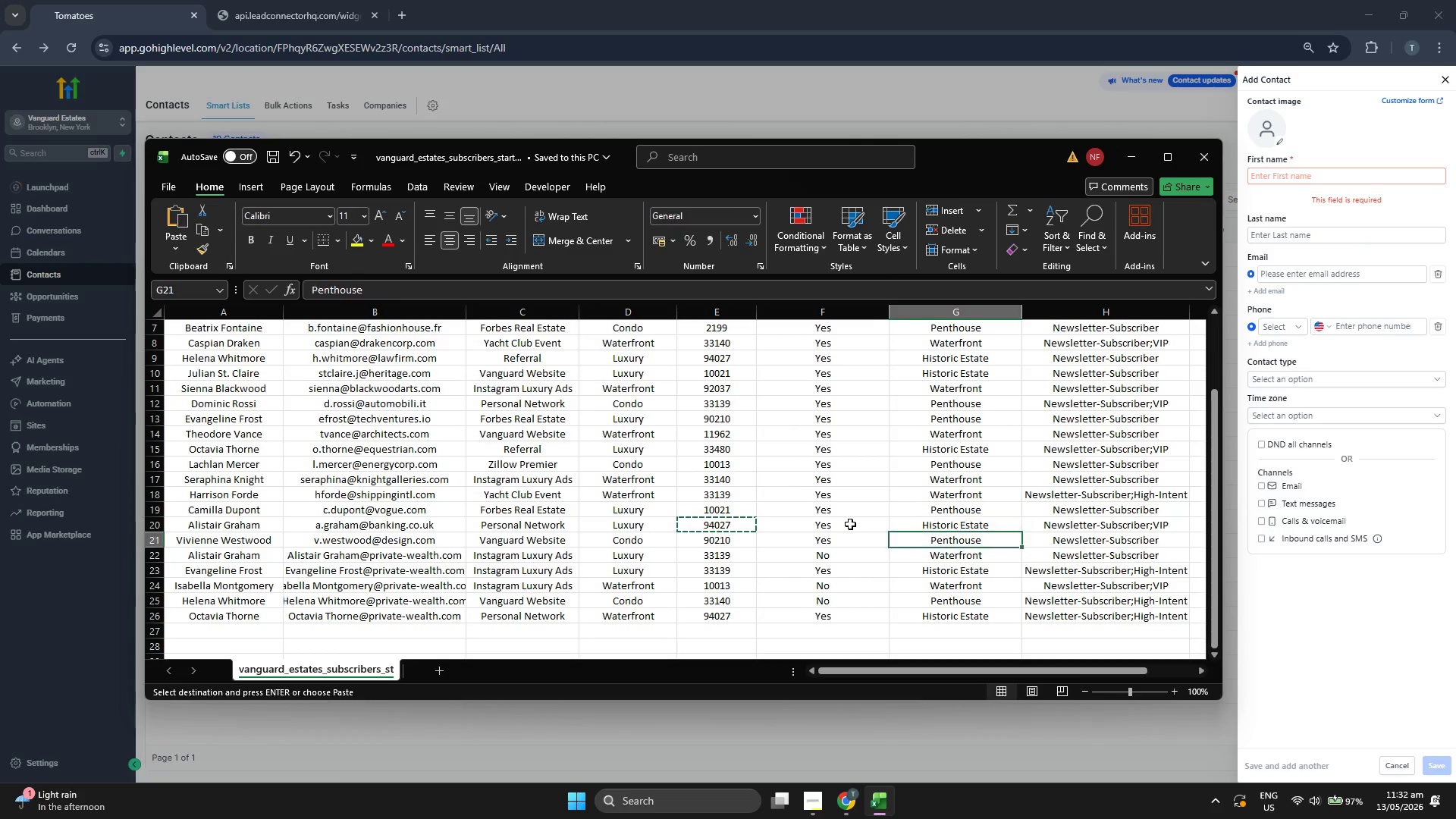 
key(ArrowLeft)
 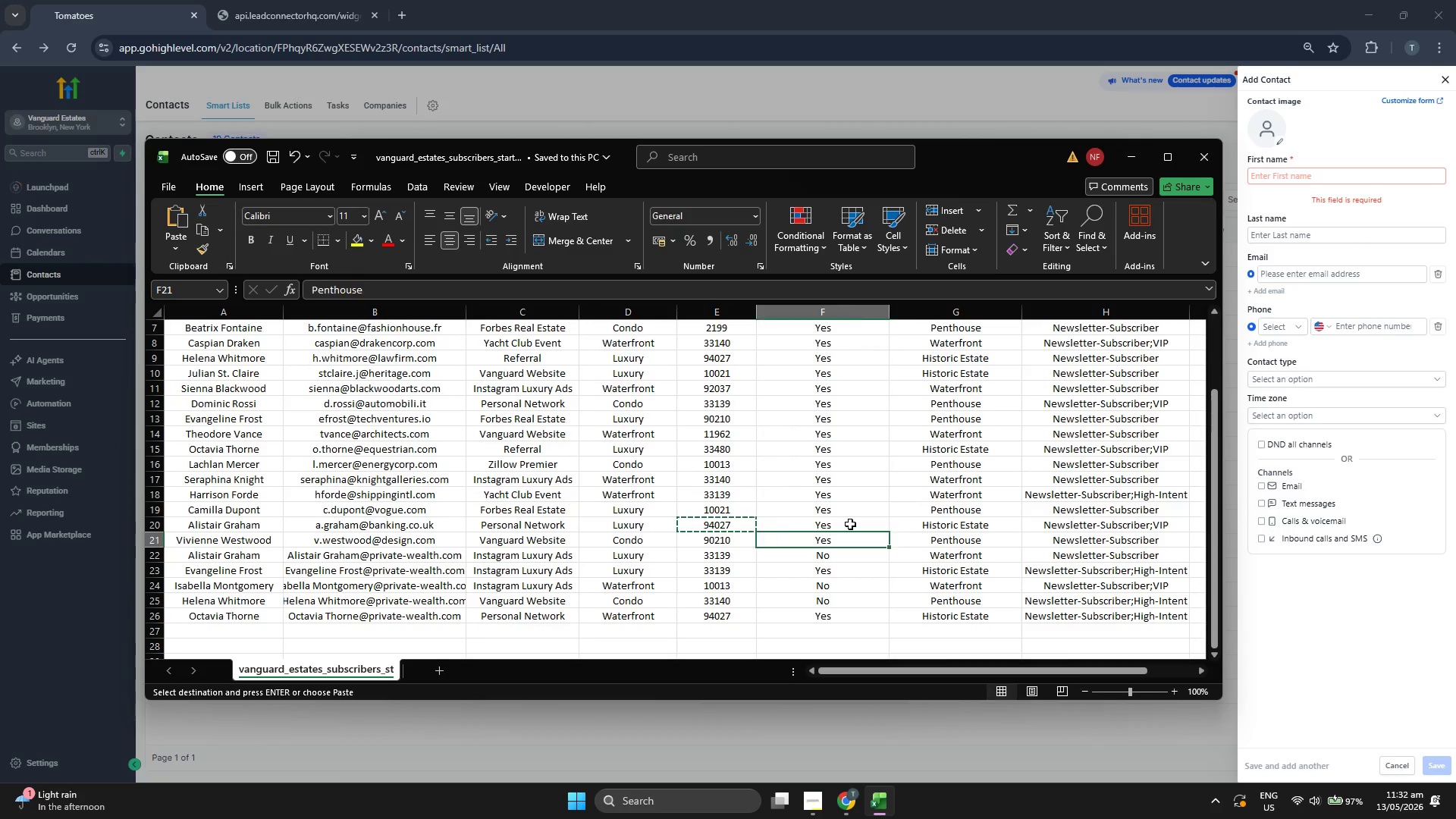 
key(ArrowLeft)
 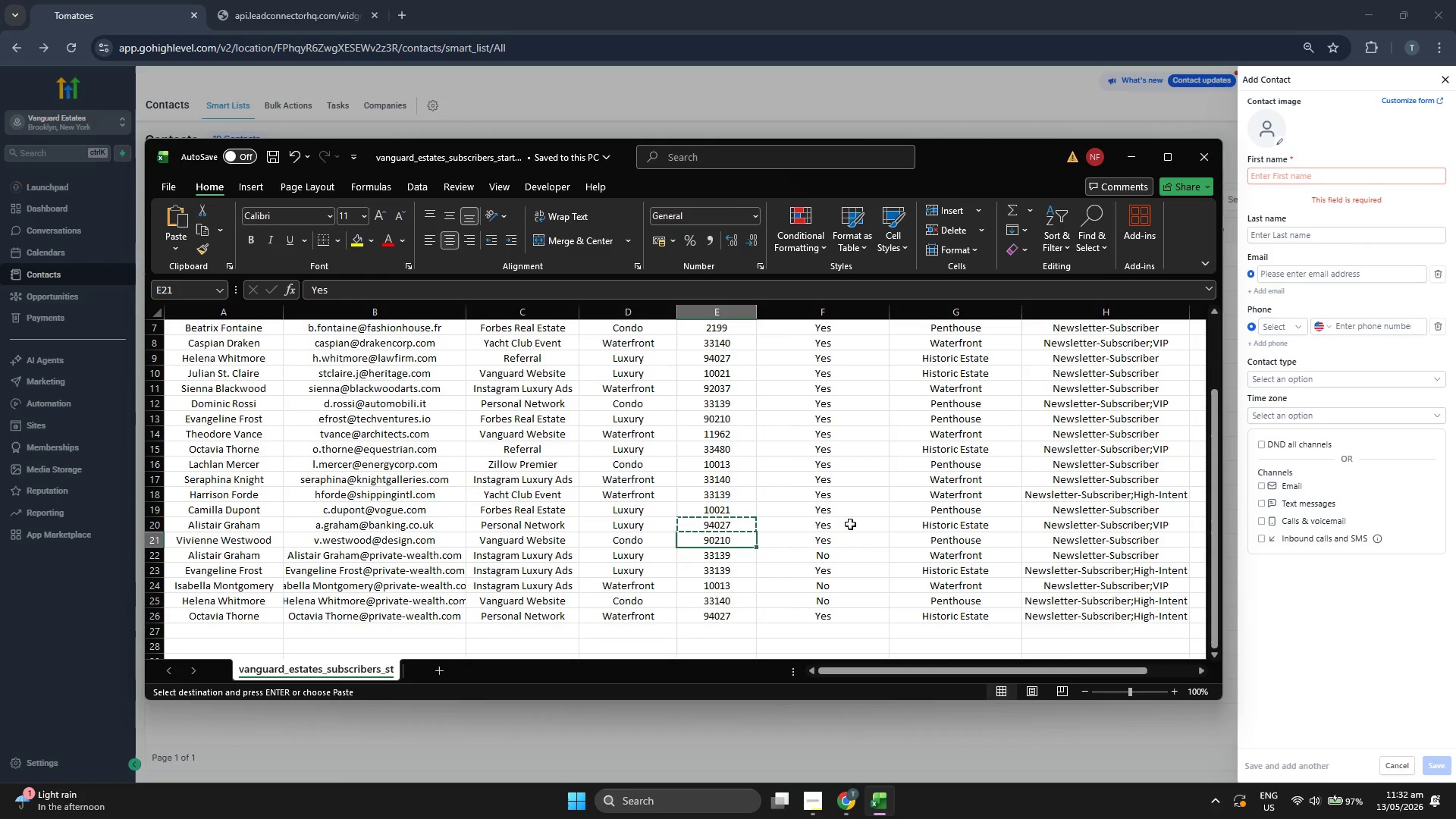 
key(ArrowLeft)
 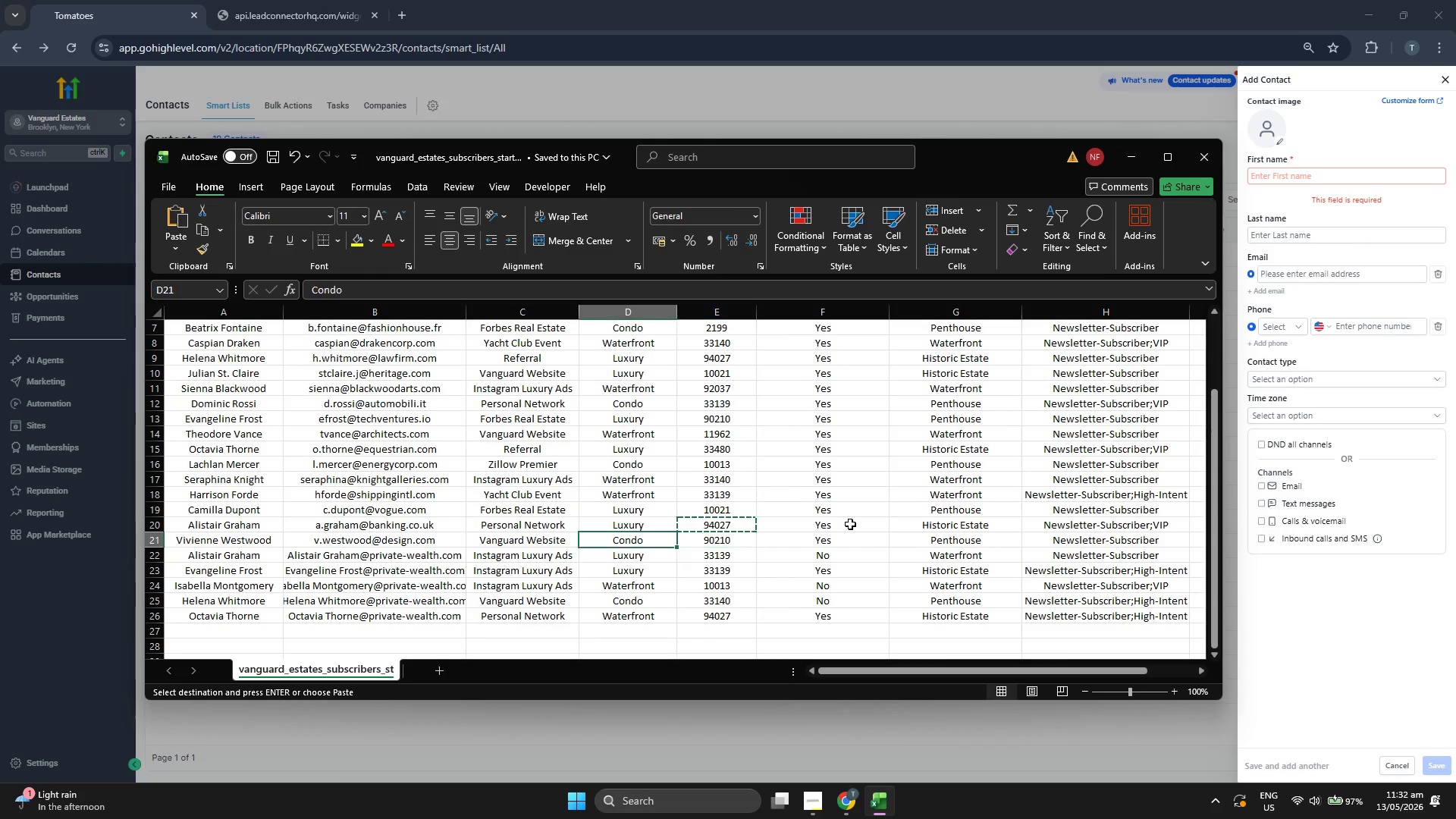 
key(ArrowLeft)
 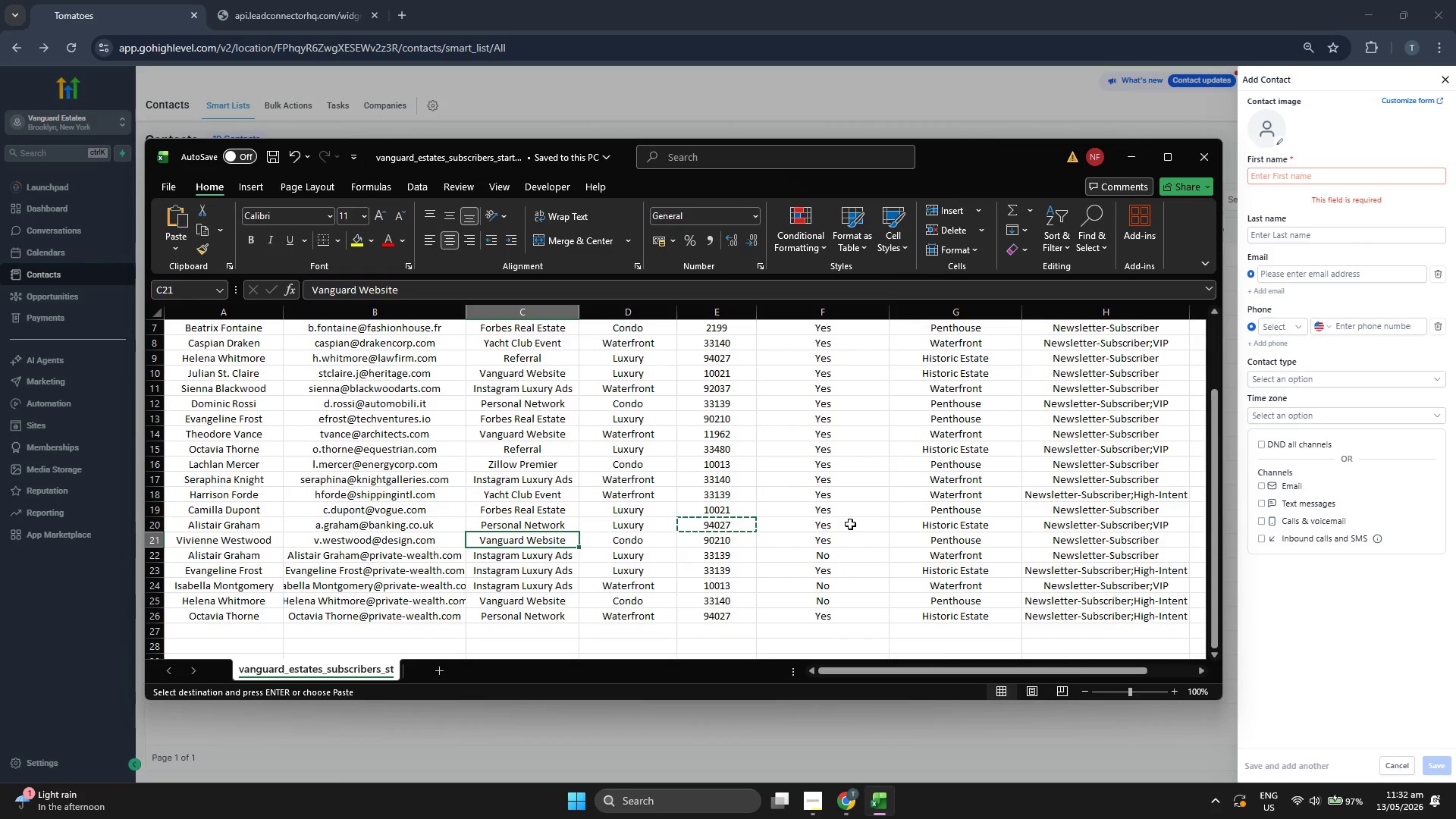 
key(ArrowLeft)
 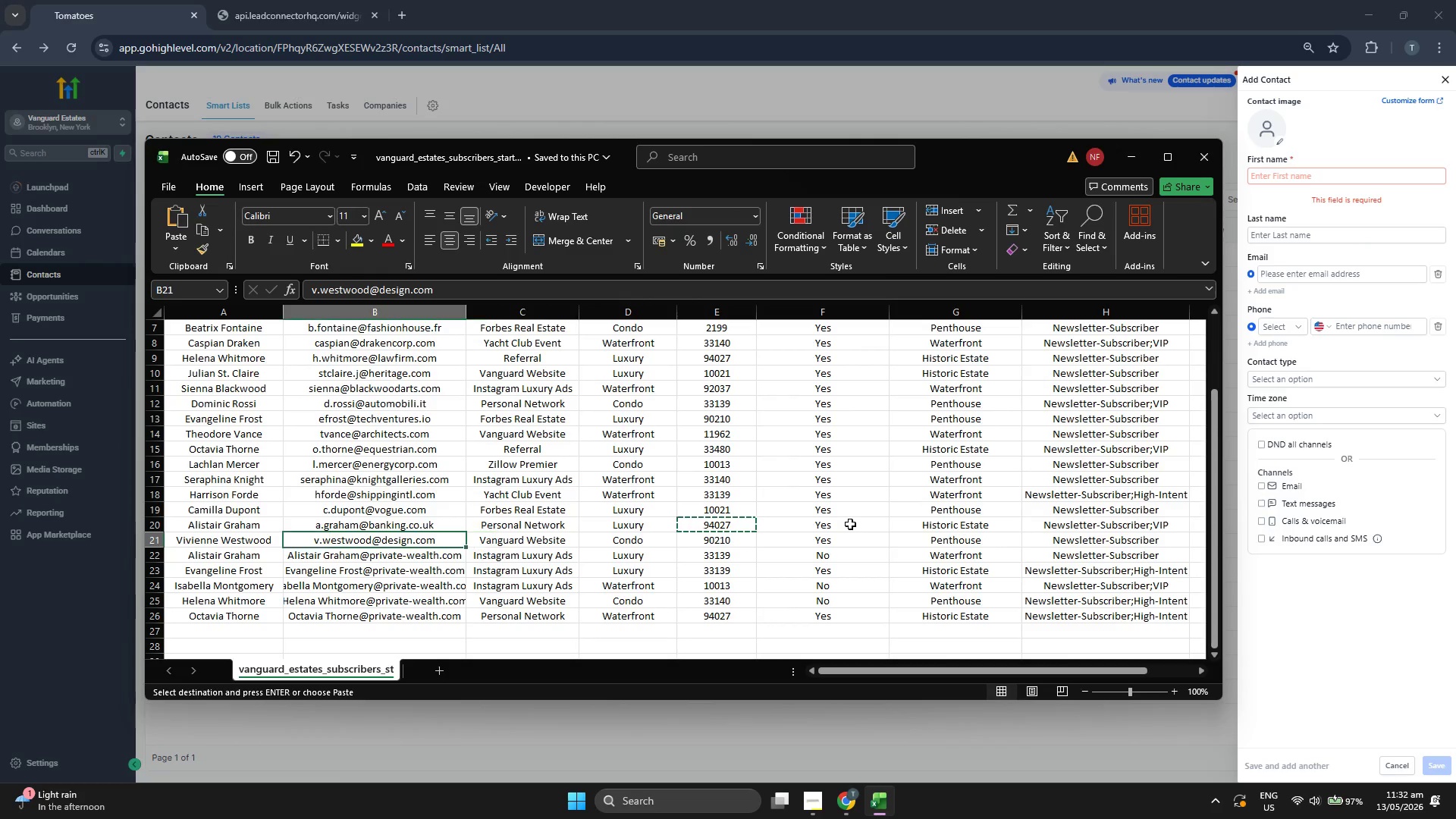 
key(Control+C)
 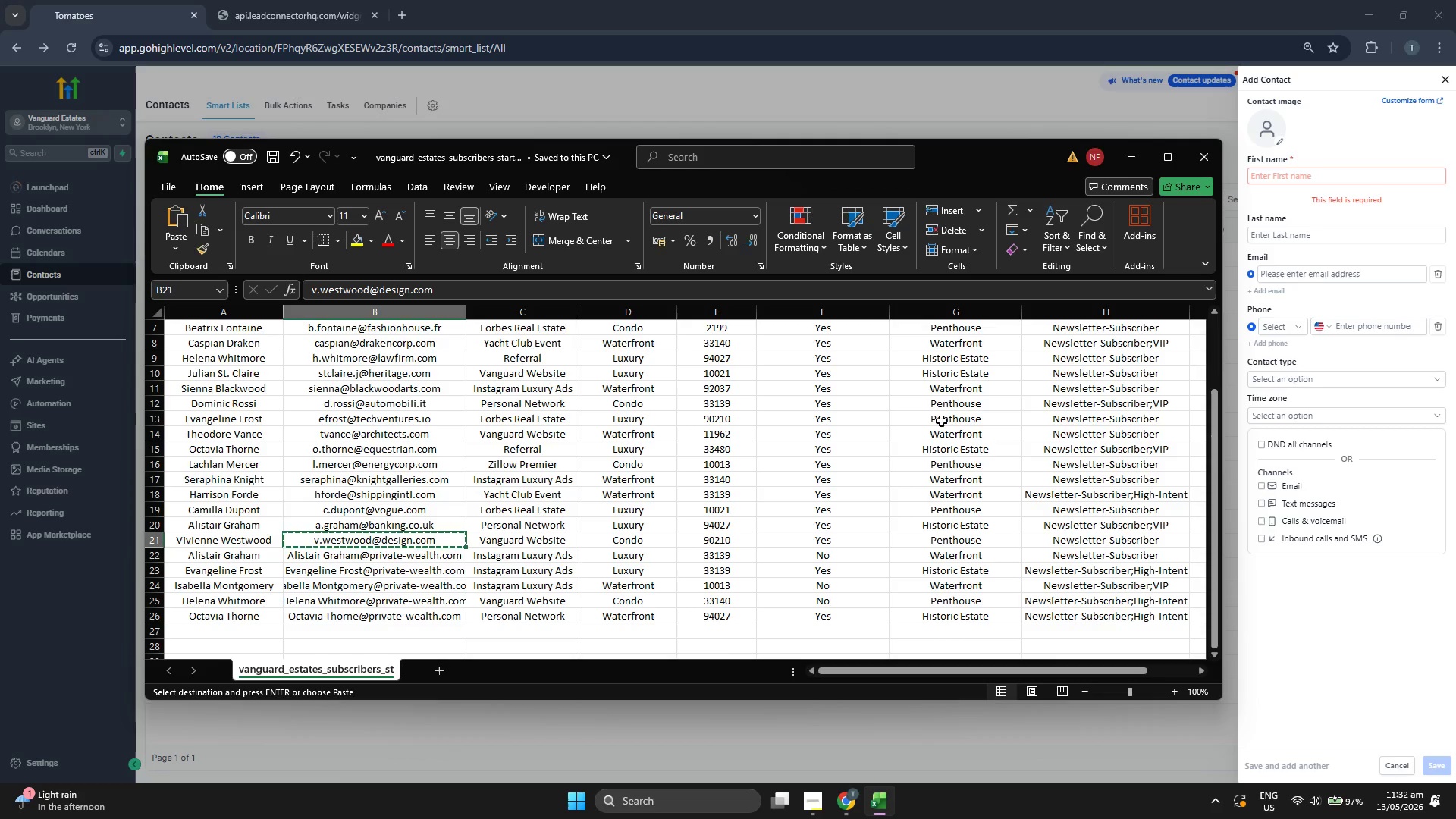 
left_click([1306, 283])
 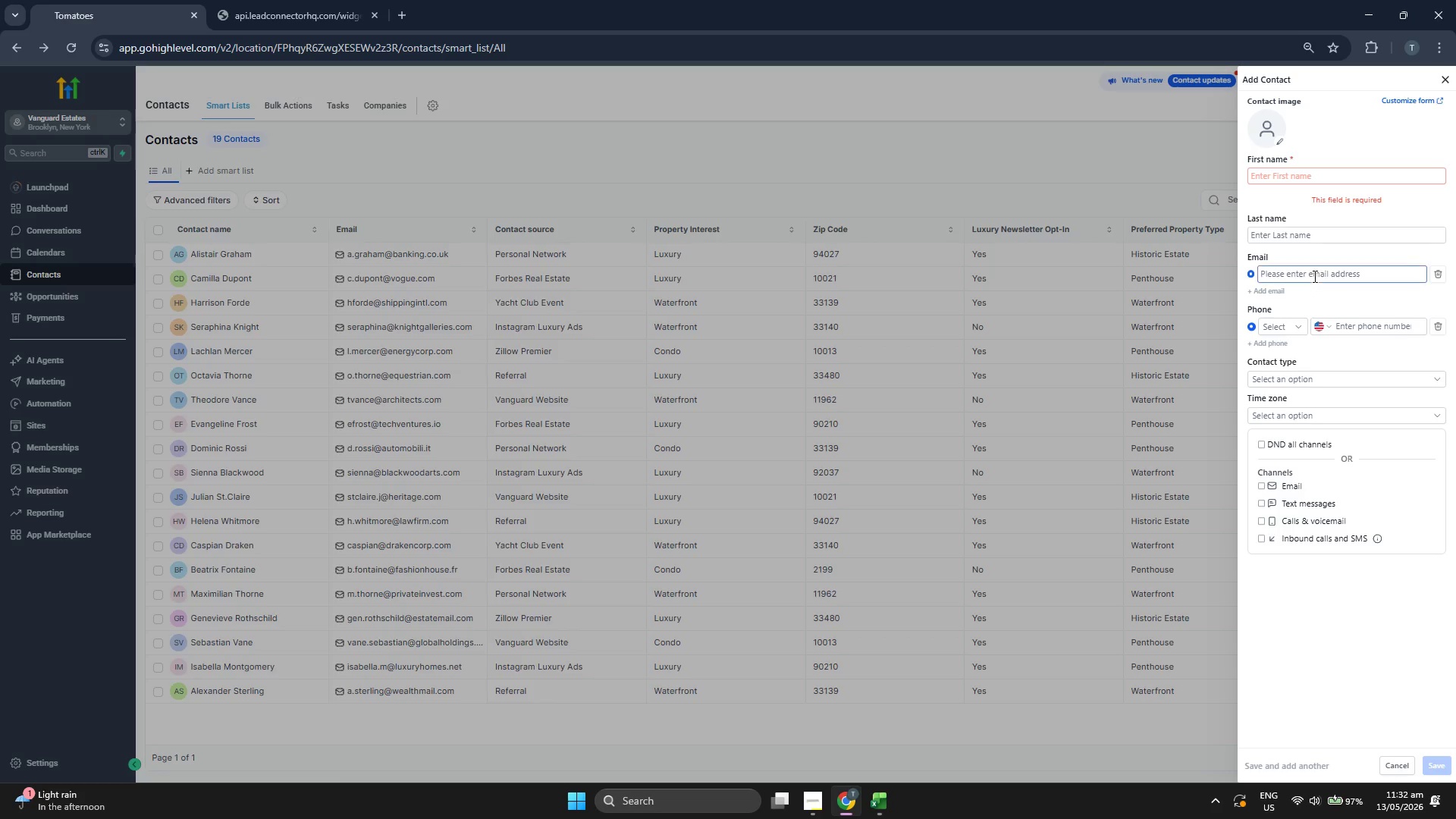 
key(Control+ControlLeft)
 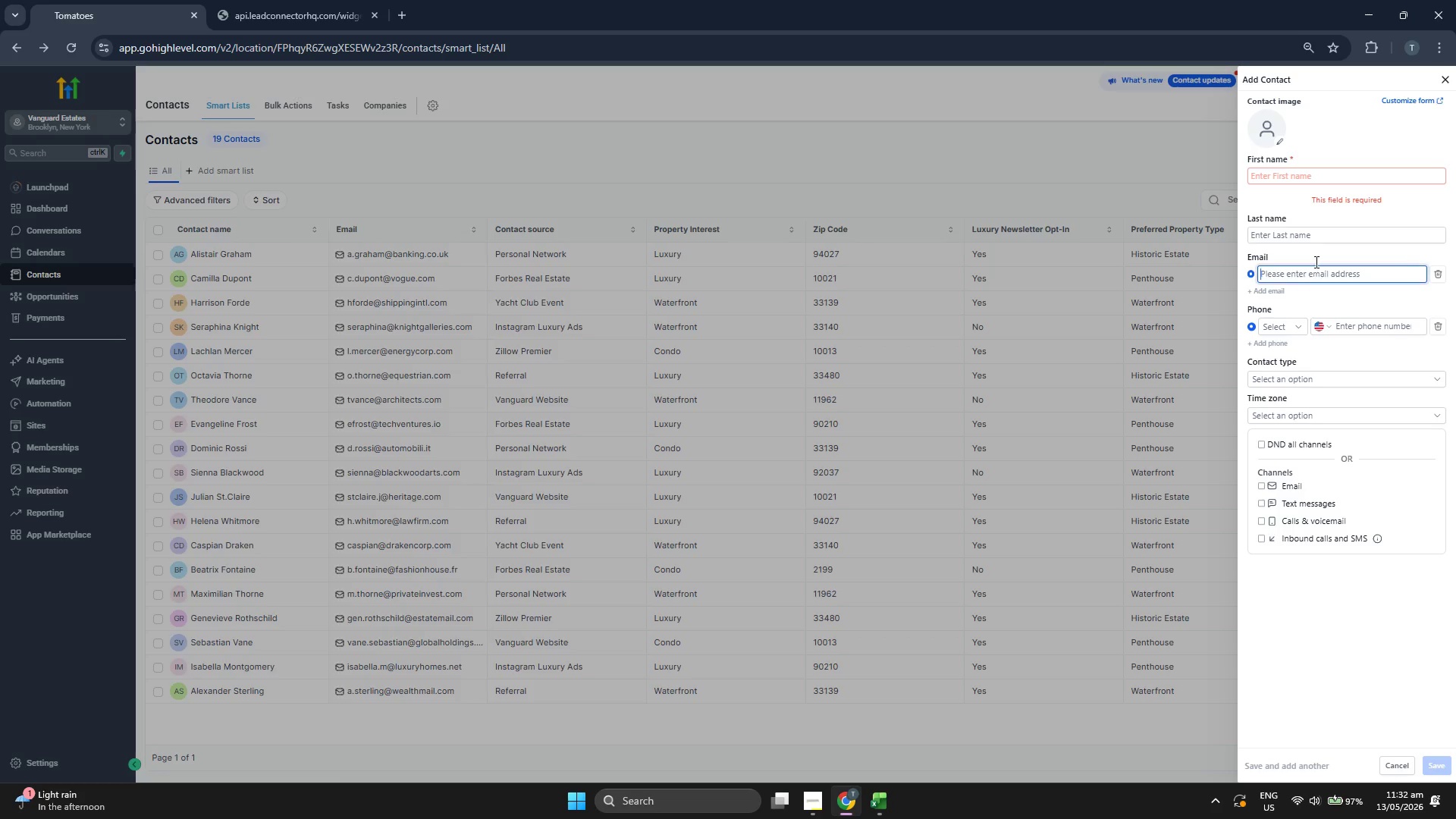 
key(Control+V)
 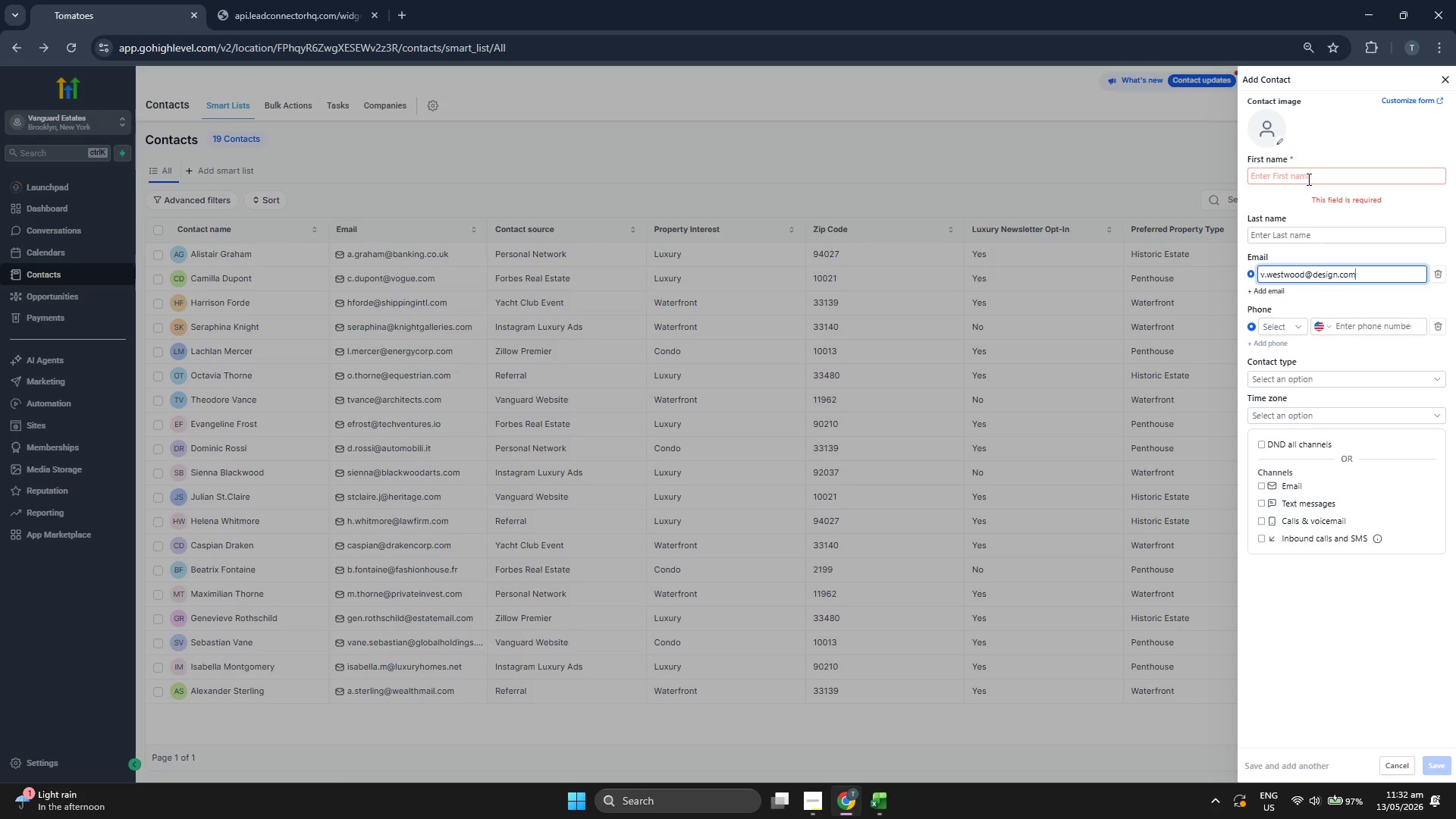 
left_click([1307, 179])
 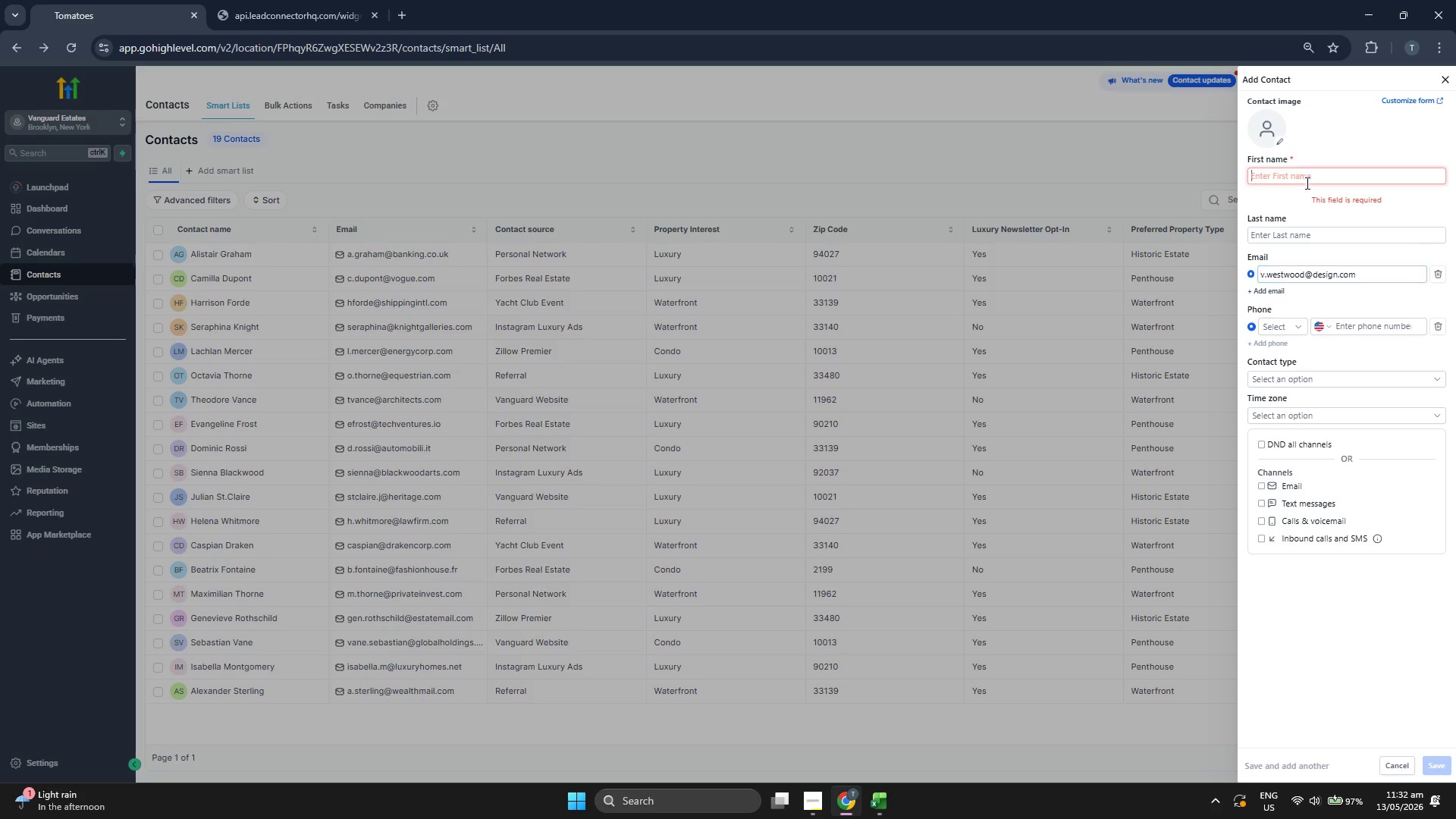 
type(Vivi)
 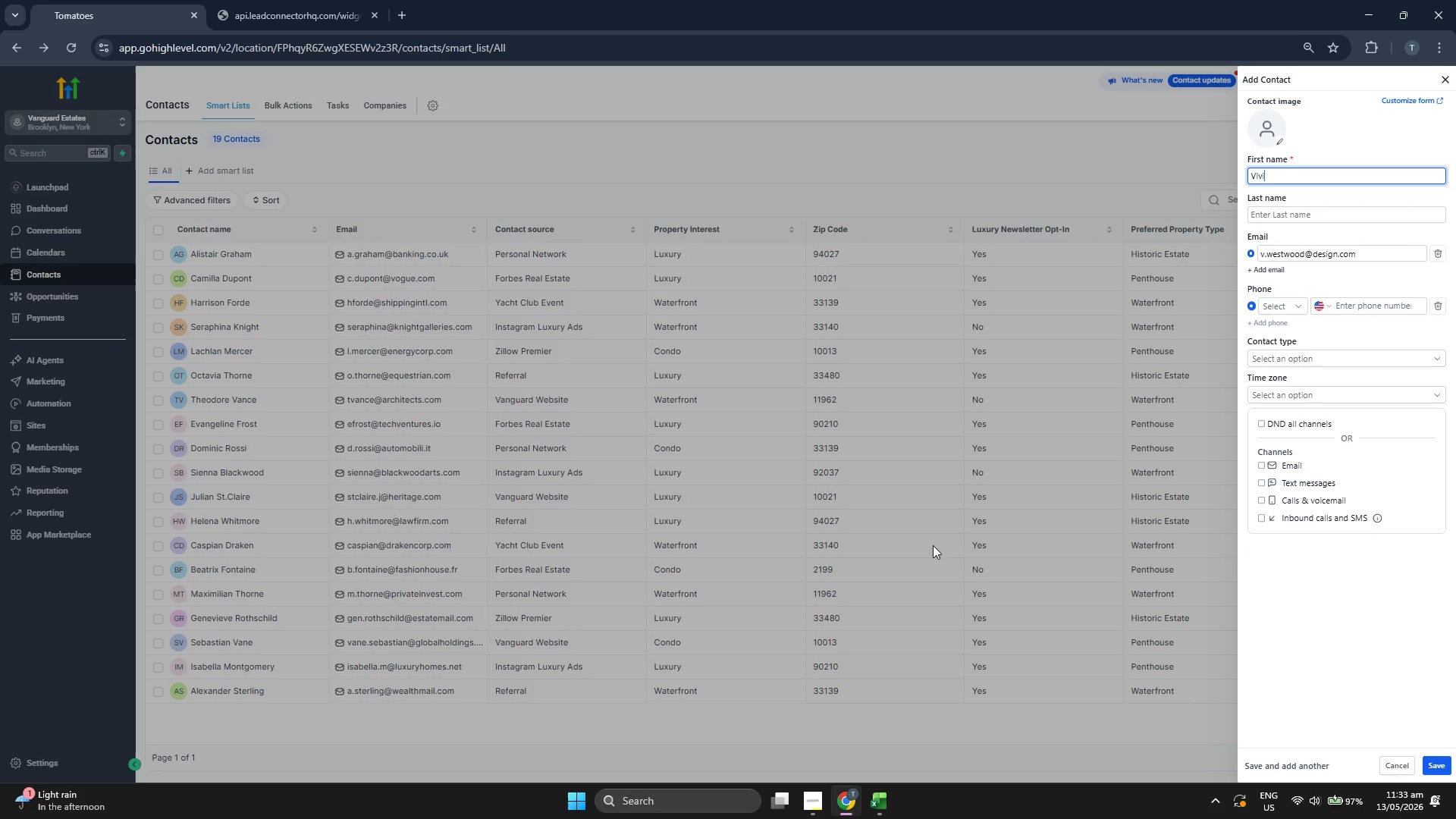 
left_click([878, 802])
 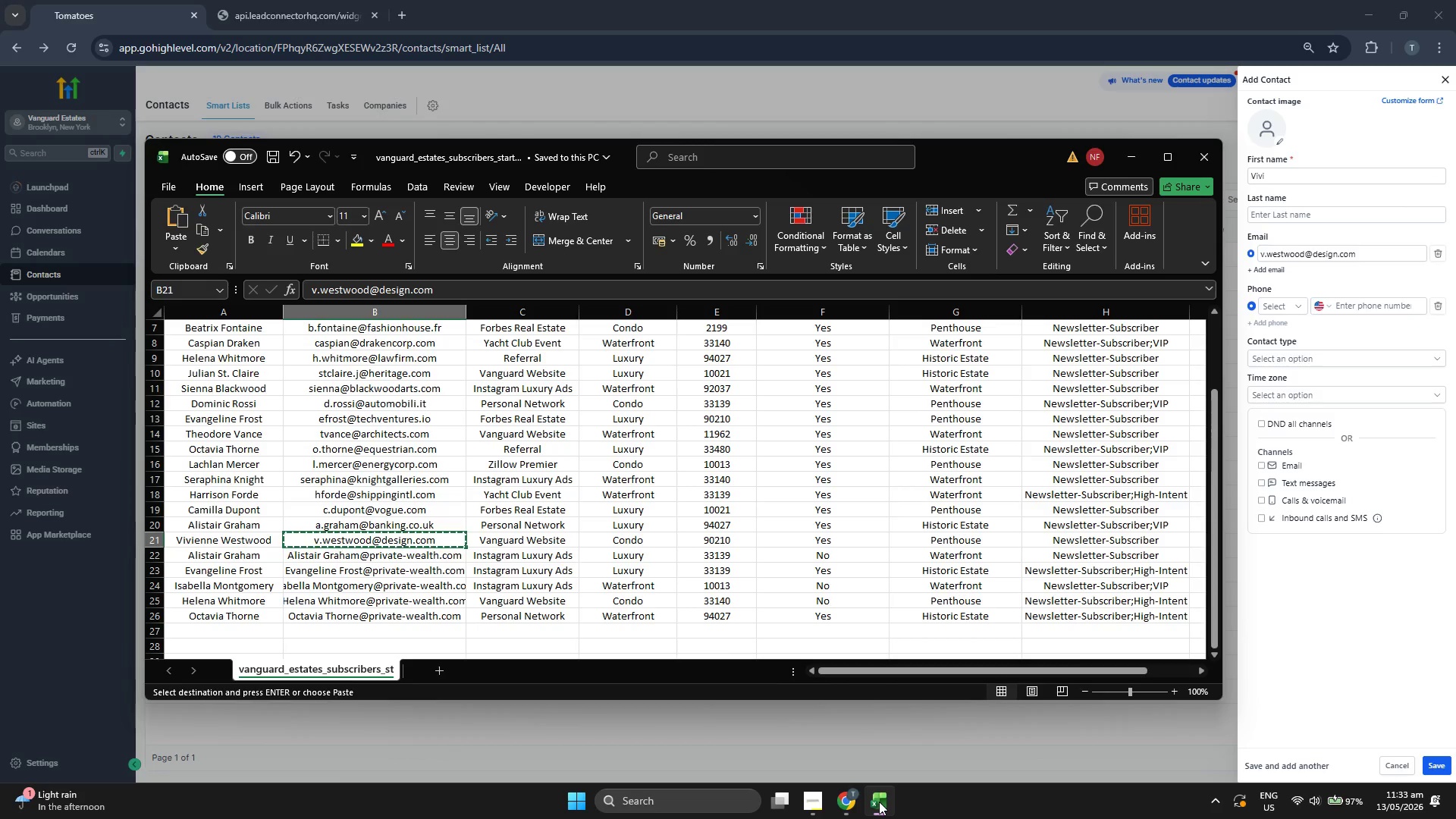 
left_click([879, 802])
 